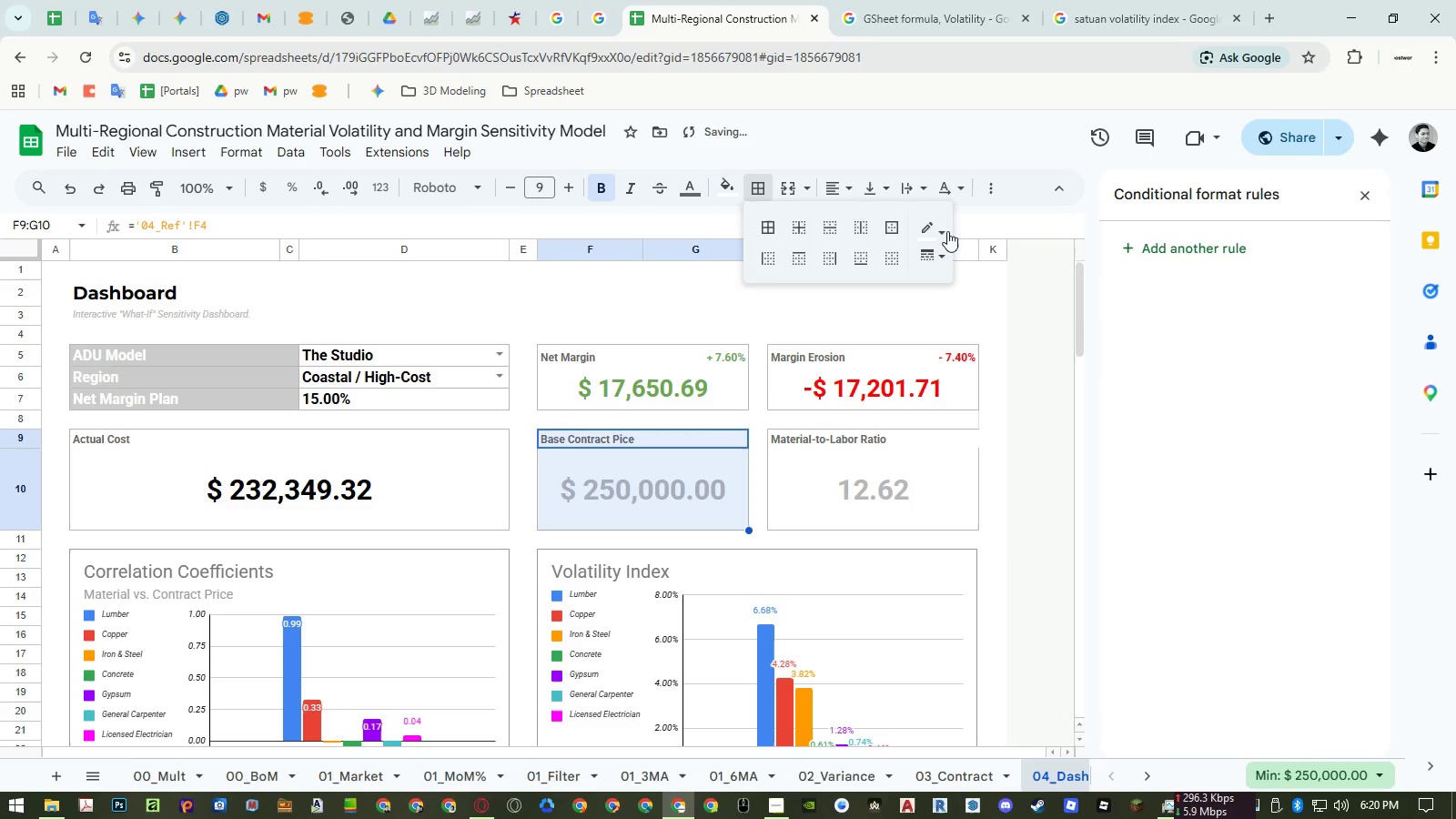 
left_click([933, 229])
 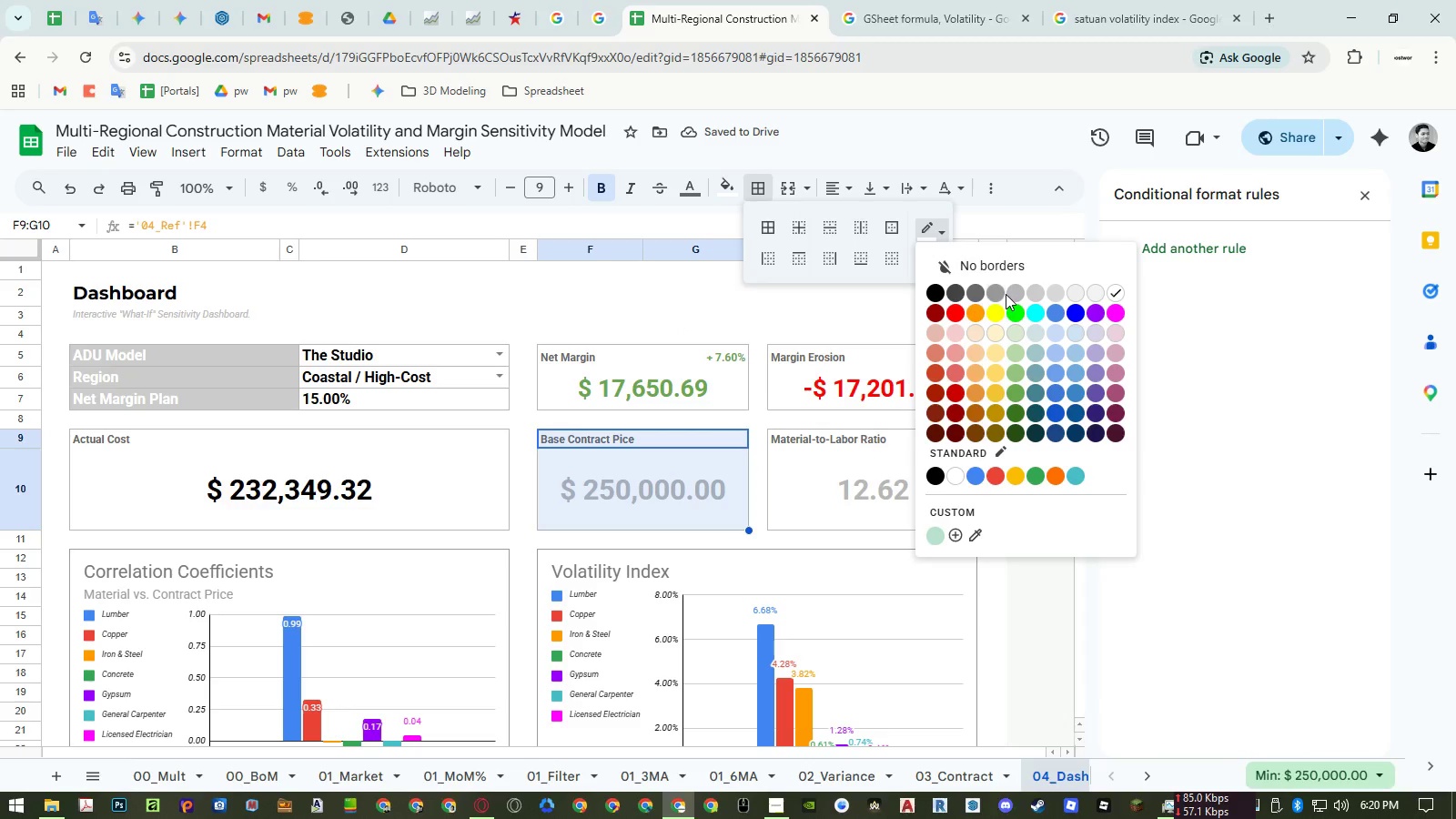 
left_click([1011, 293])
 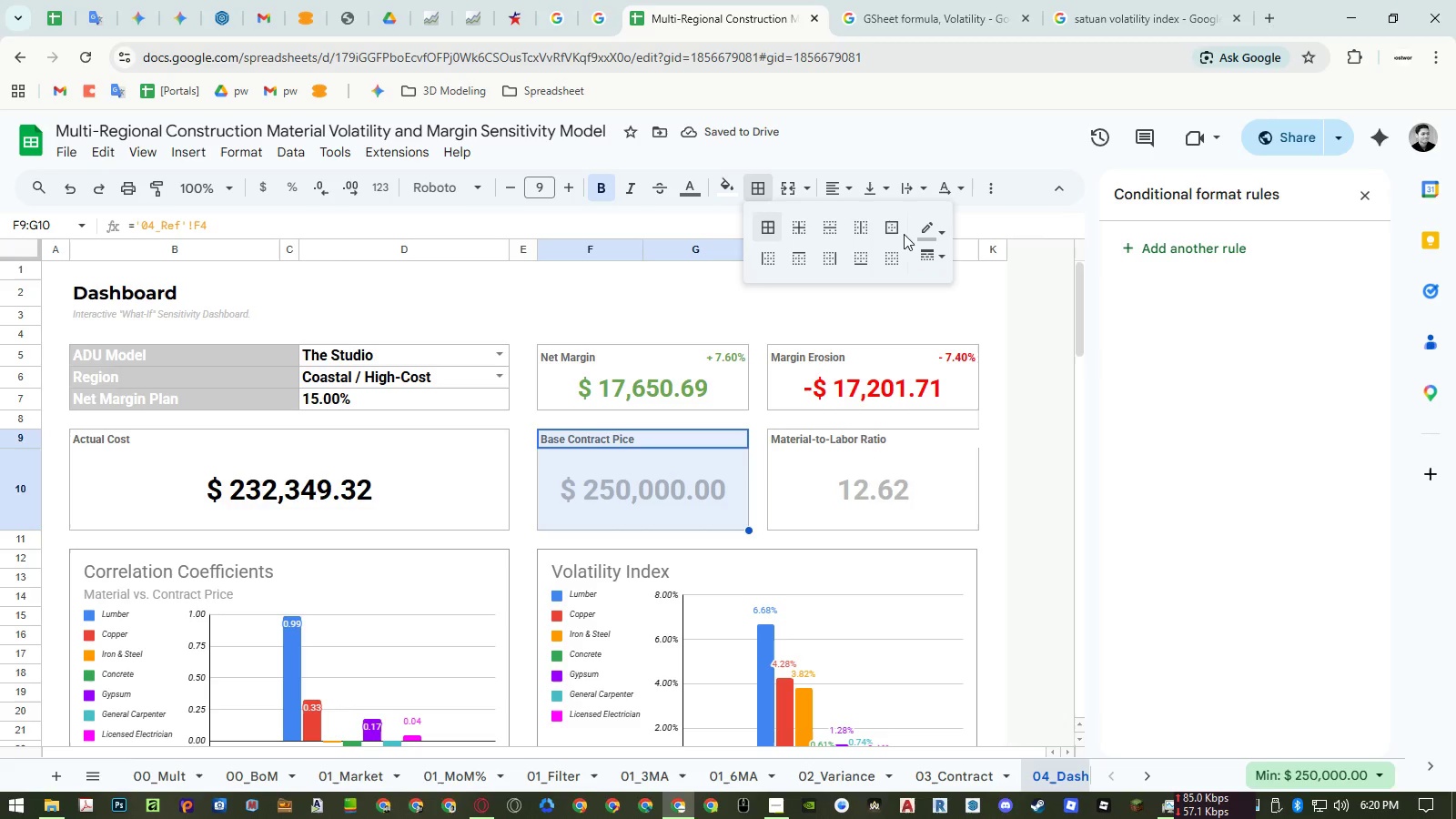 
left_click([891, 224])
 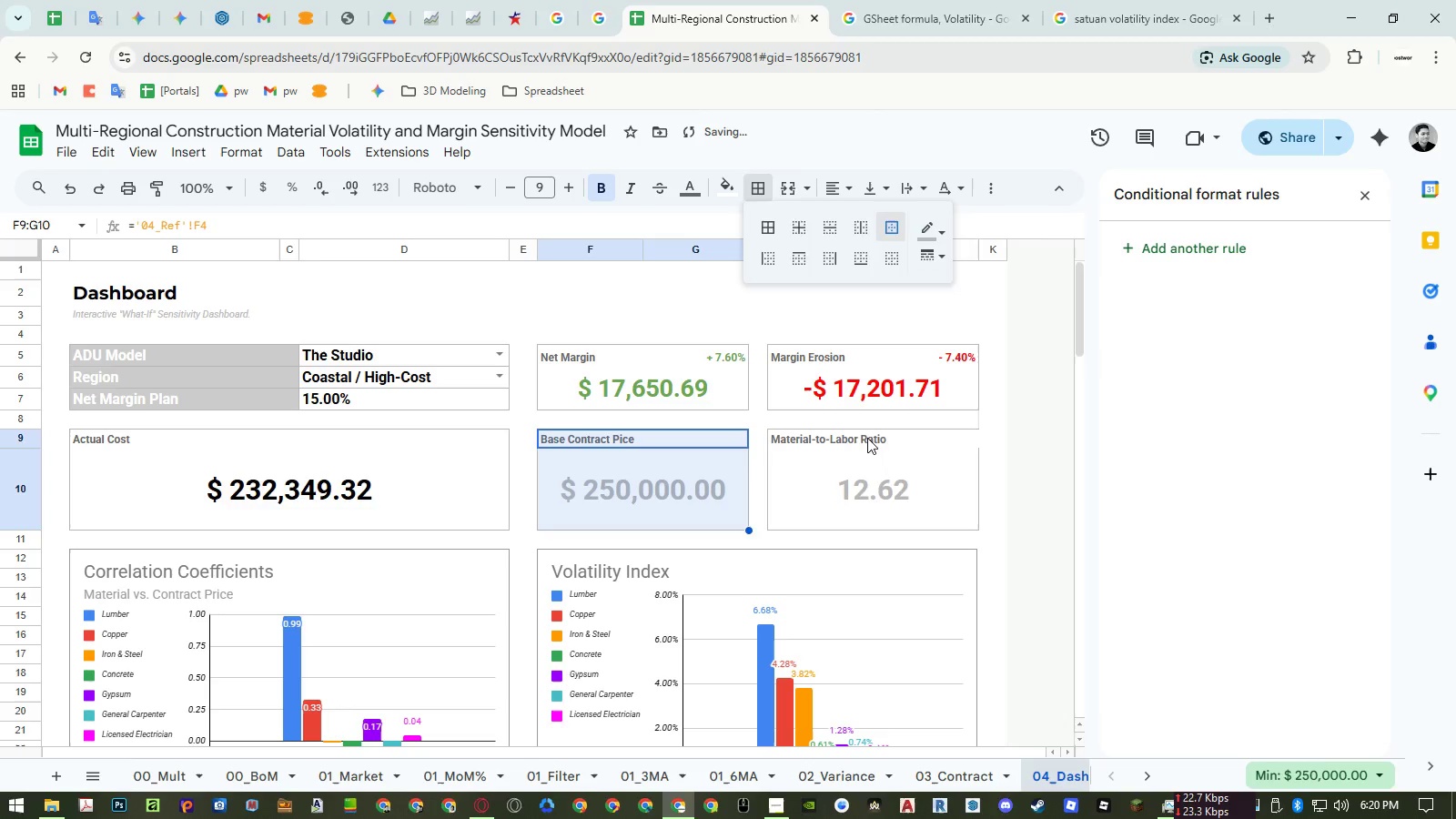 
left_click_drag(start_coordinate=[866, 443], to_coordinate=[864, 482])
 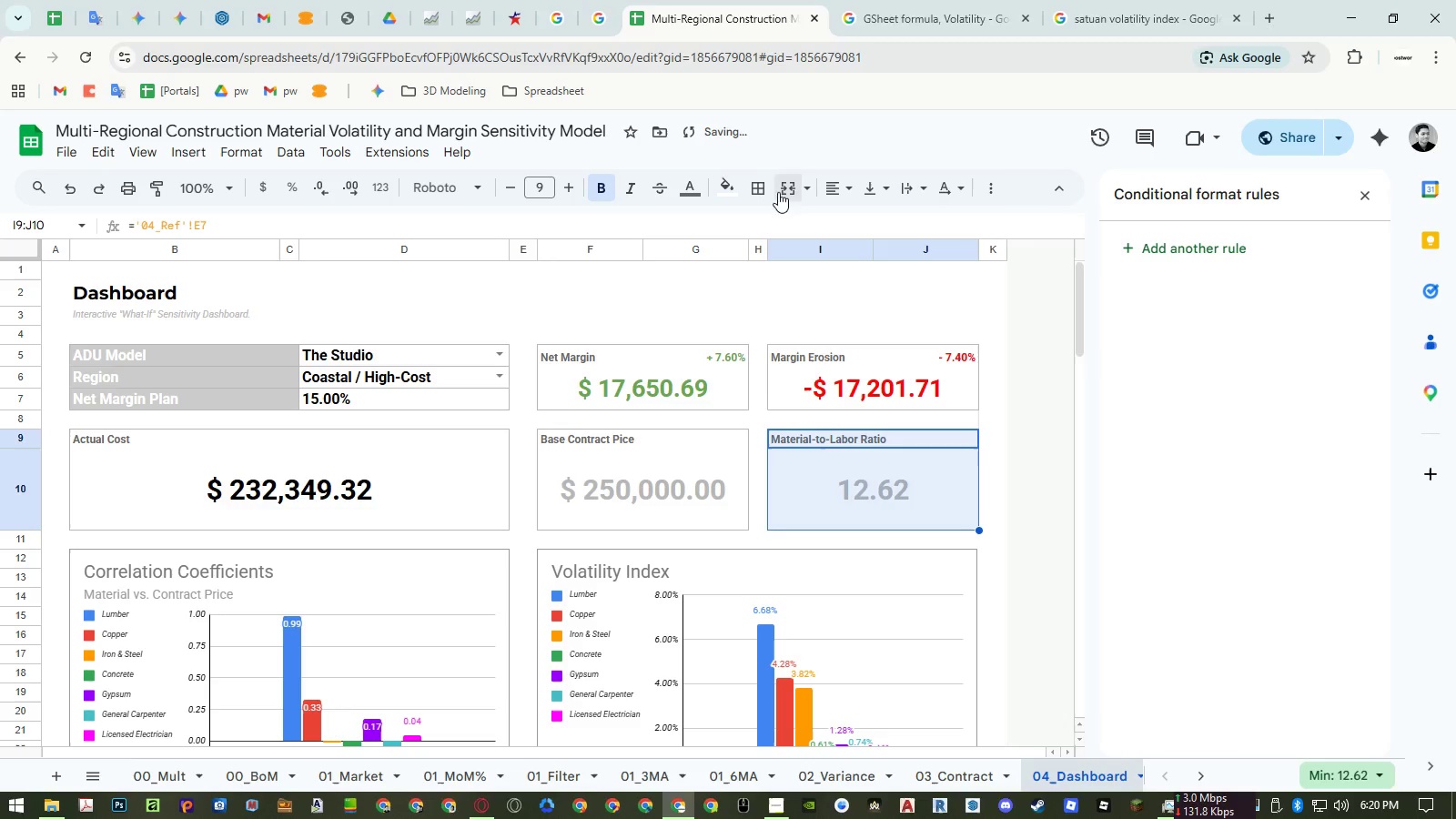 
left_click([758, 181])
 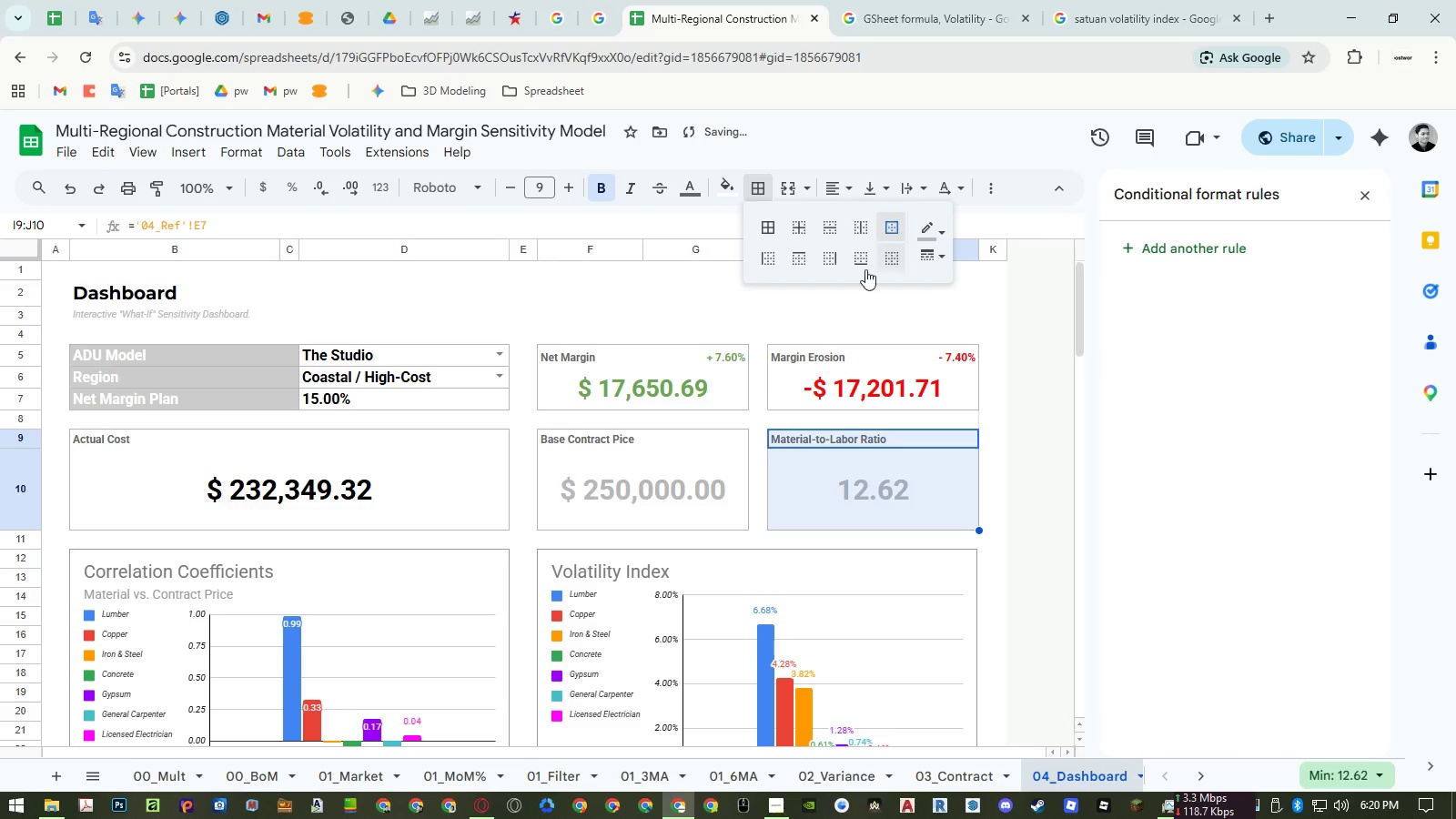 
double_click([688, 293])
 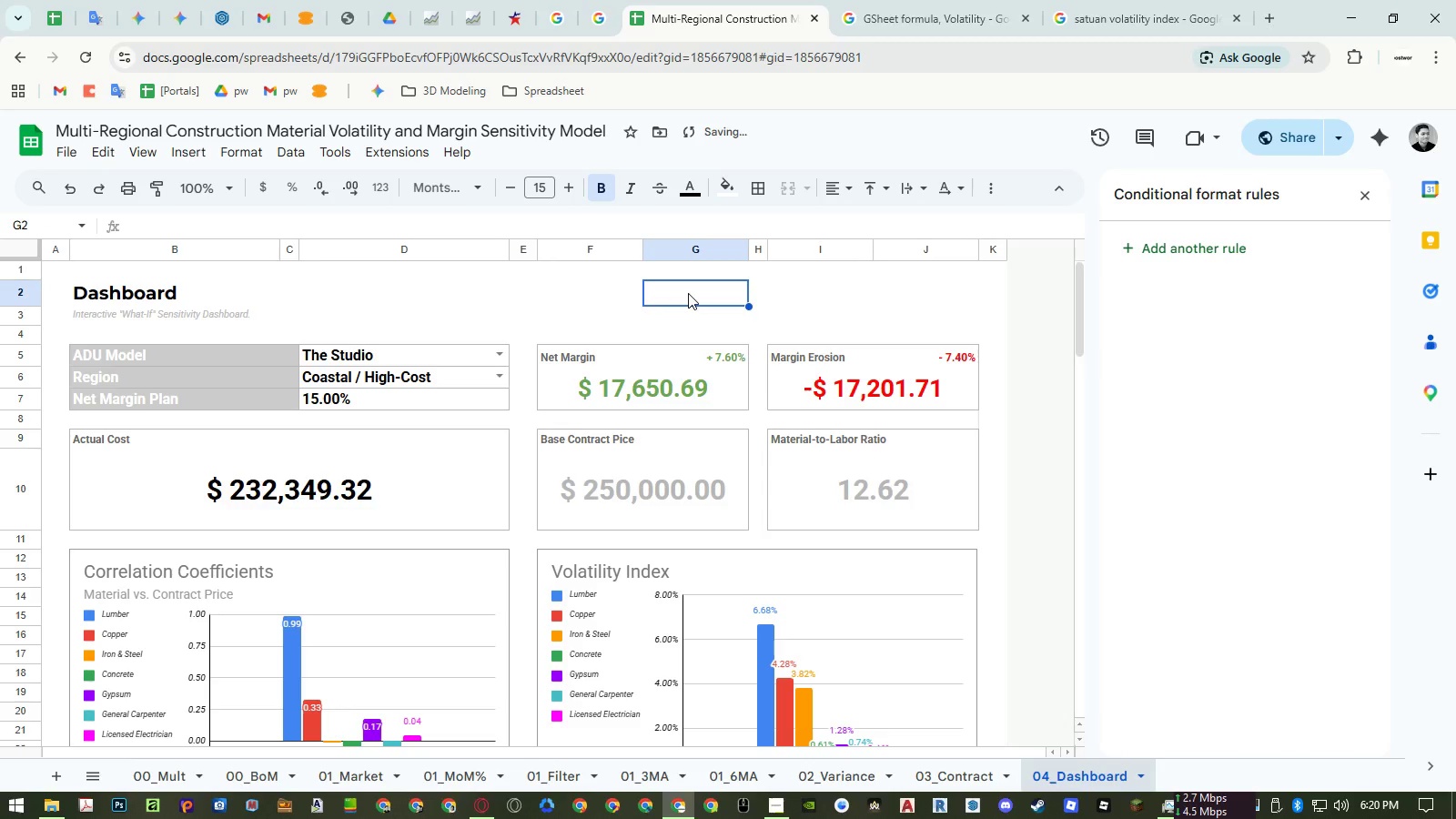 
key(Control+ControlRight)
 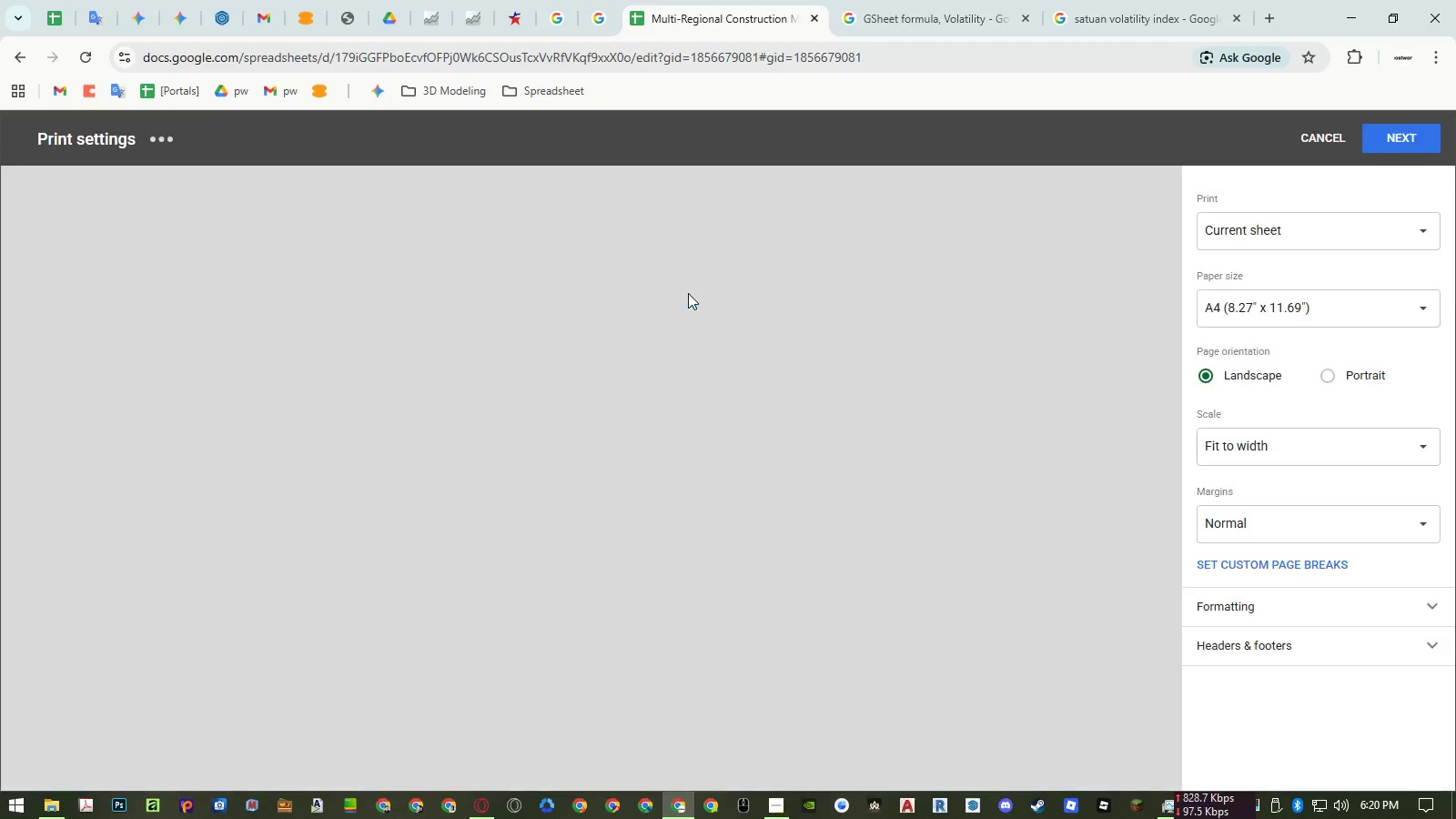 
key(Control+P)
 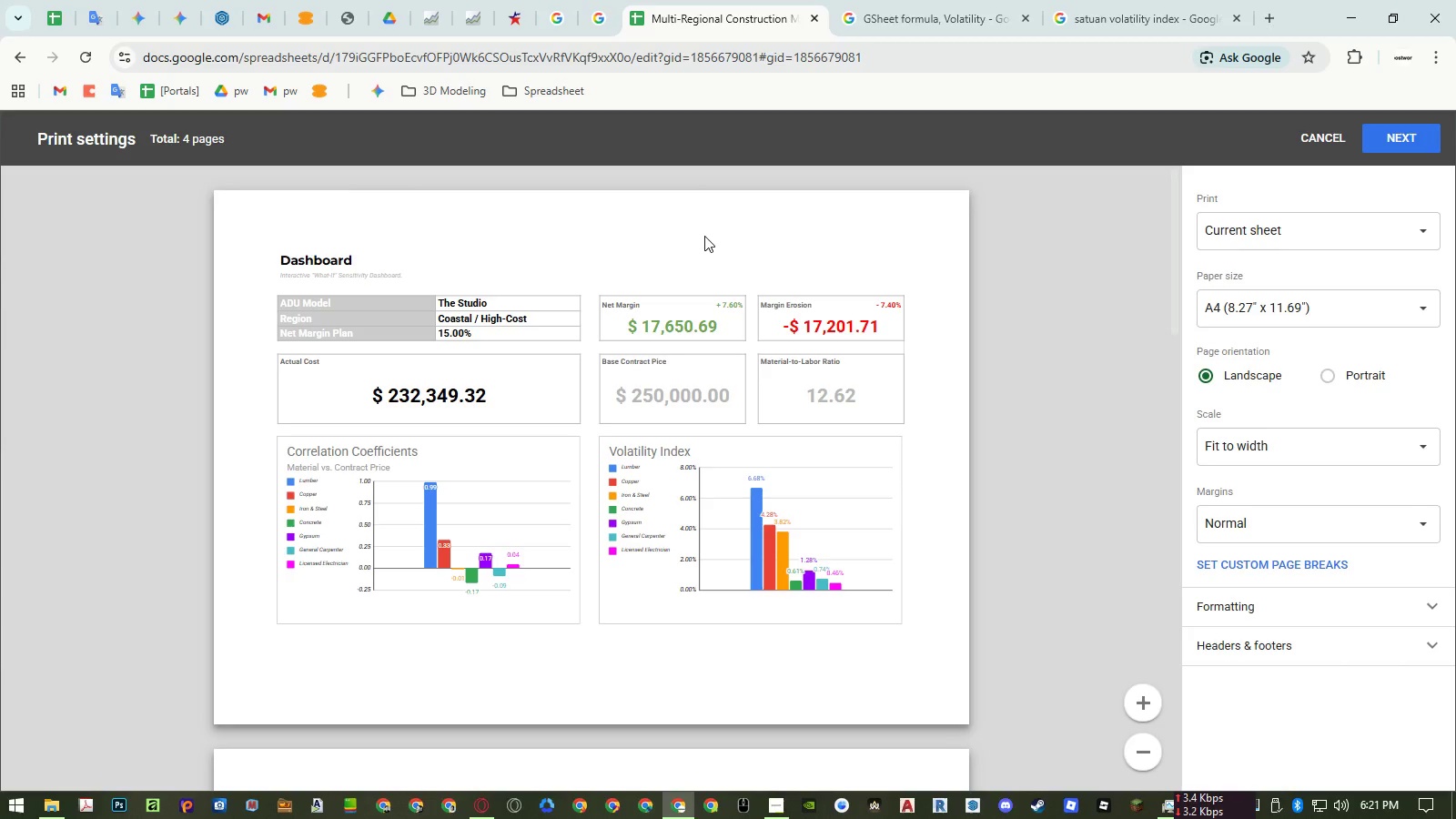 
wait(30.66)
 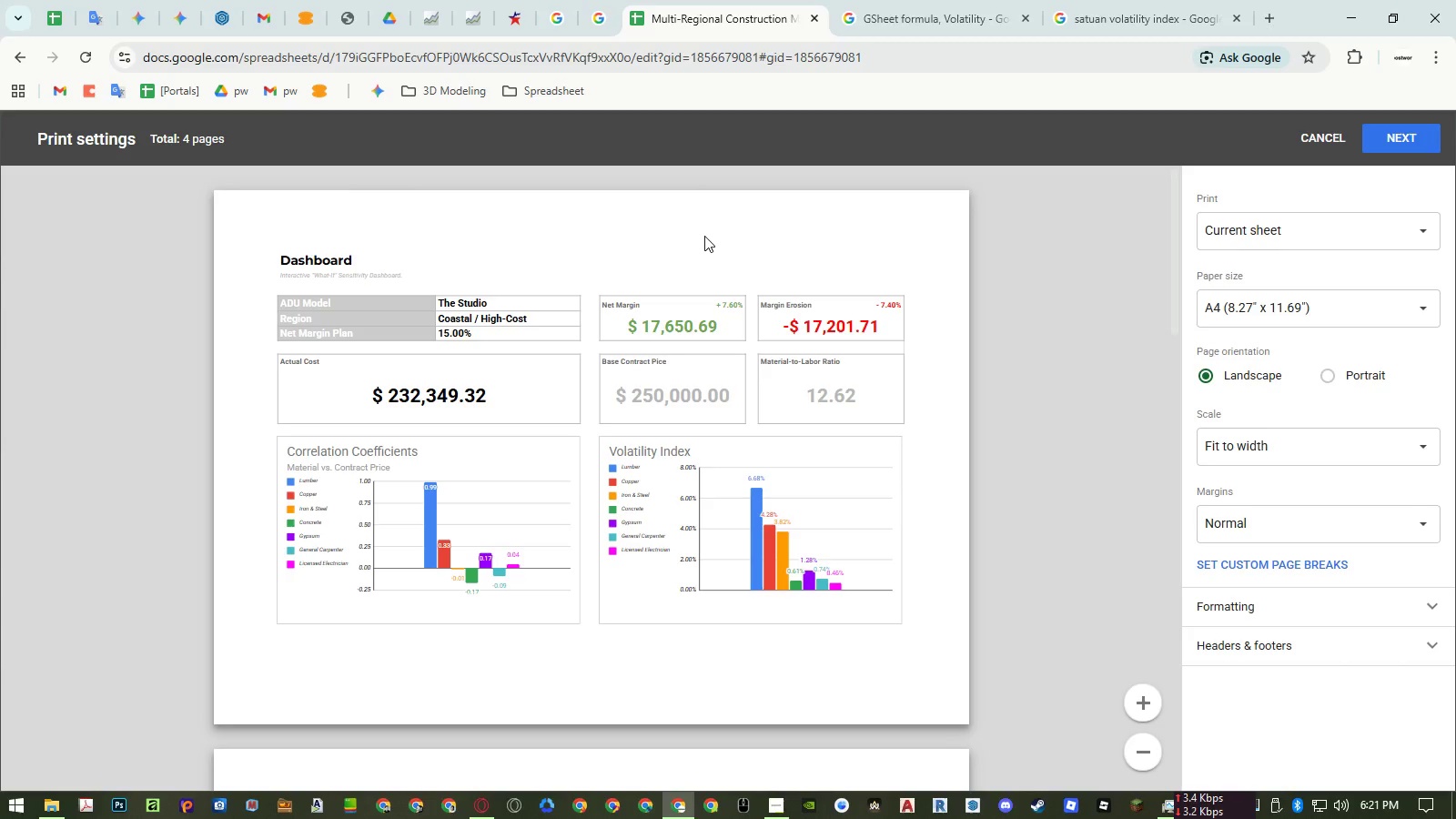 
key(Escape)
 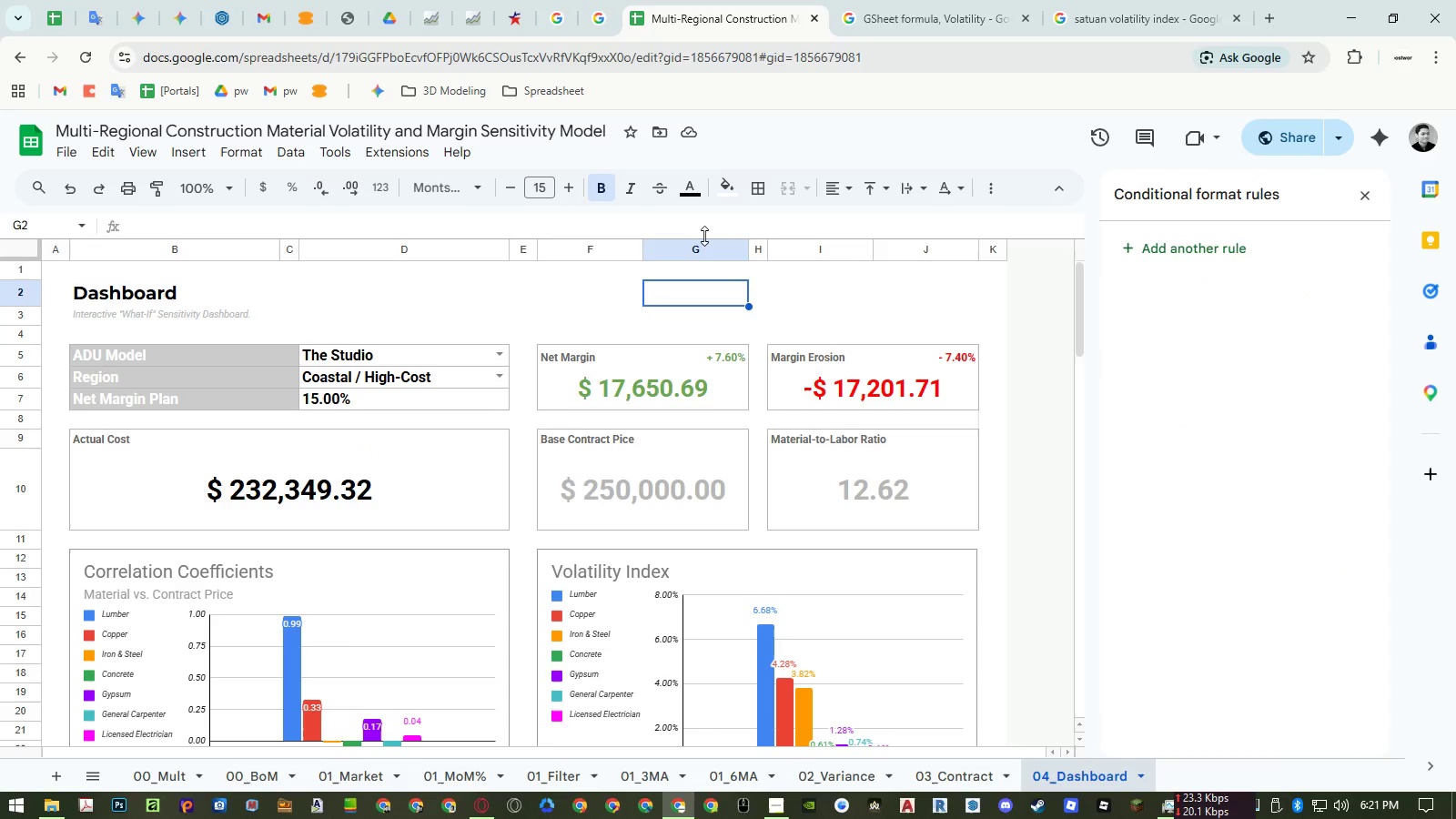 
key(Control+Z)
 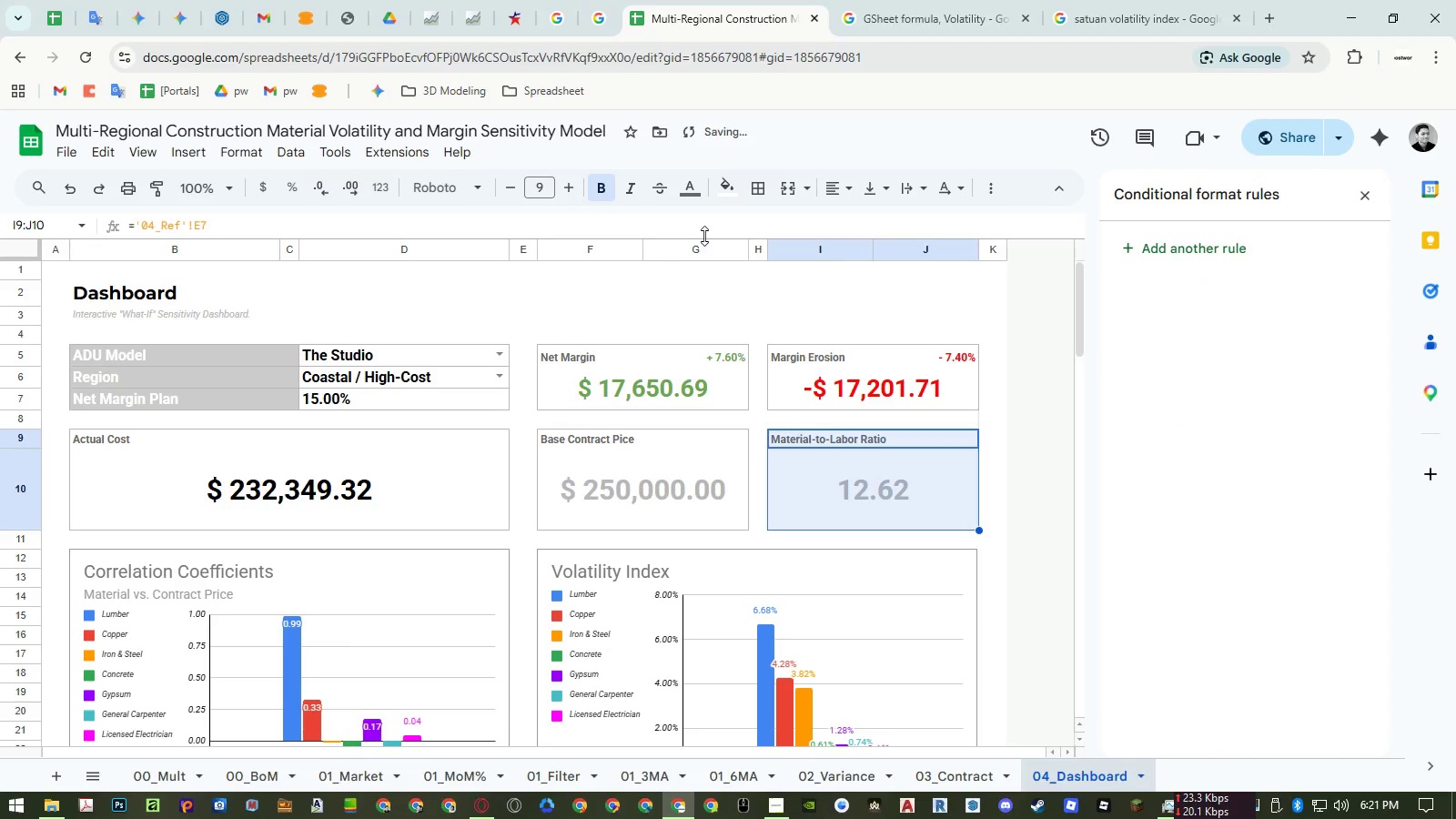 
key(Control+Z)
 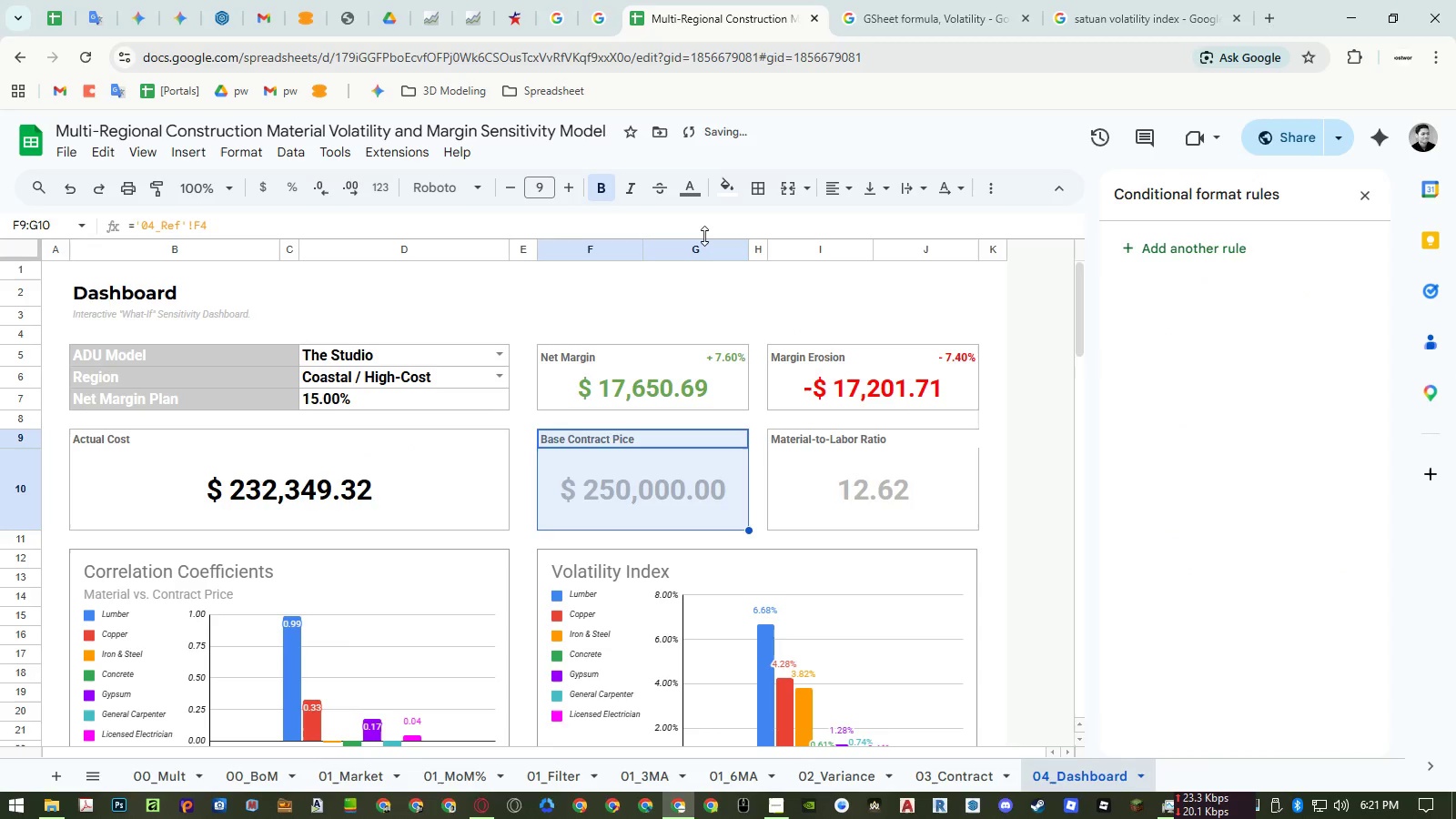 
key(Control+Z)
 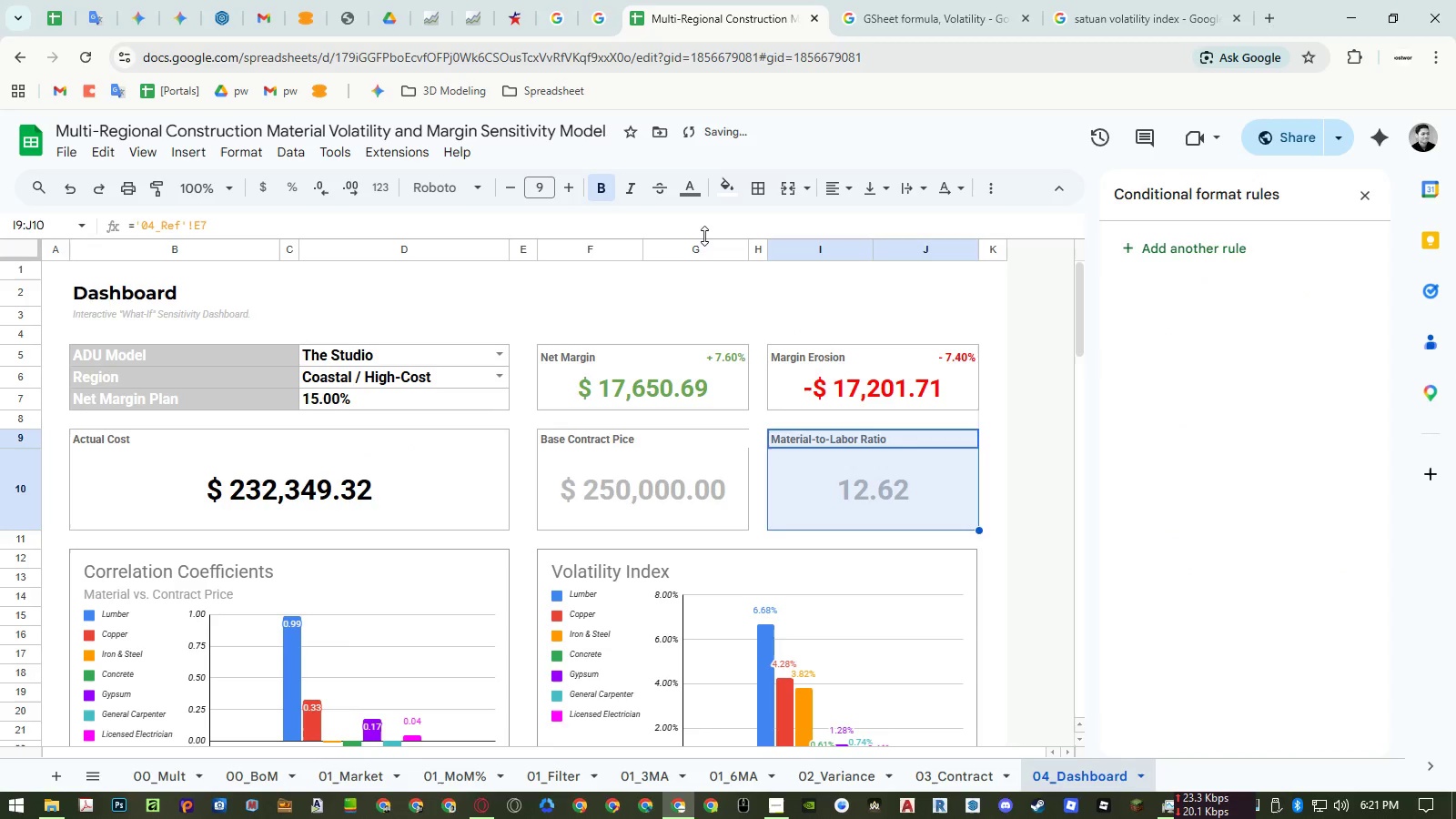 
key(Control+Z)
 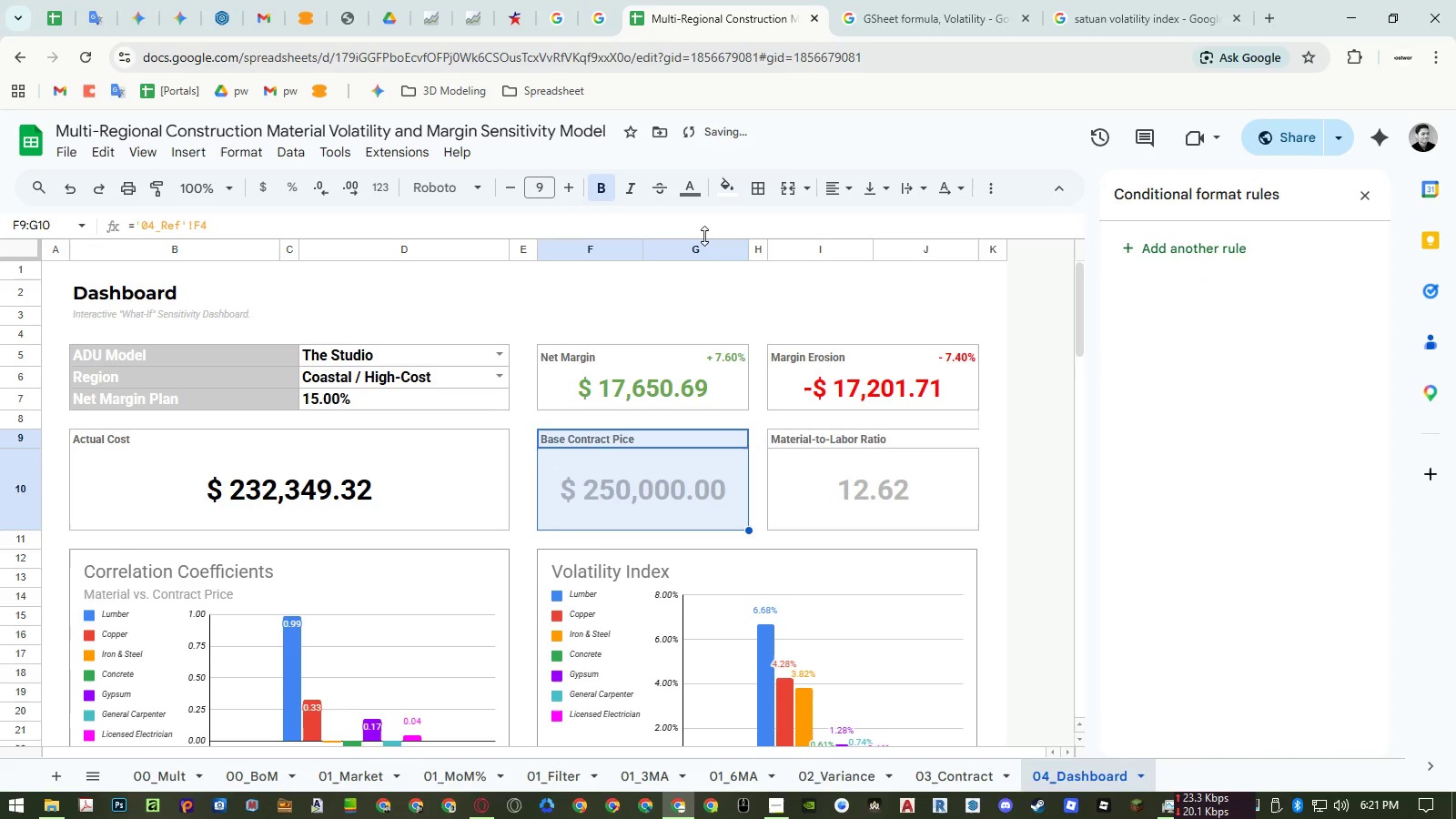 
key(Control+Z)
 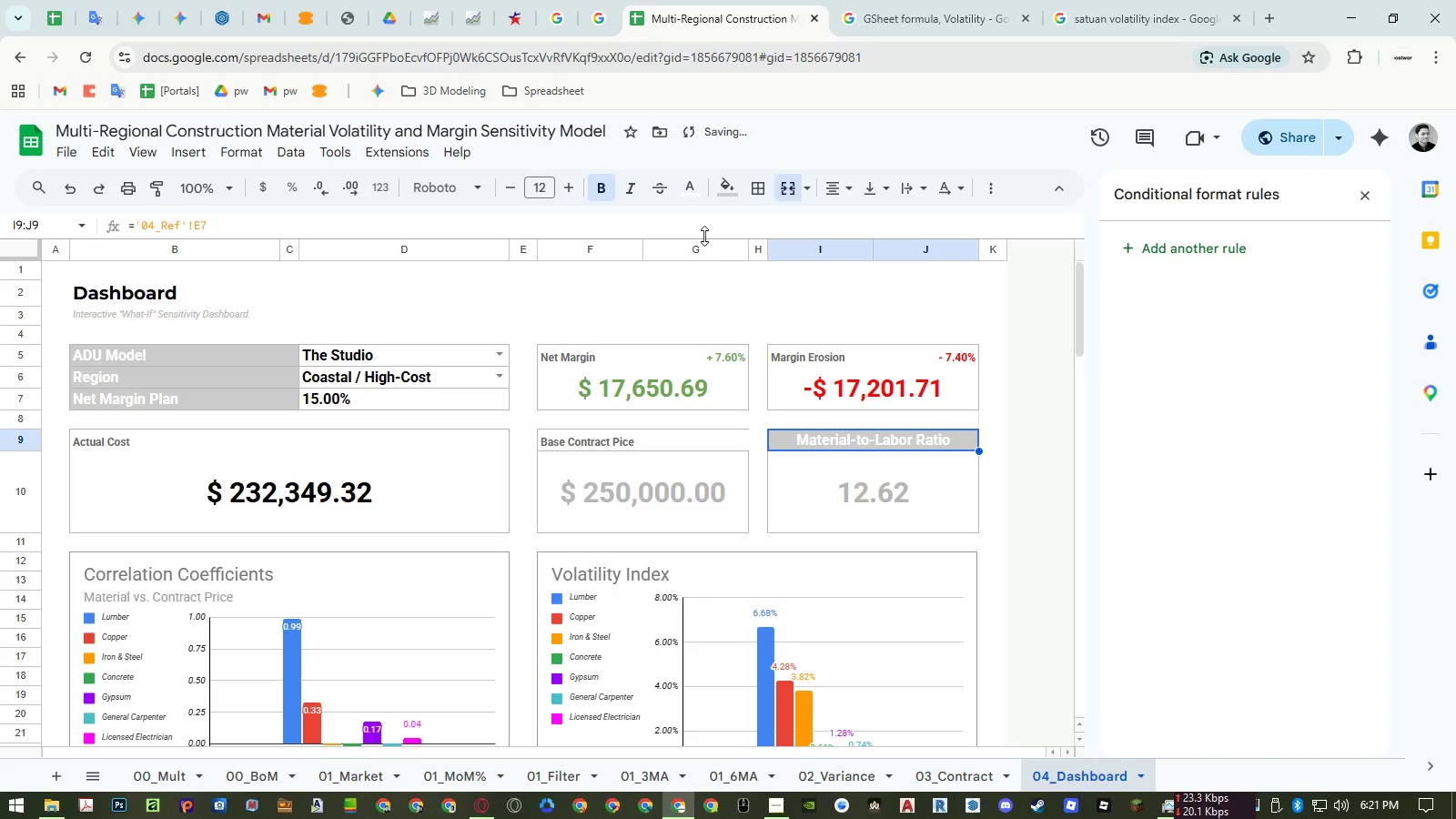 
key(Control+Z)
 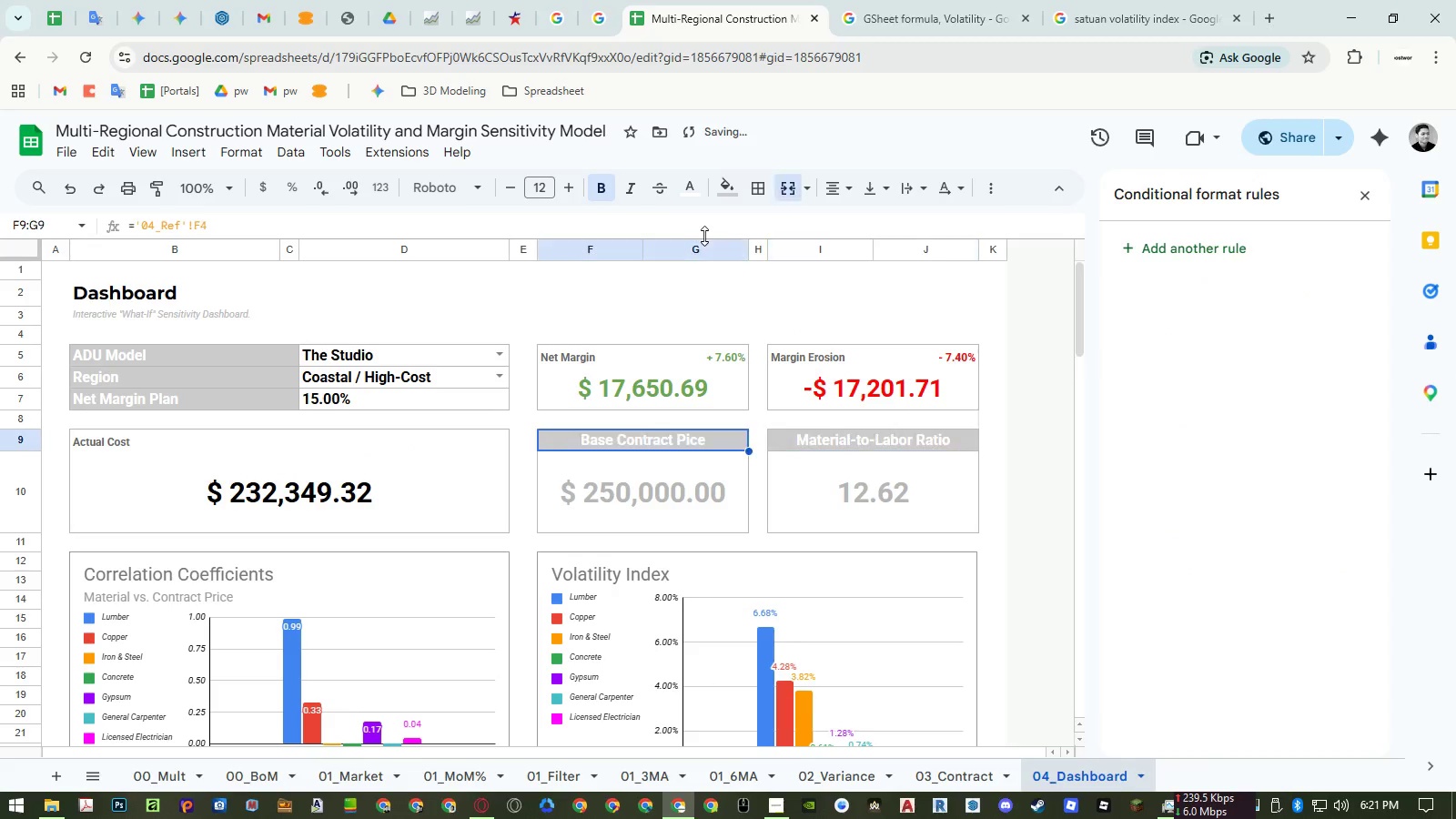 
key(Control+Z)
 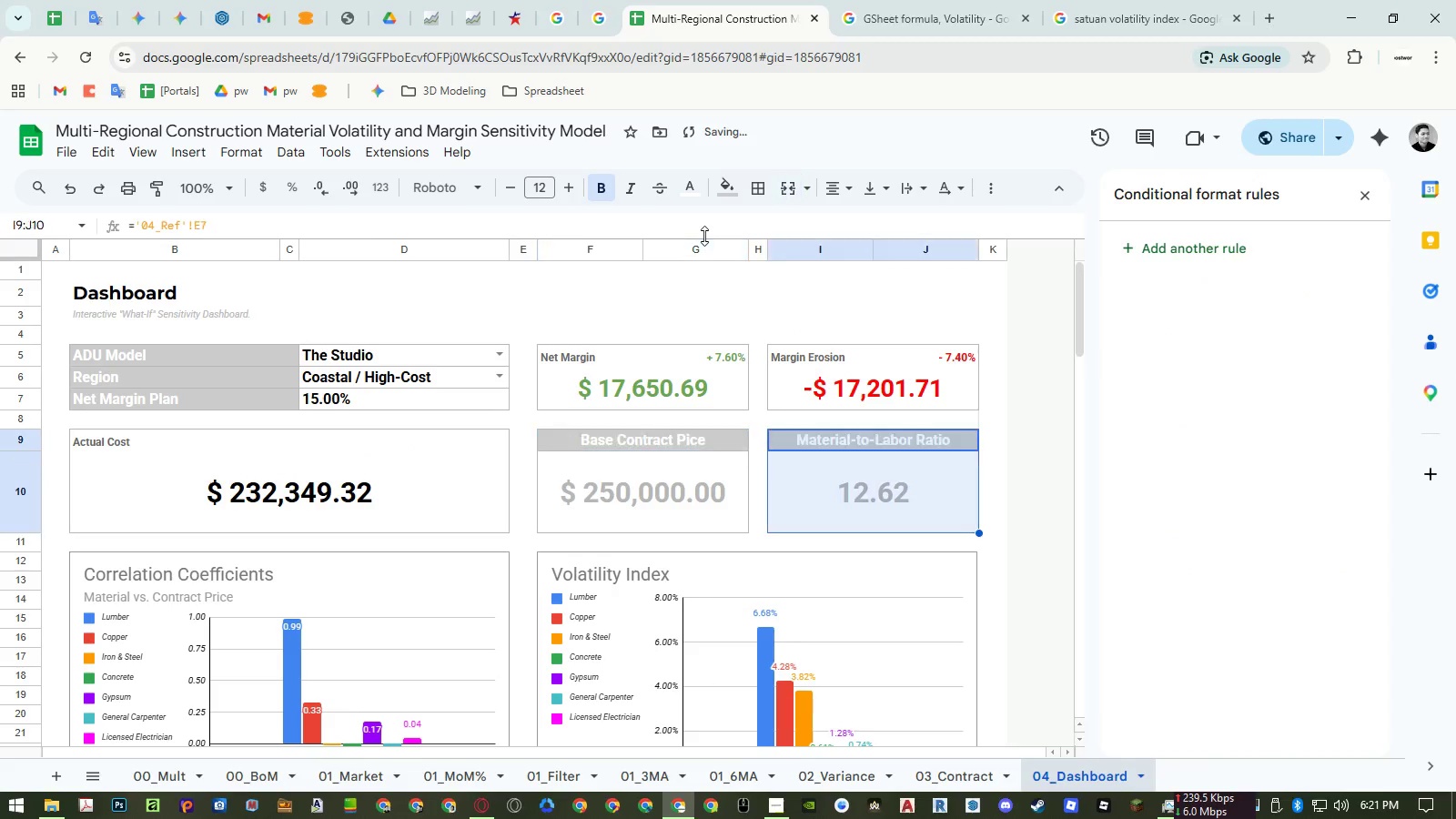 
key(Control+Z)
 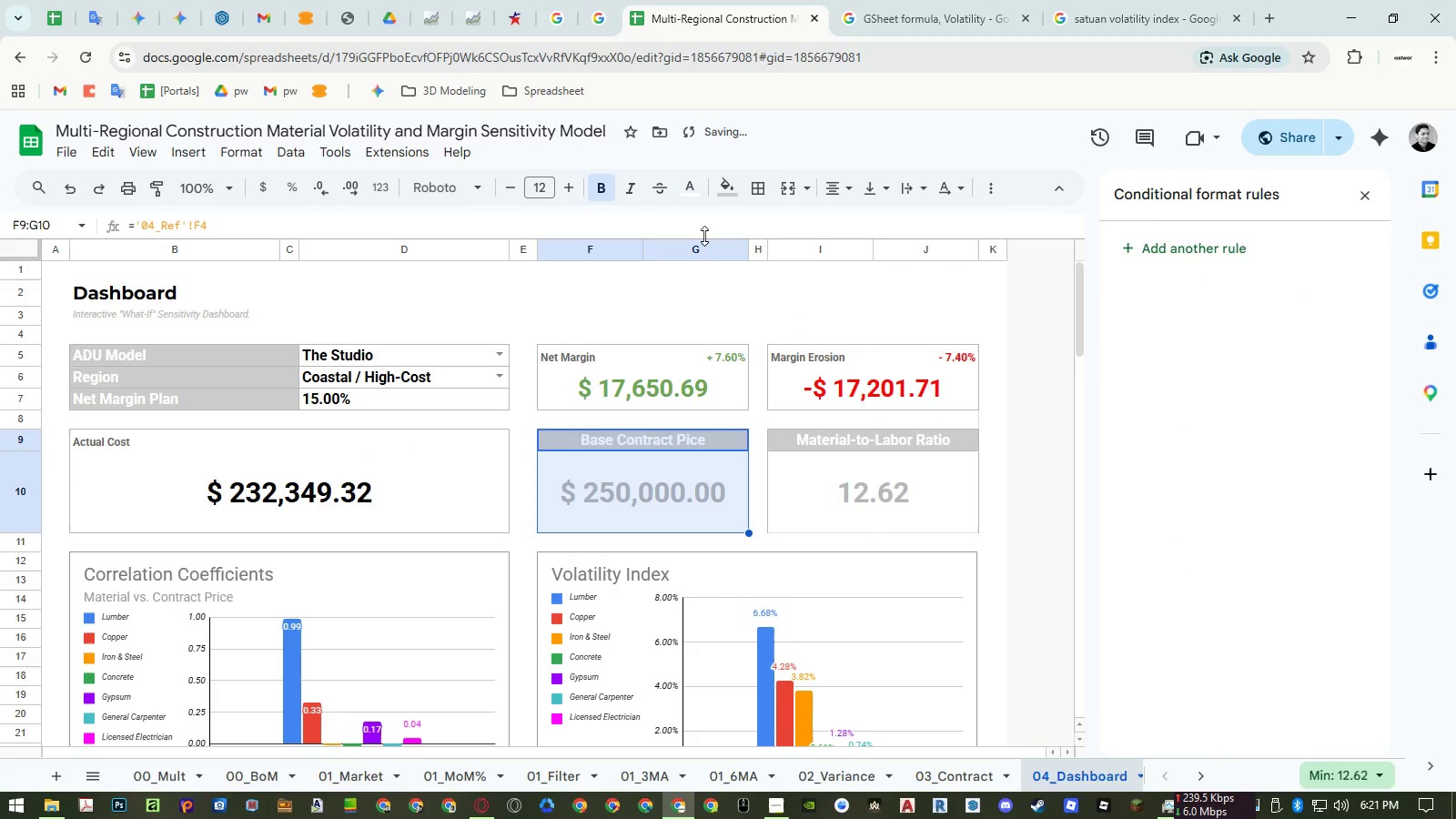 
key(Control+Z)
 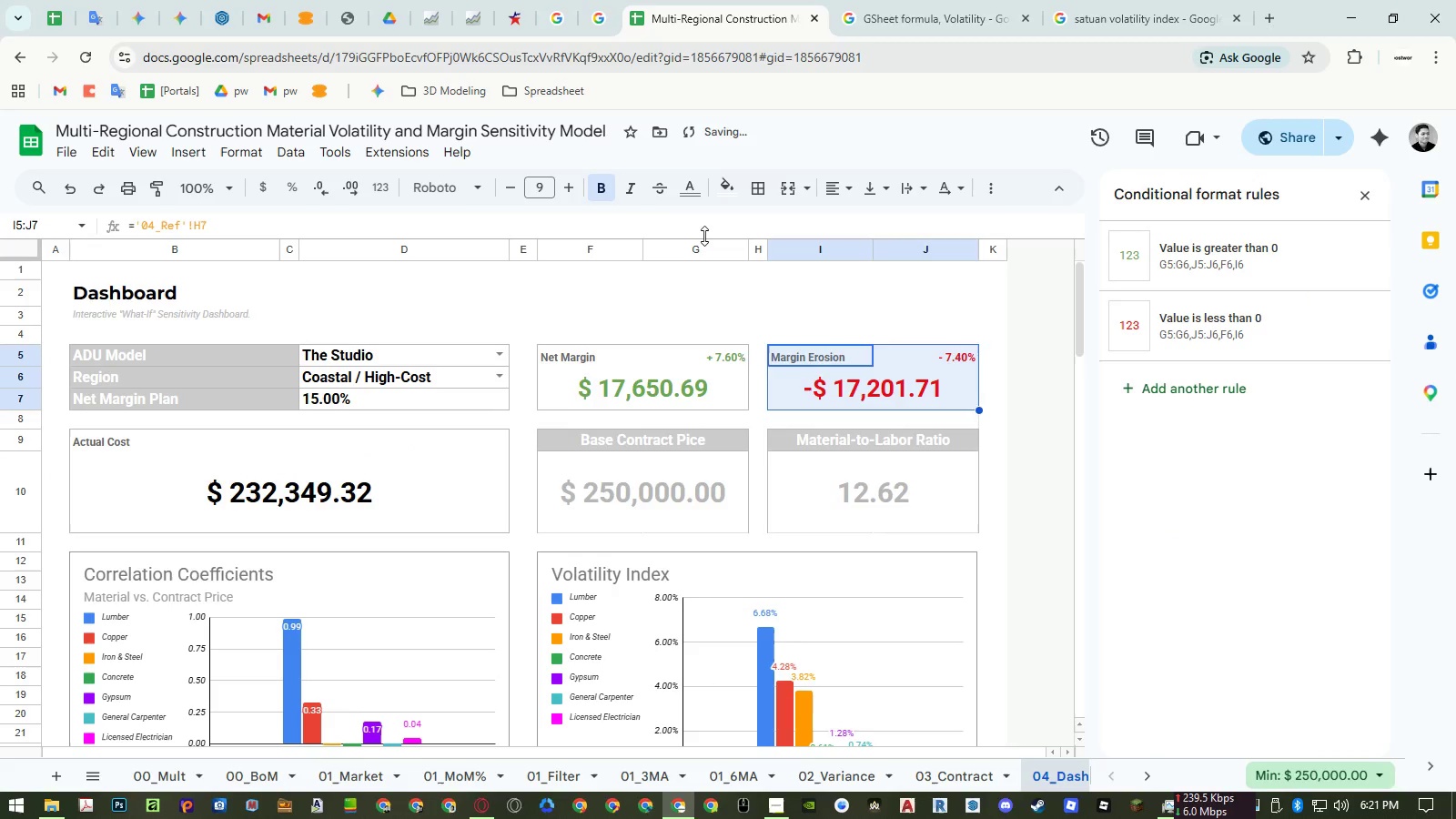 
key(Control+Z)
 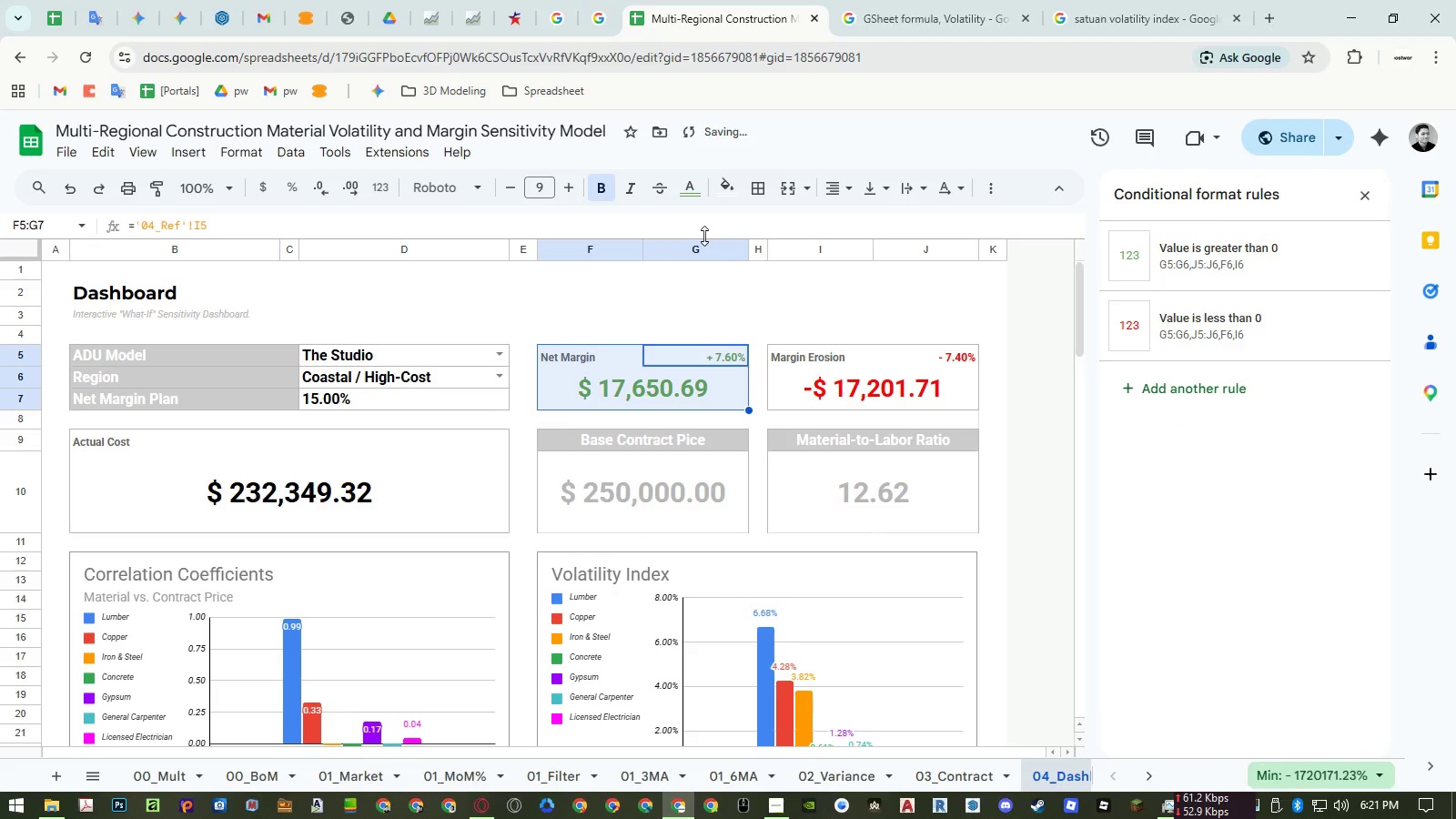 
key(Control+Z)
 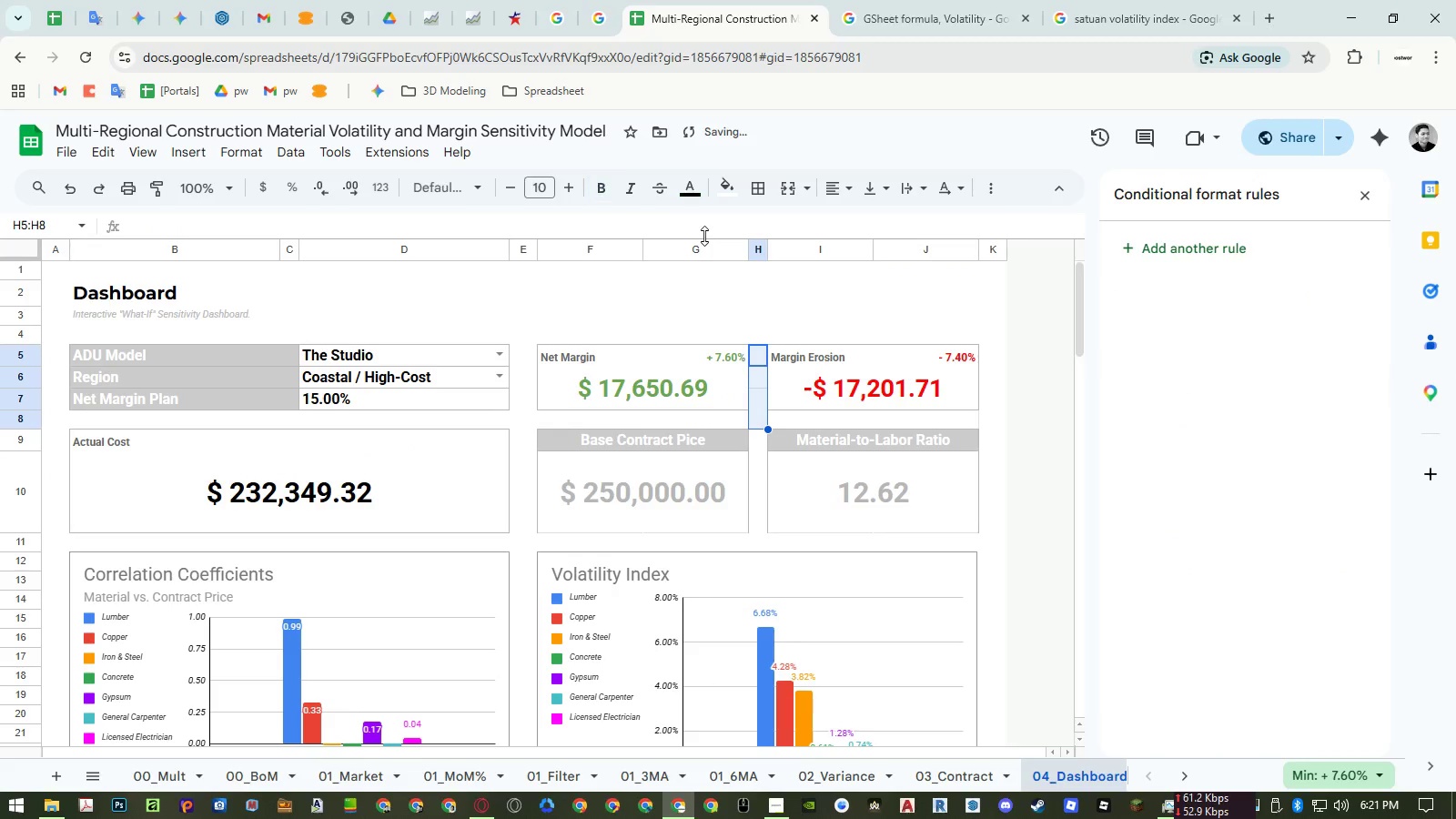 
key(Control+Z)
 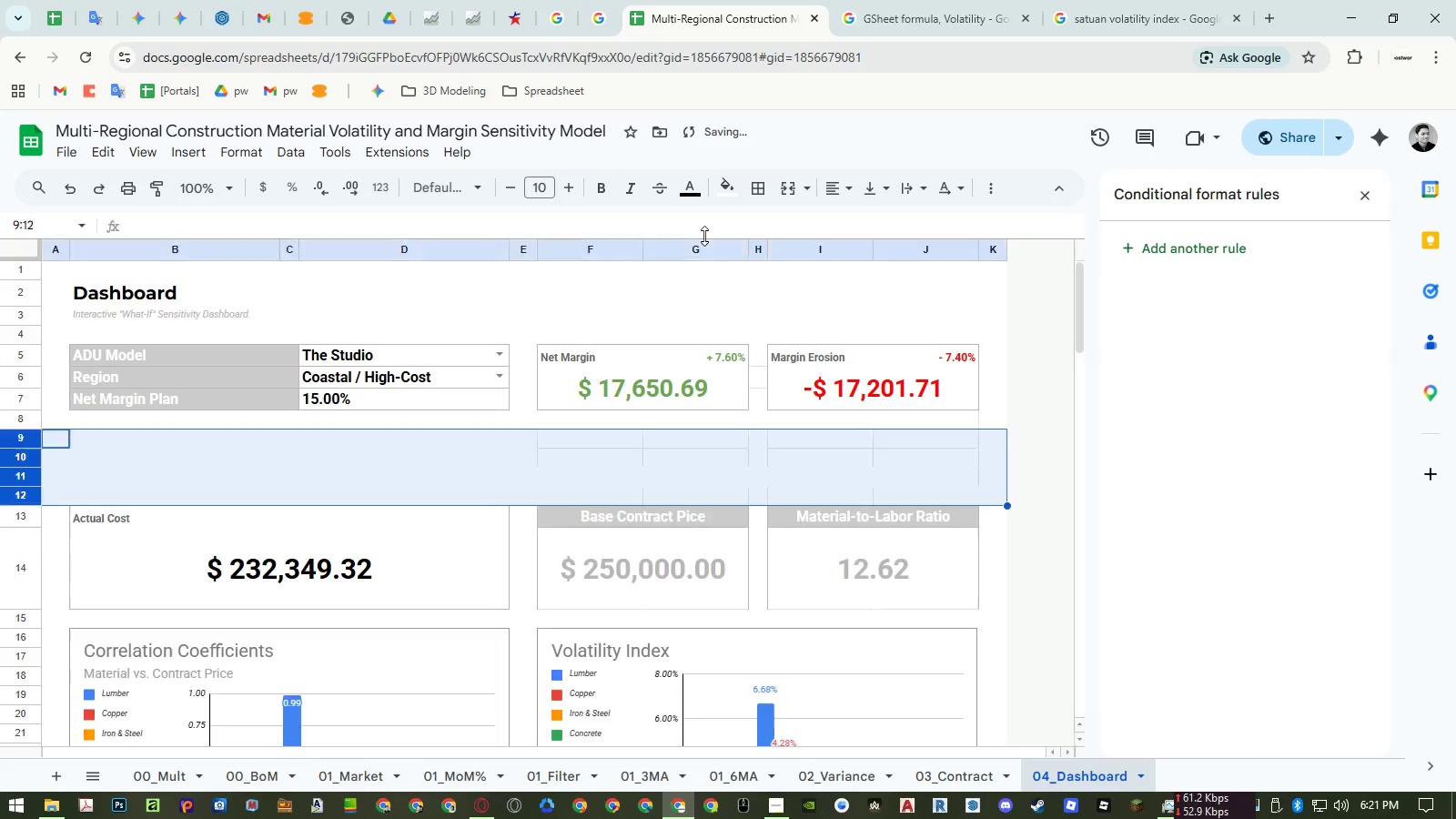 
key(Control+Z)
 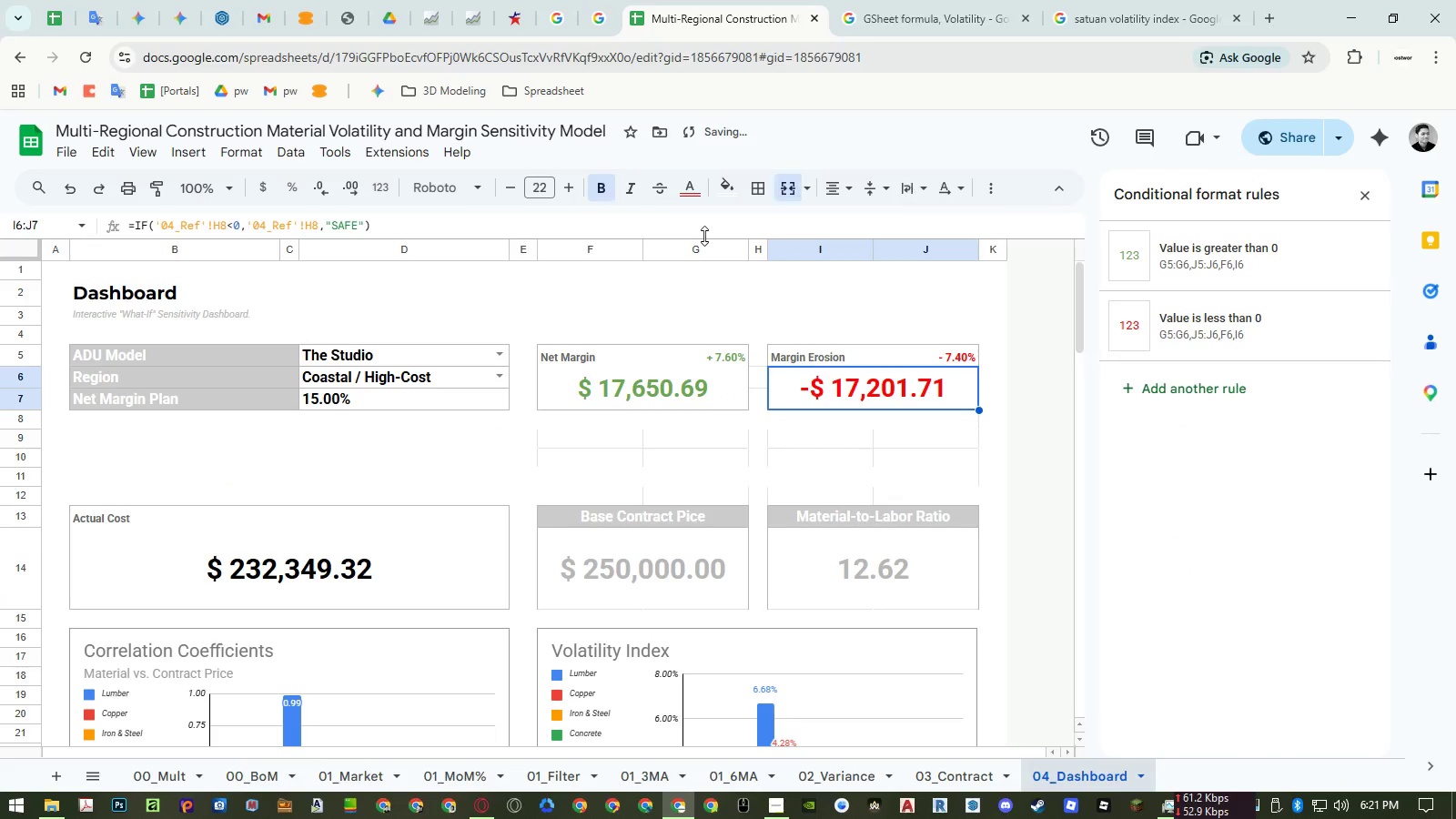 
key(Control+Z)
 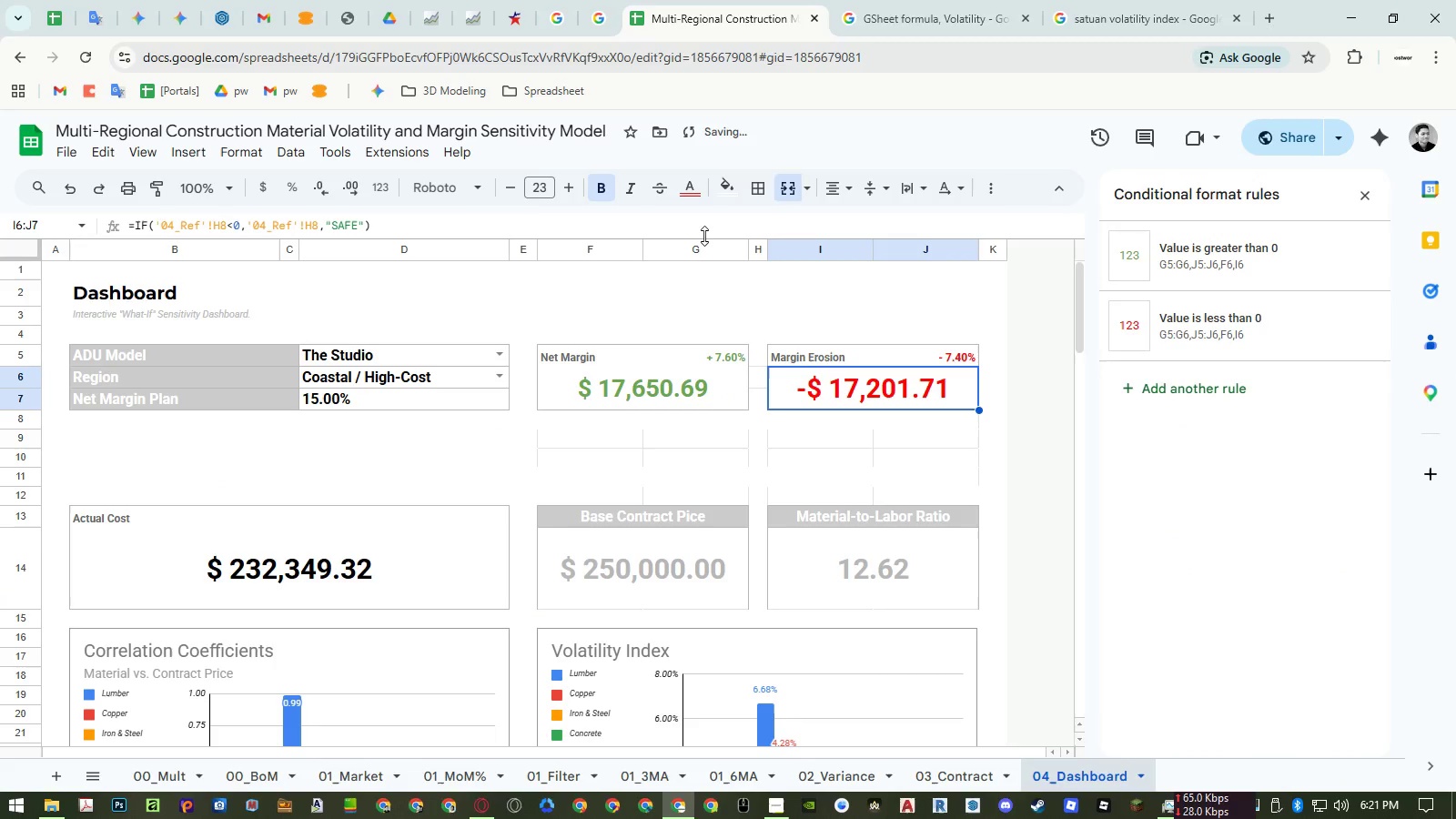 
key(Control+Z)
 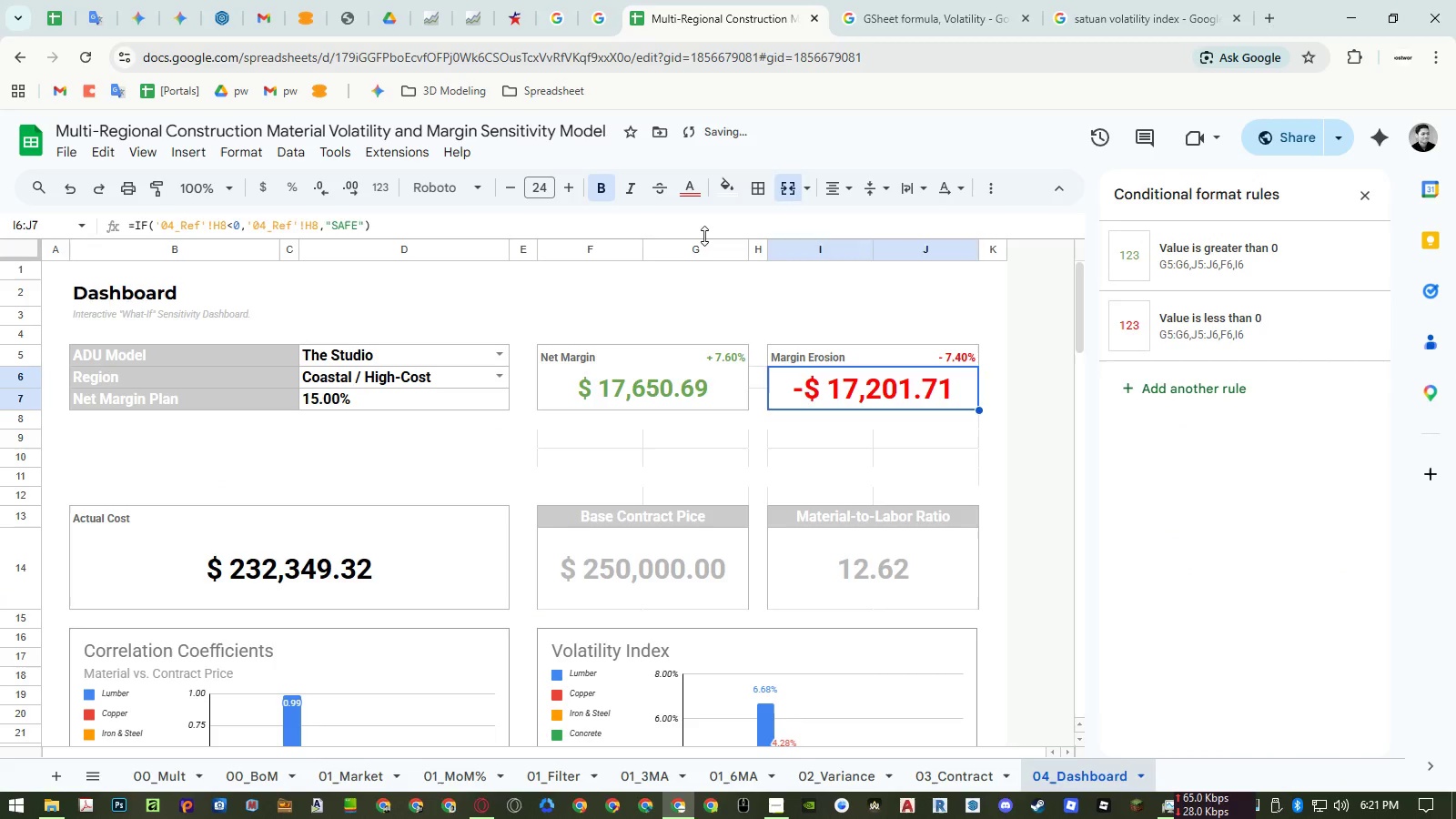 
key(Control+Z)
 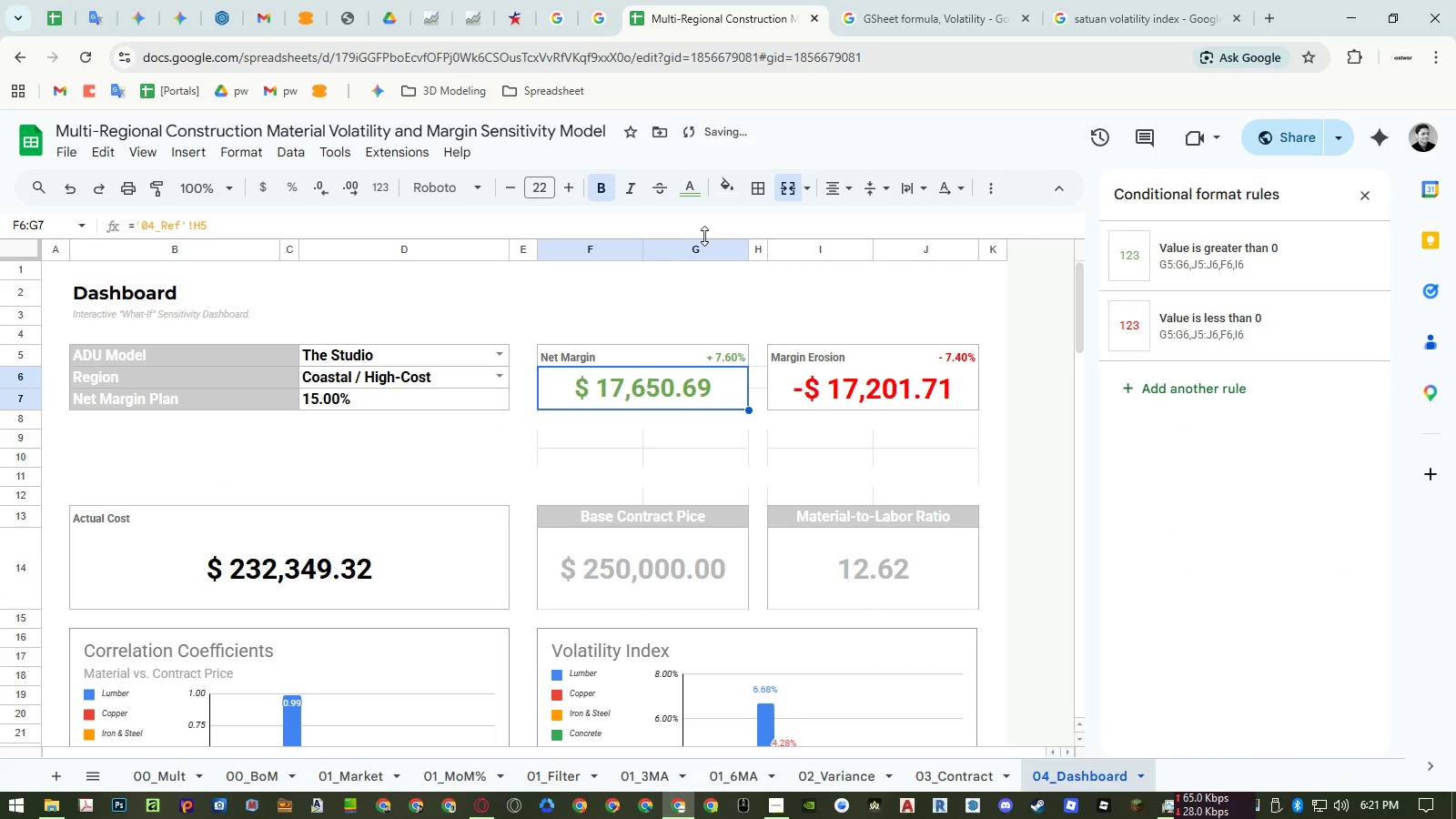 
key(Control+Z)
 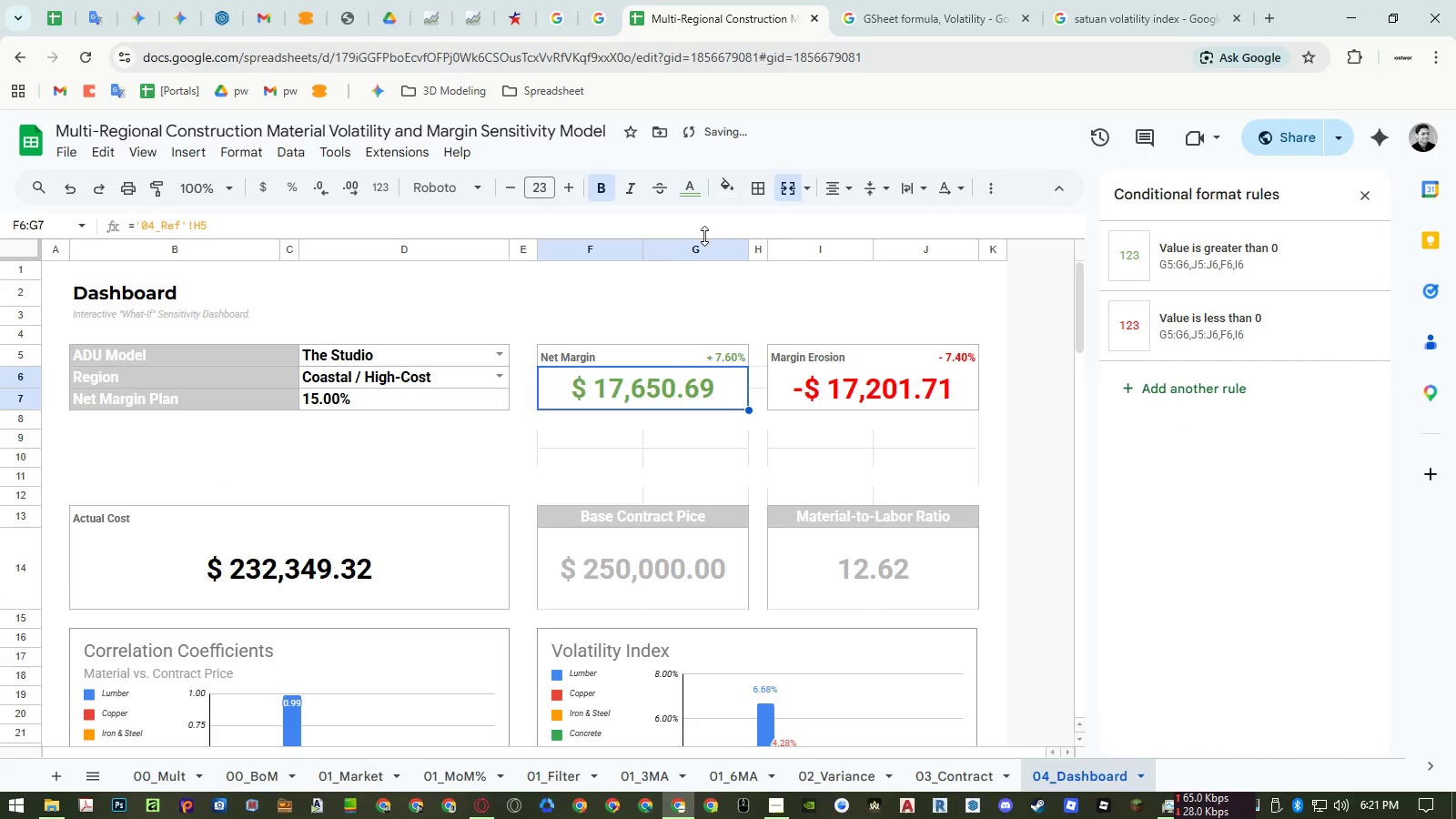 
key(Control+Z)
 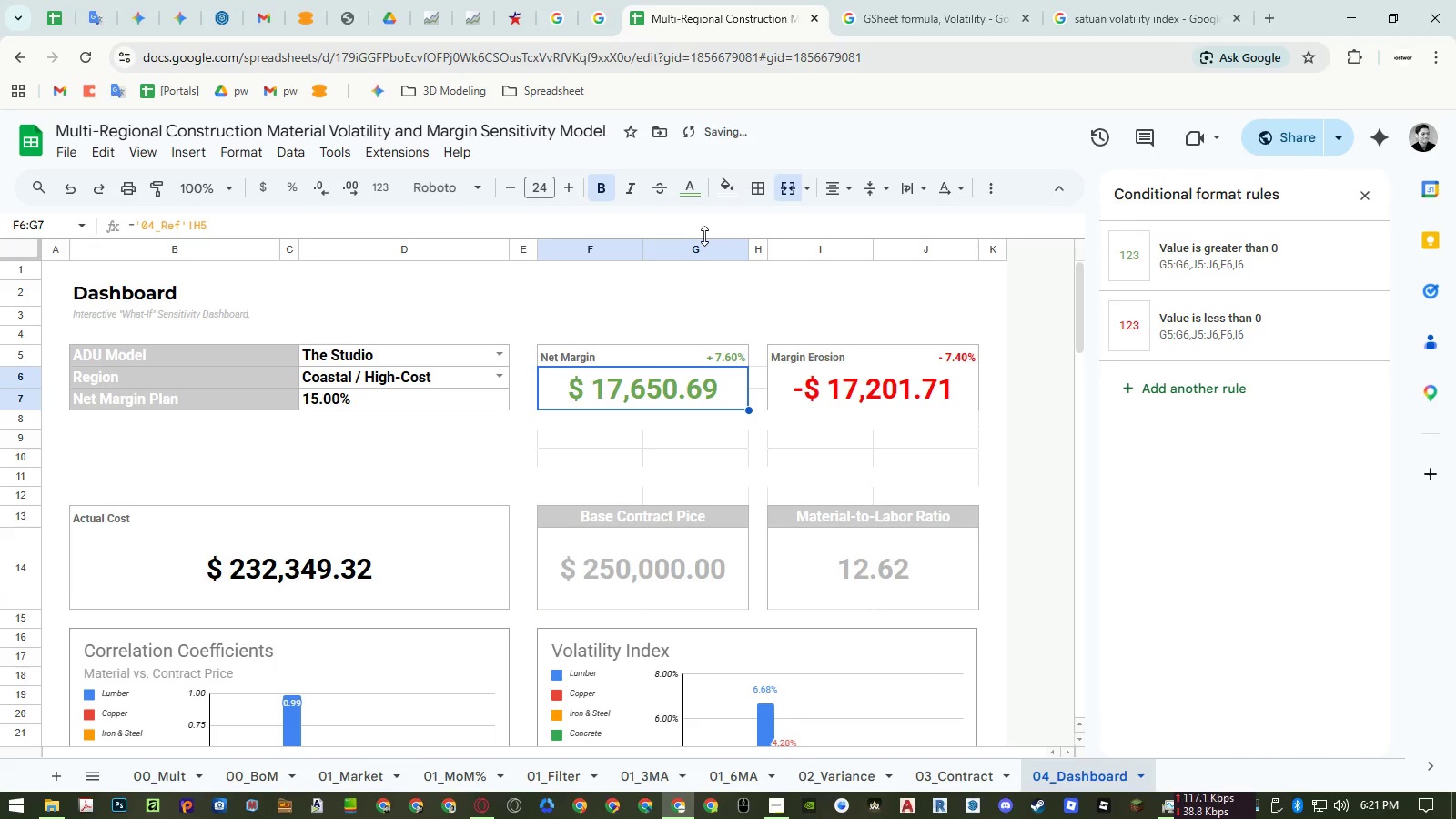 
key(Control+Z)
 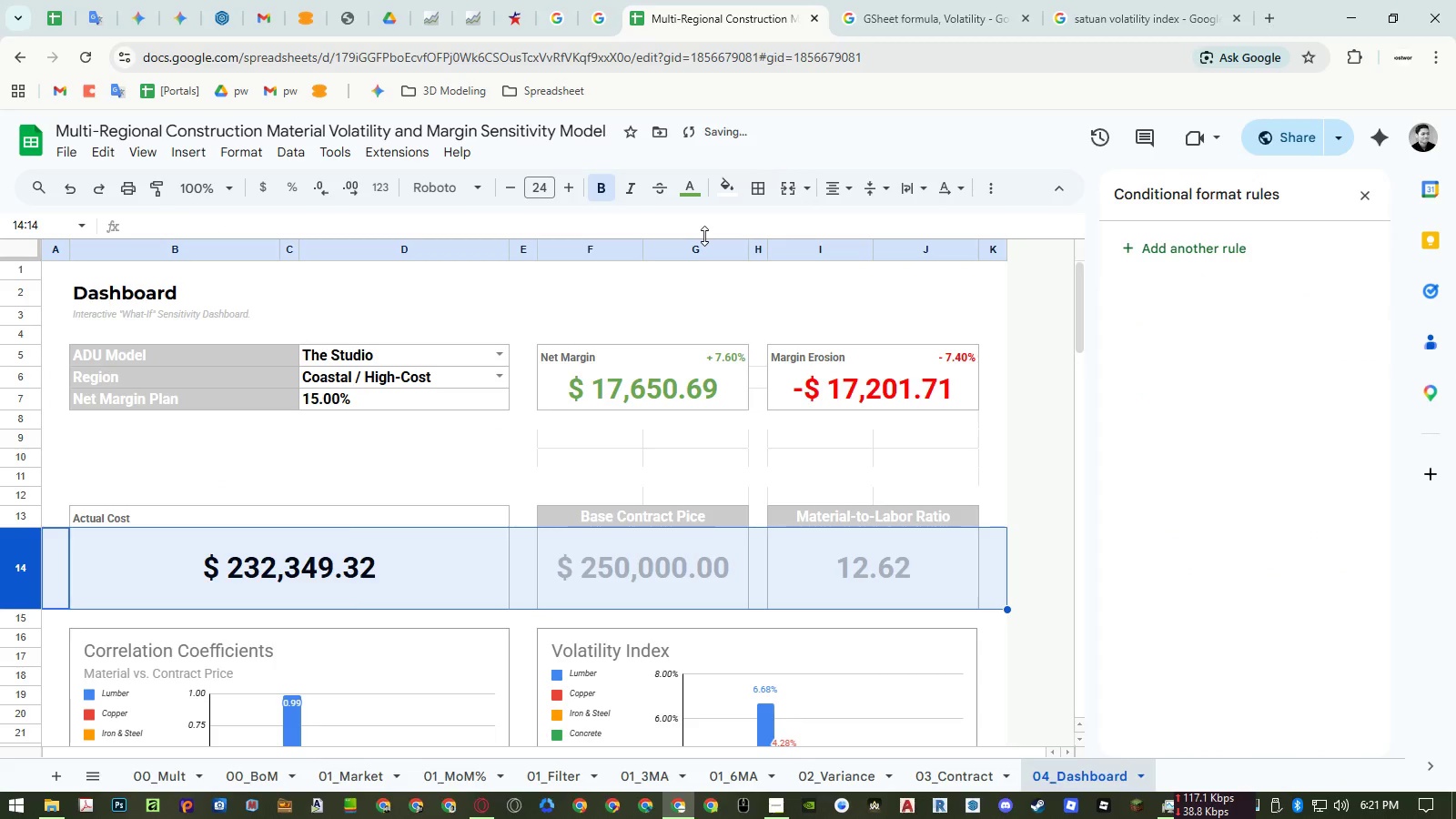 
key(Control+Z)
 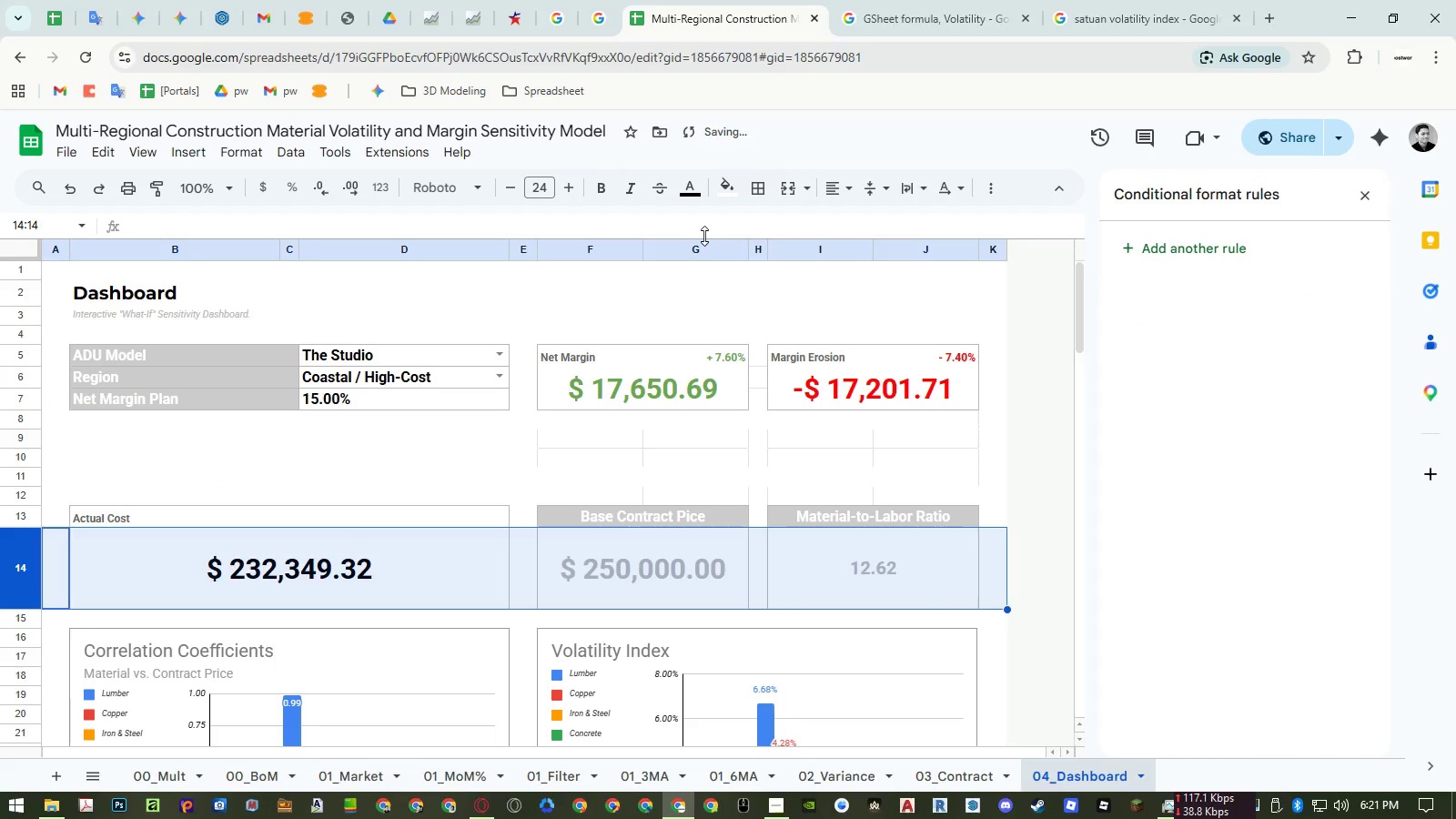 
key(Control+Z)
 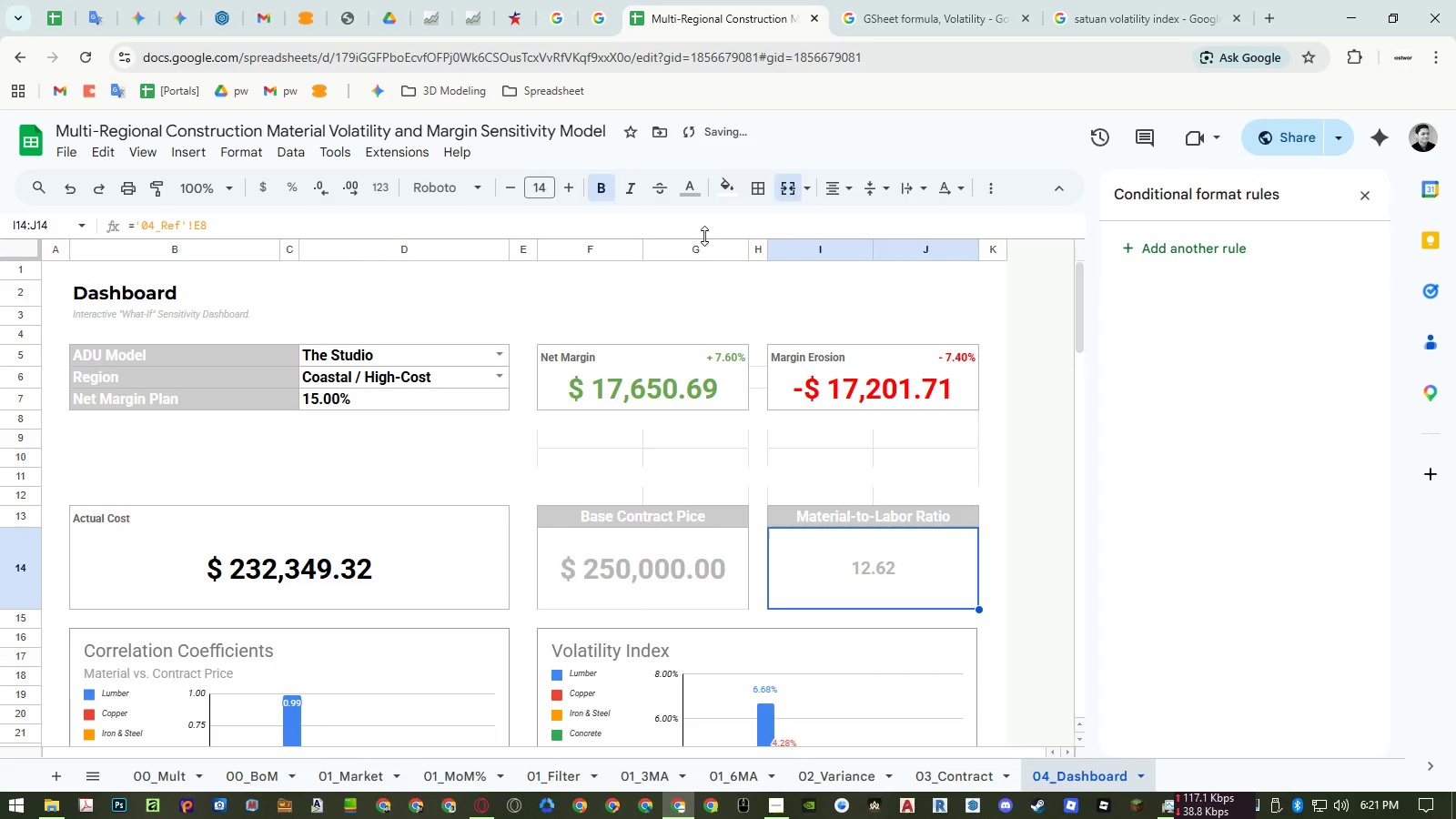 
key(Control+Z)
 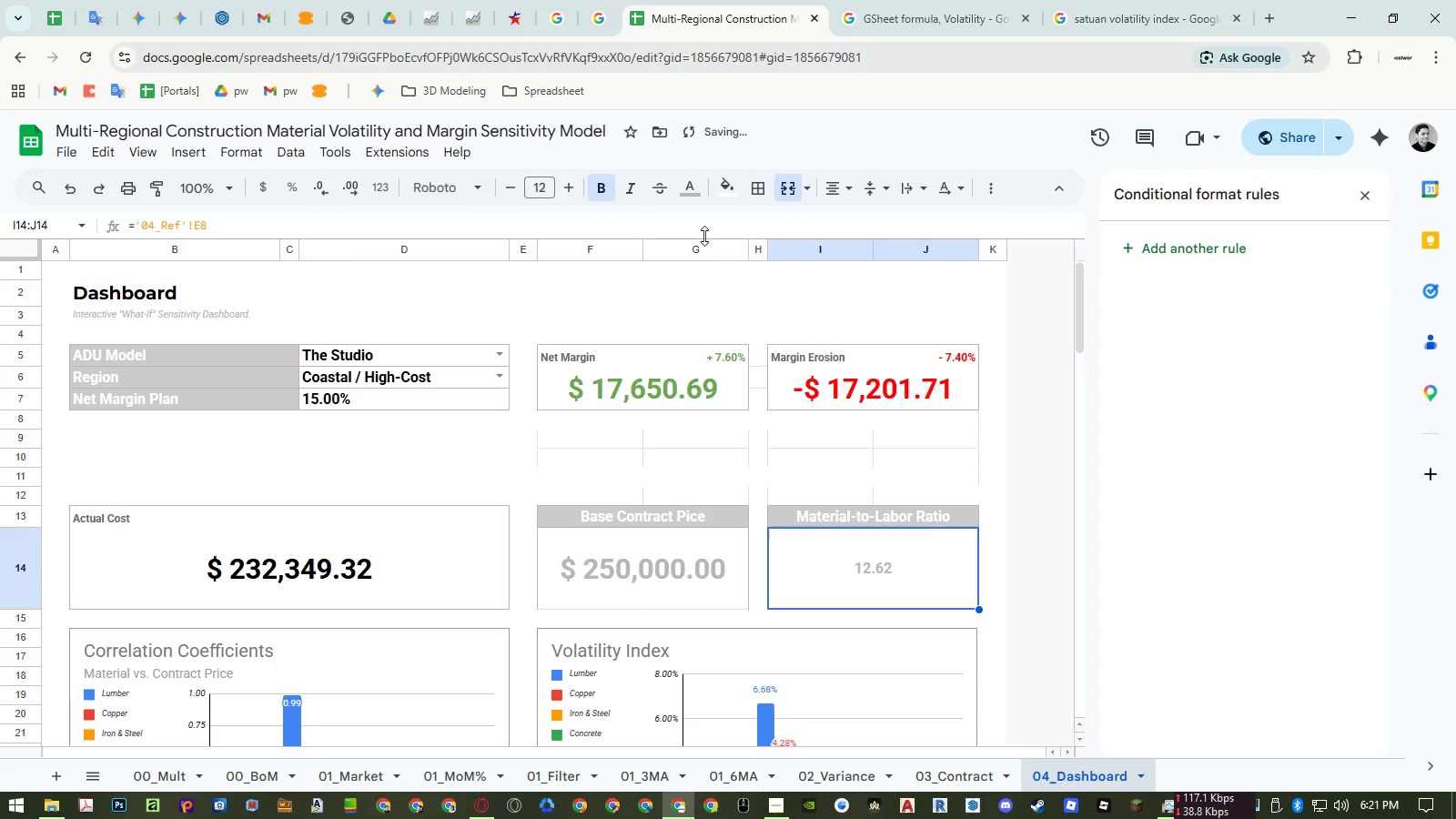 
key(Control+Z)
 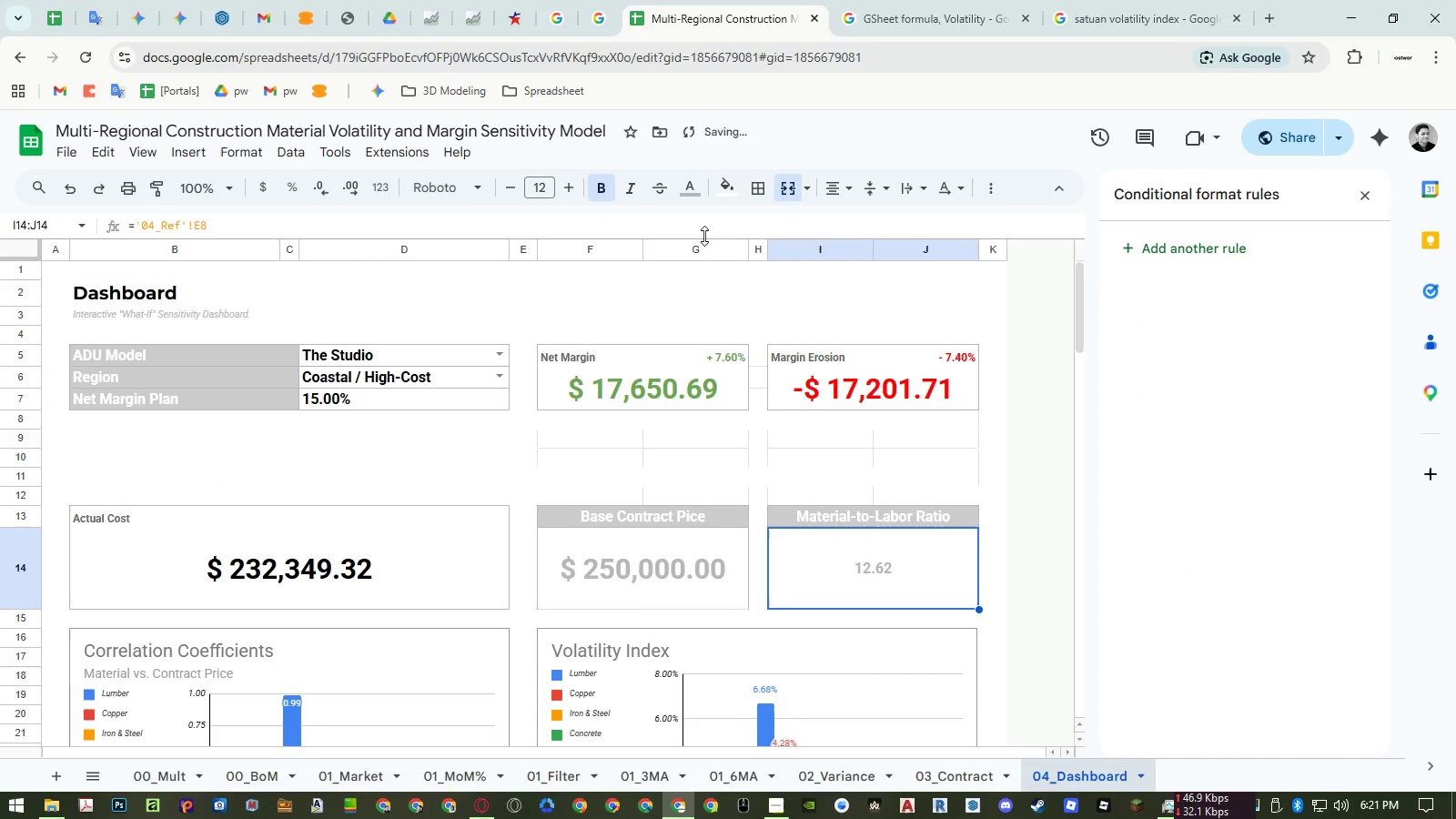 
key(Control+Z)
 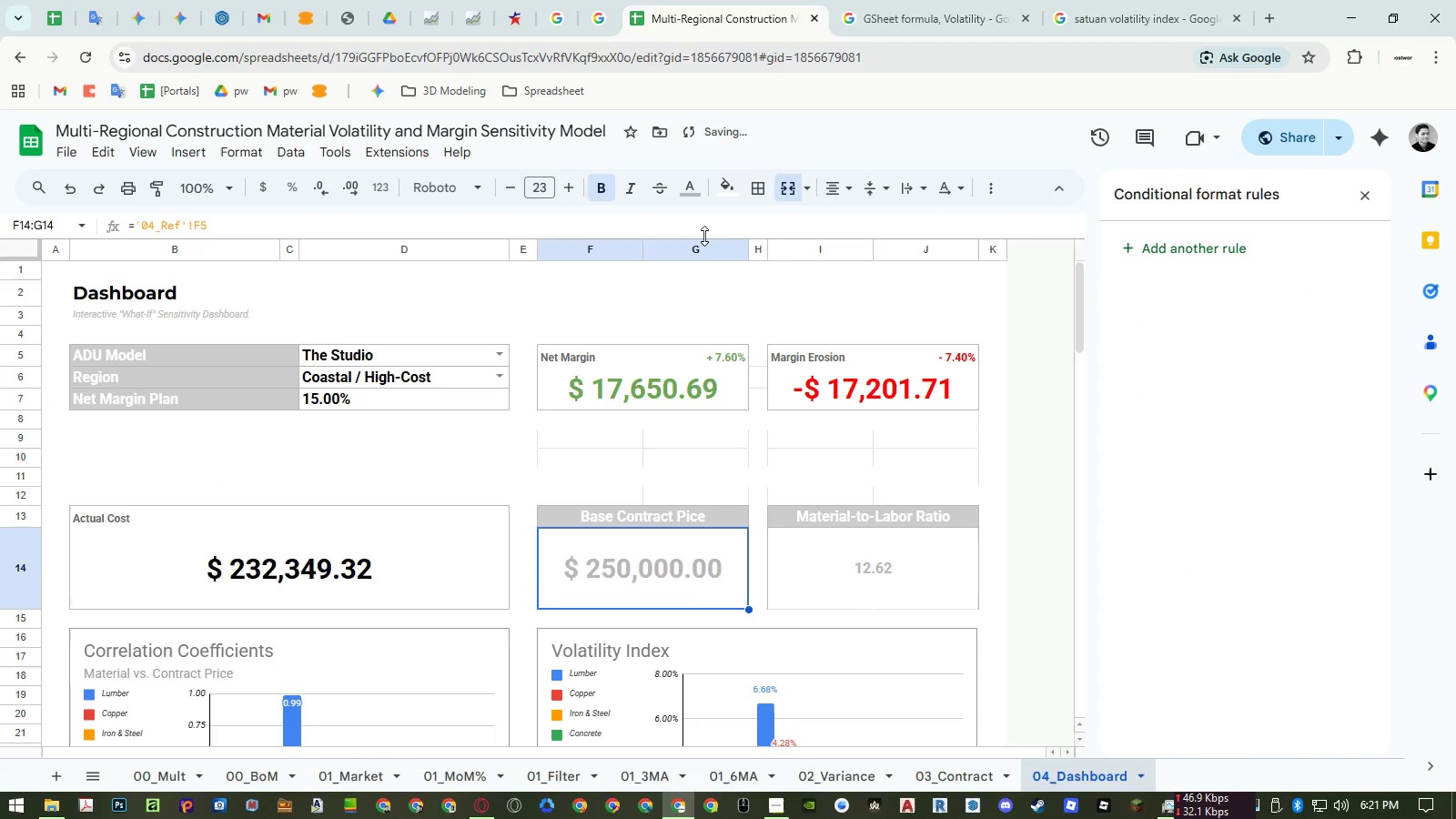 
key(Control+Z)
 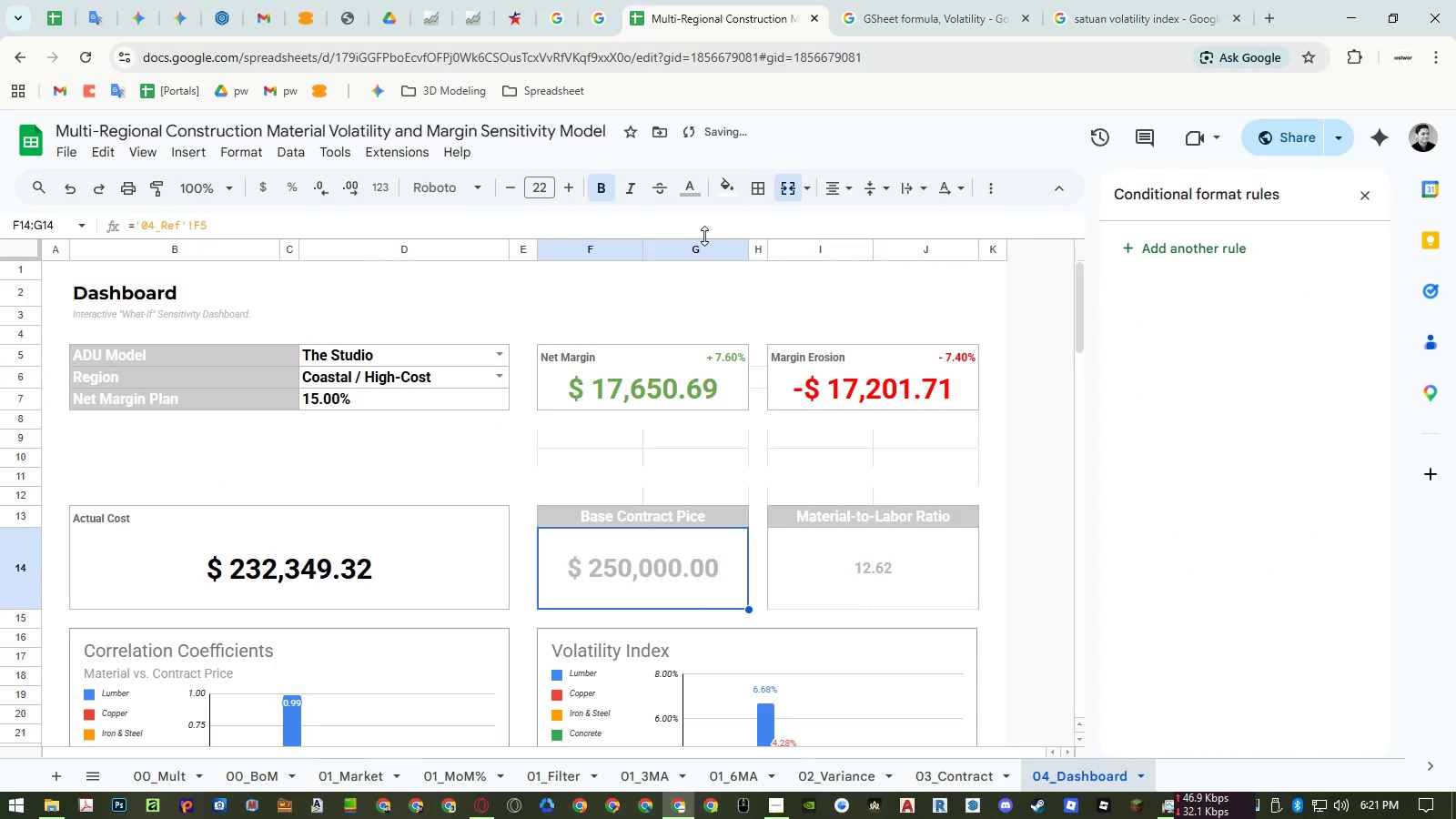 
key(Control+Z)
 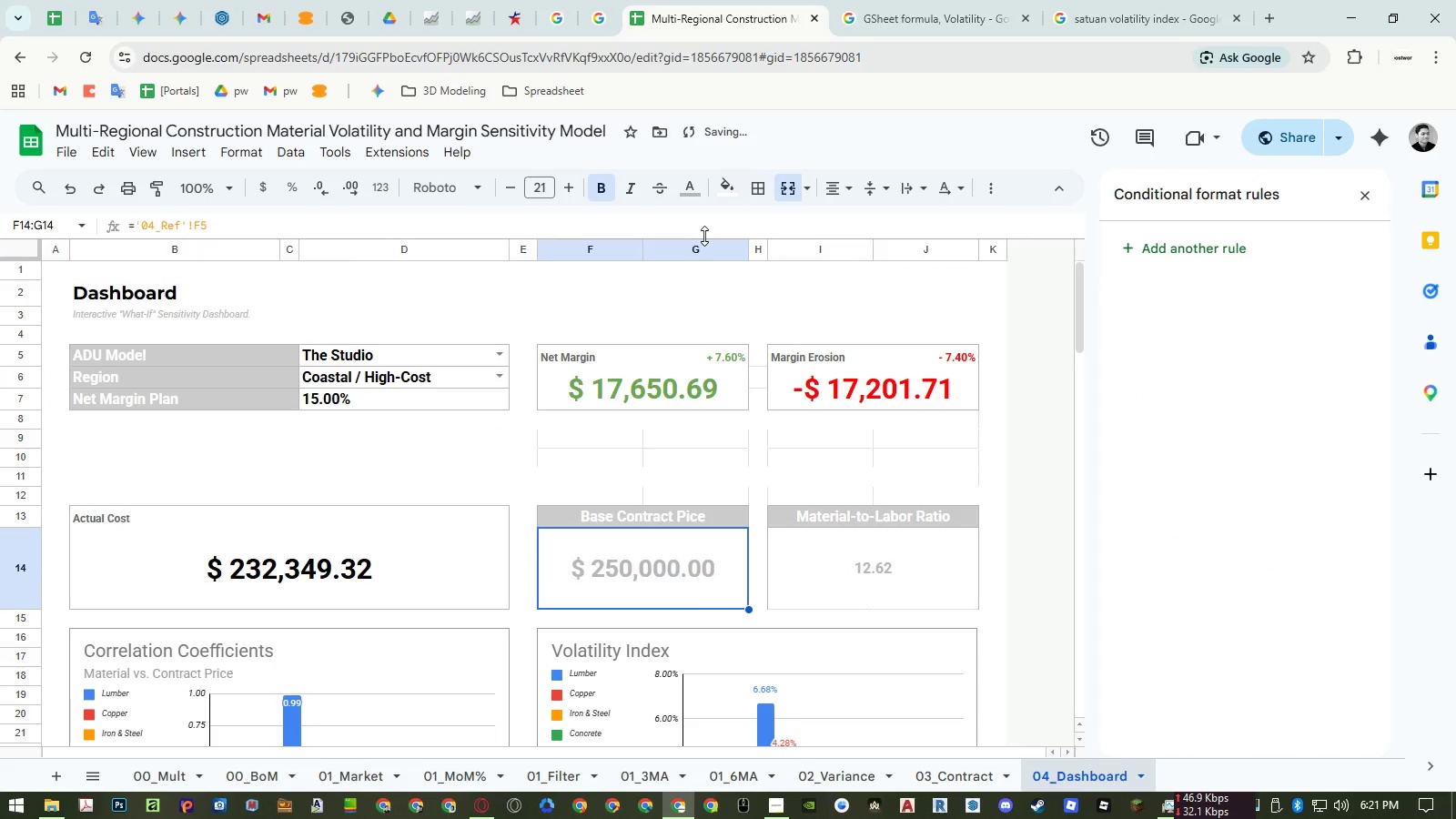 
key(Control+Z)
 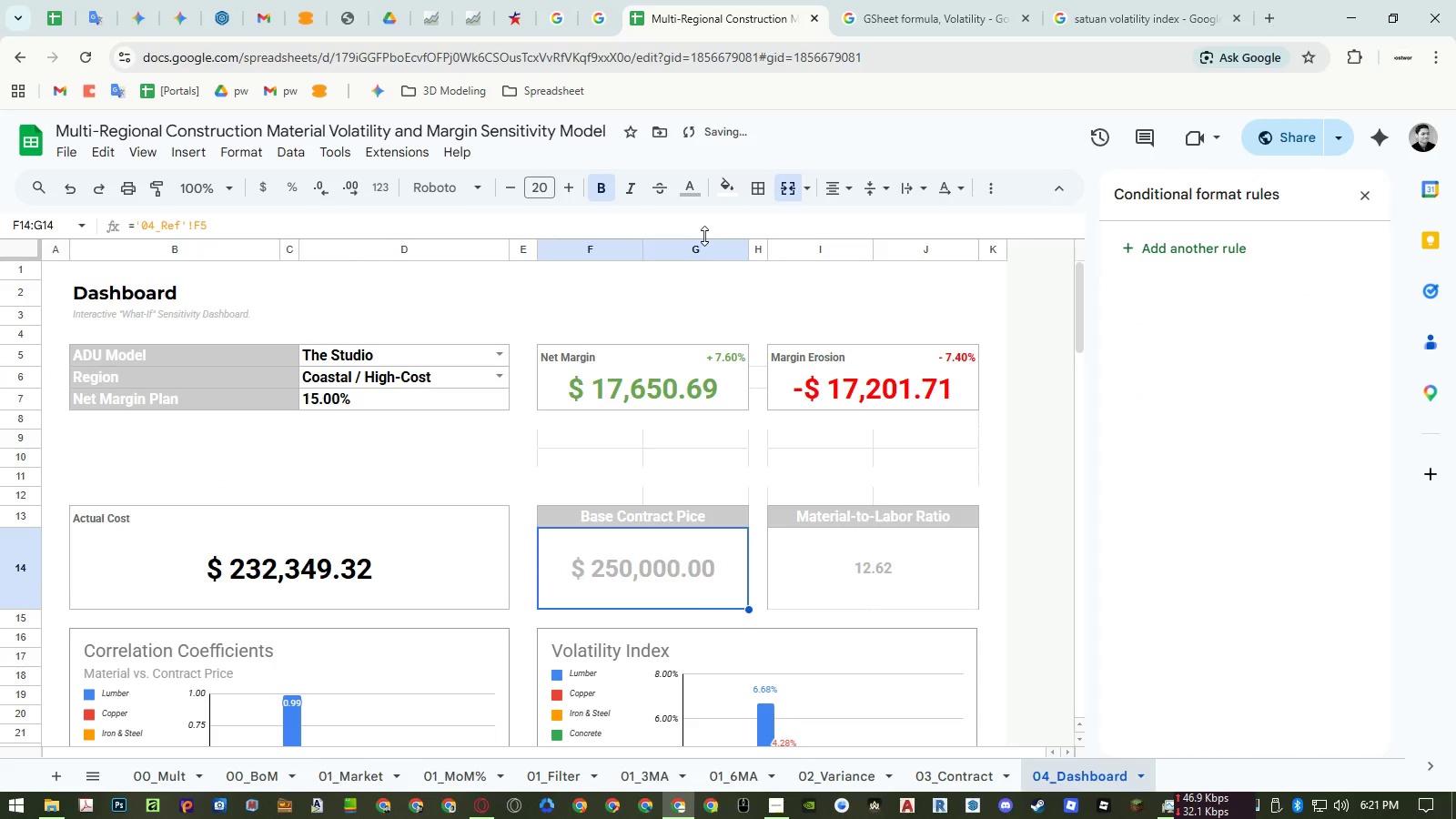 
key(Control+Z)
 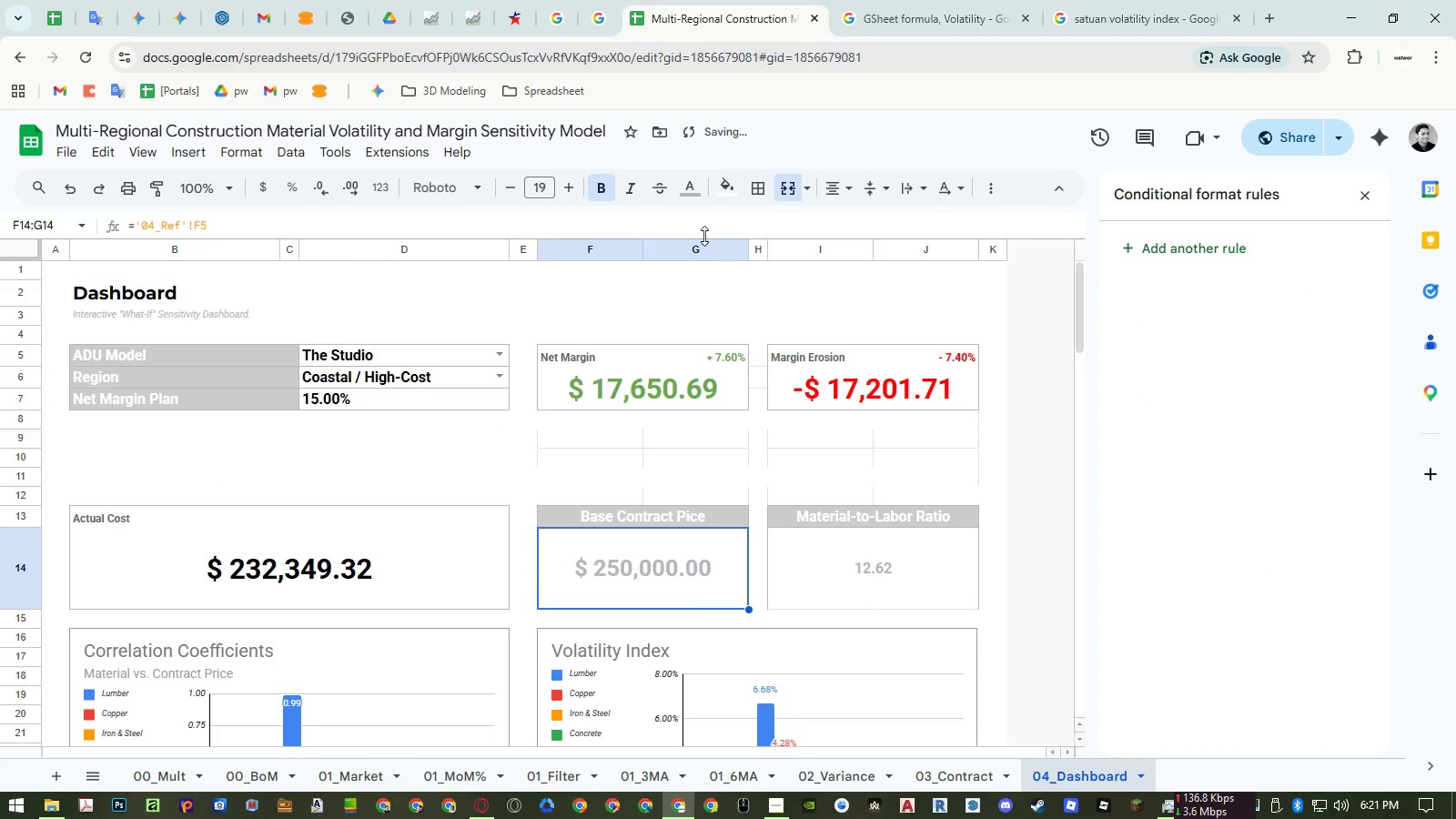 
key(Control+Z)
 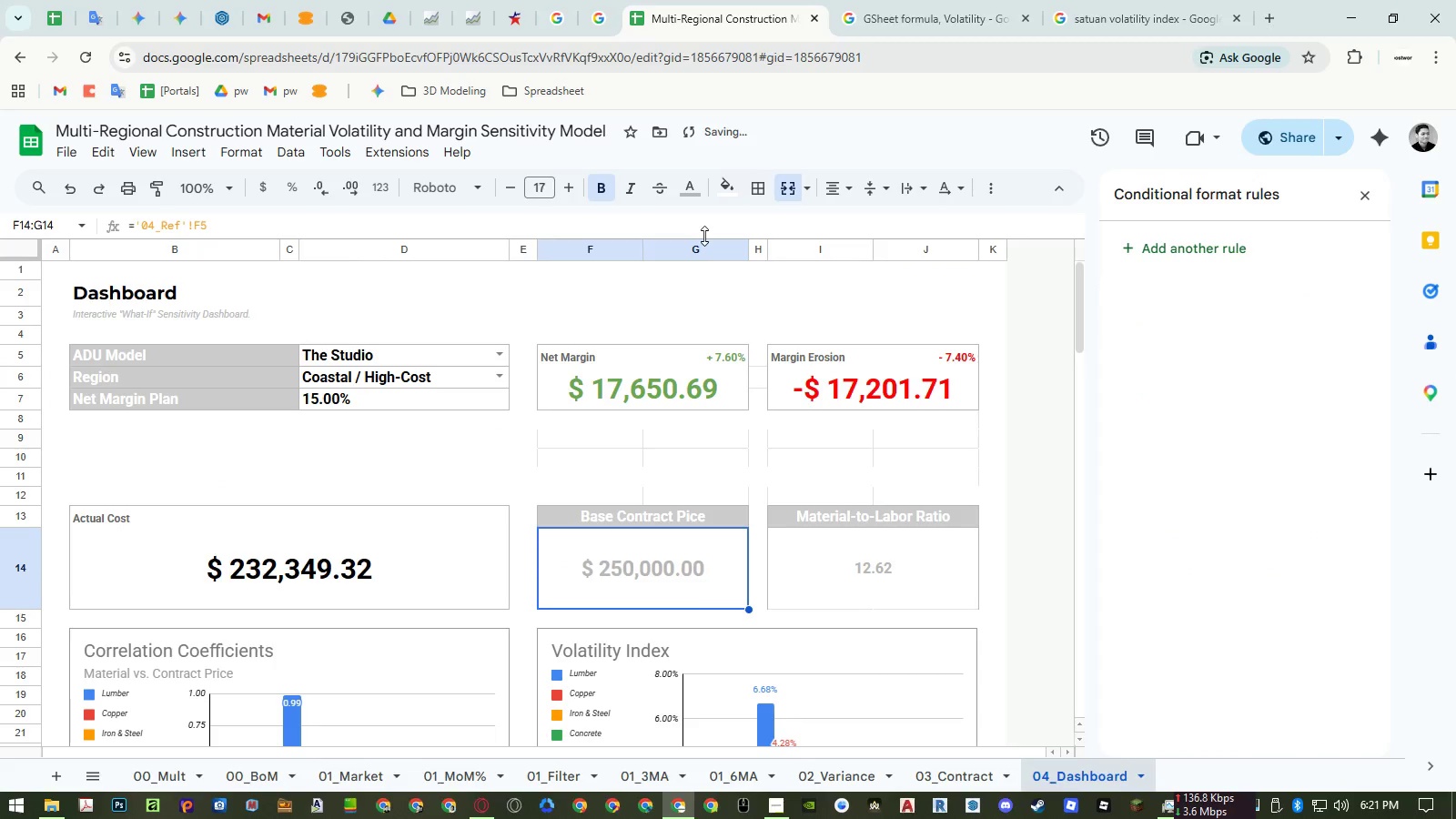 
key(Control+Z)
 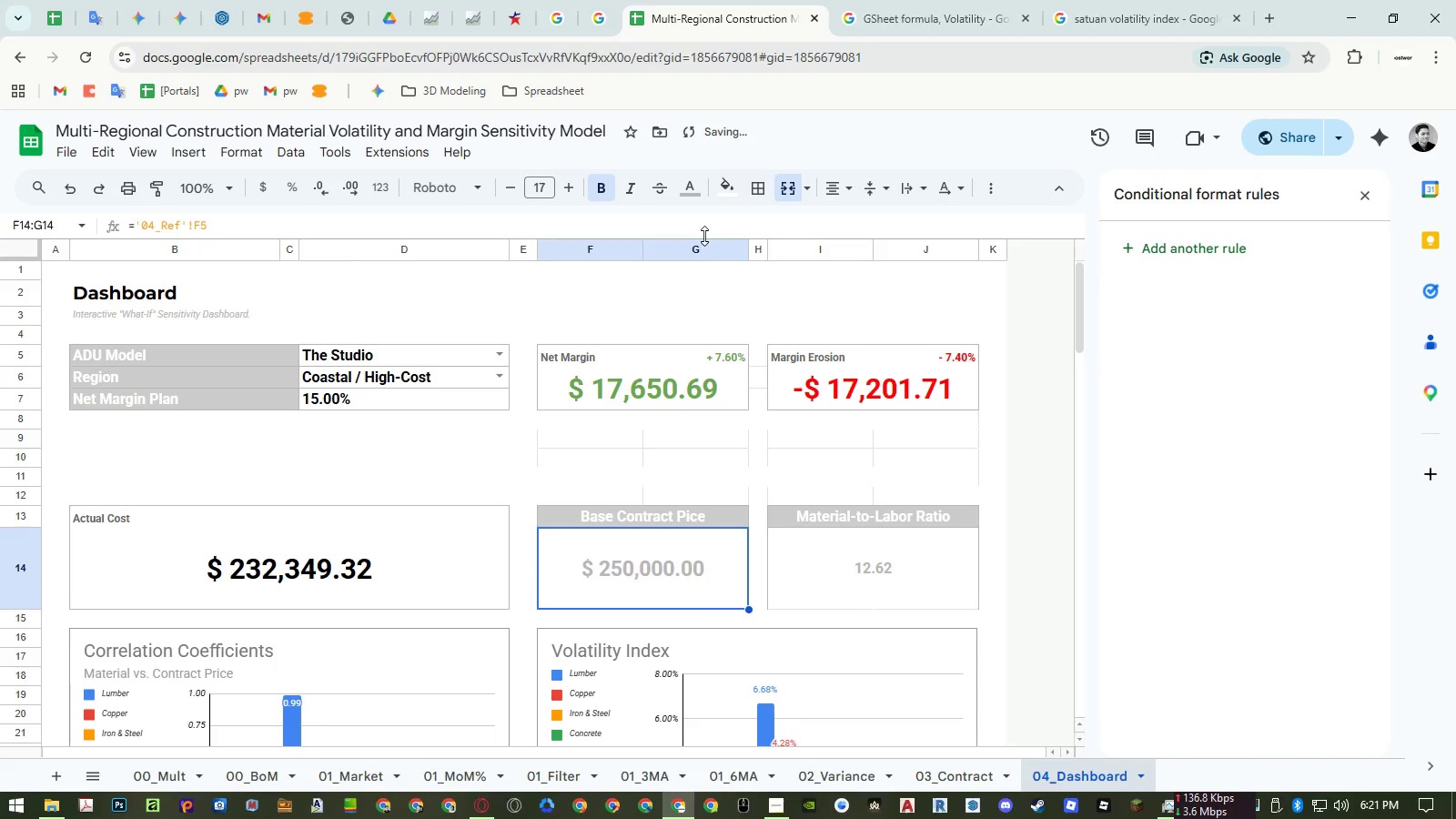 
key(Control+Z)
 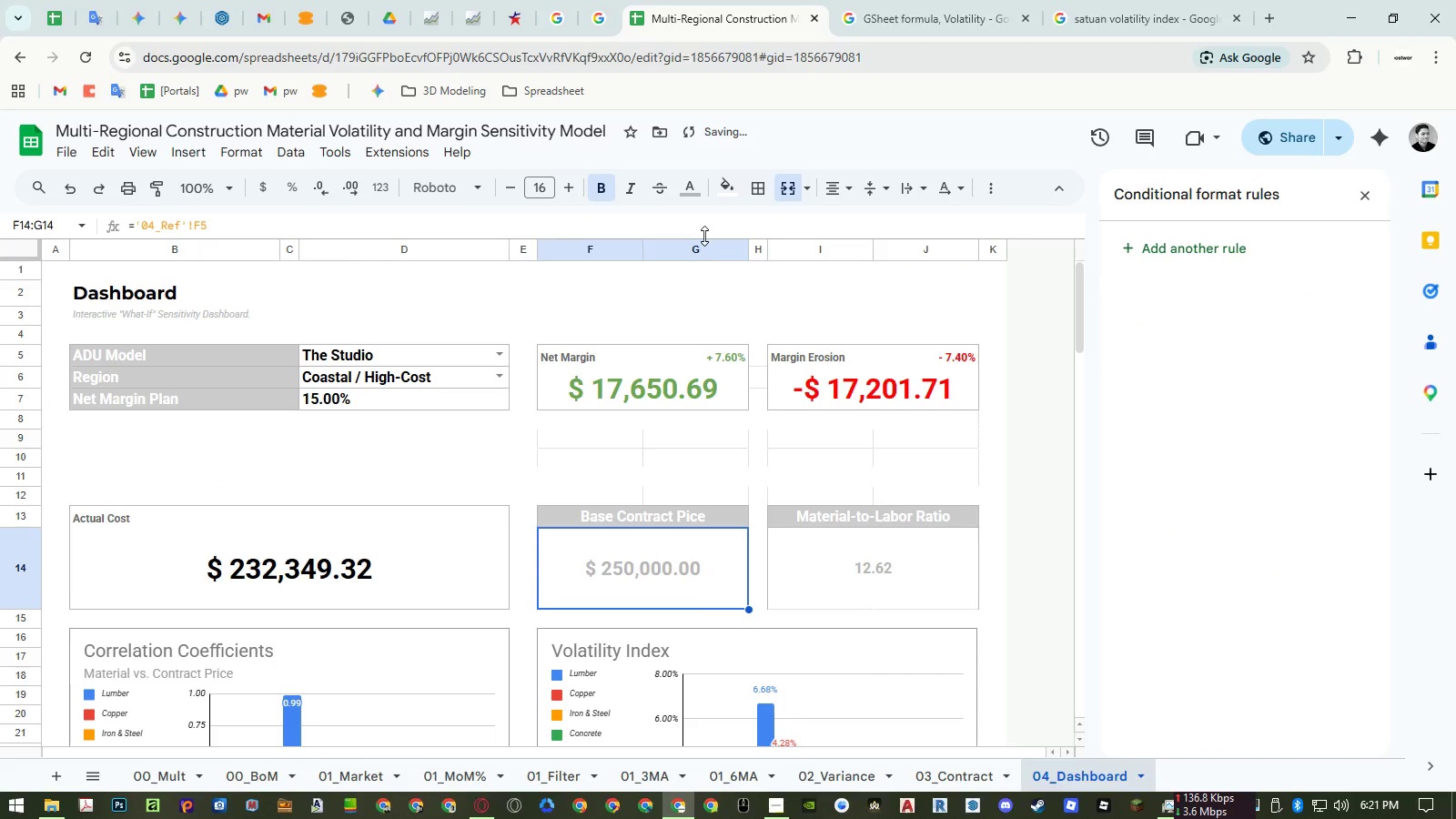 
key(Control+Z)
 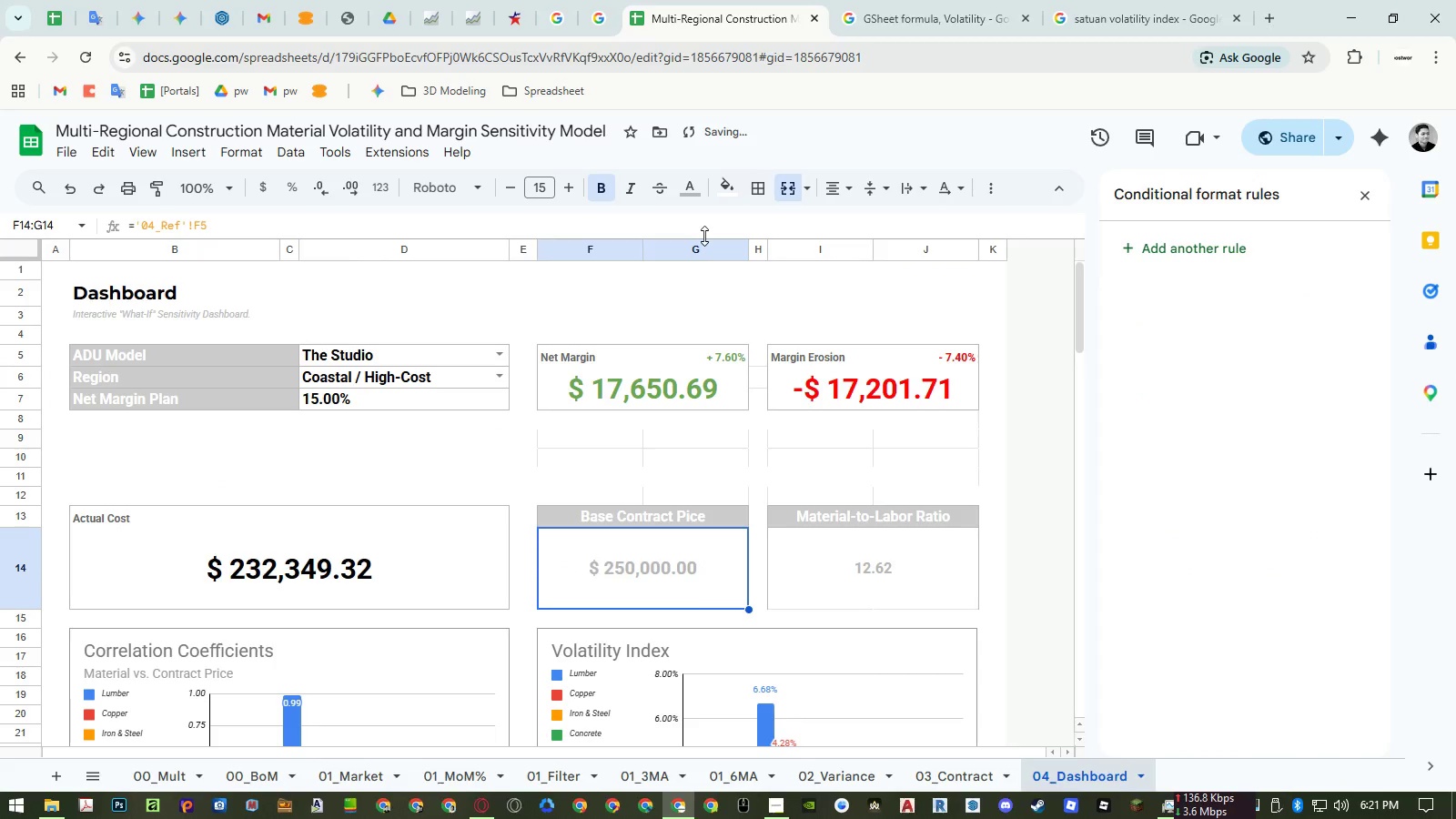 
key(Control+Z)
 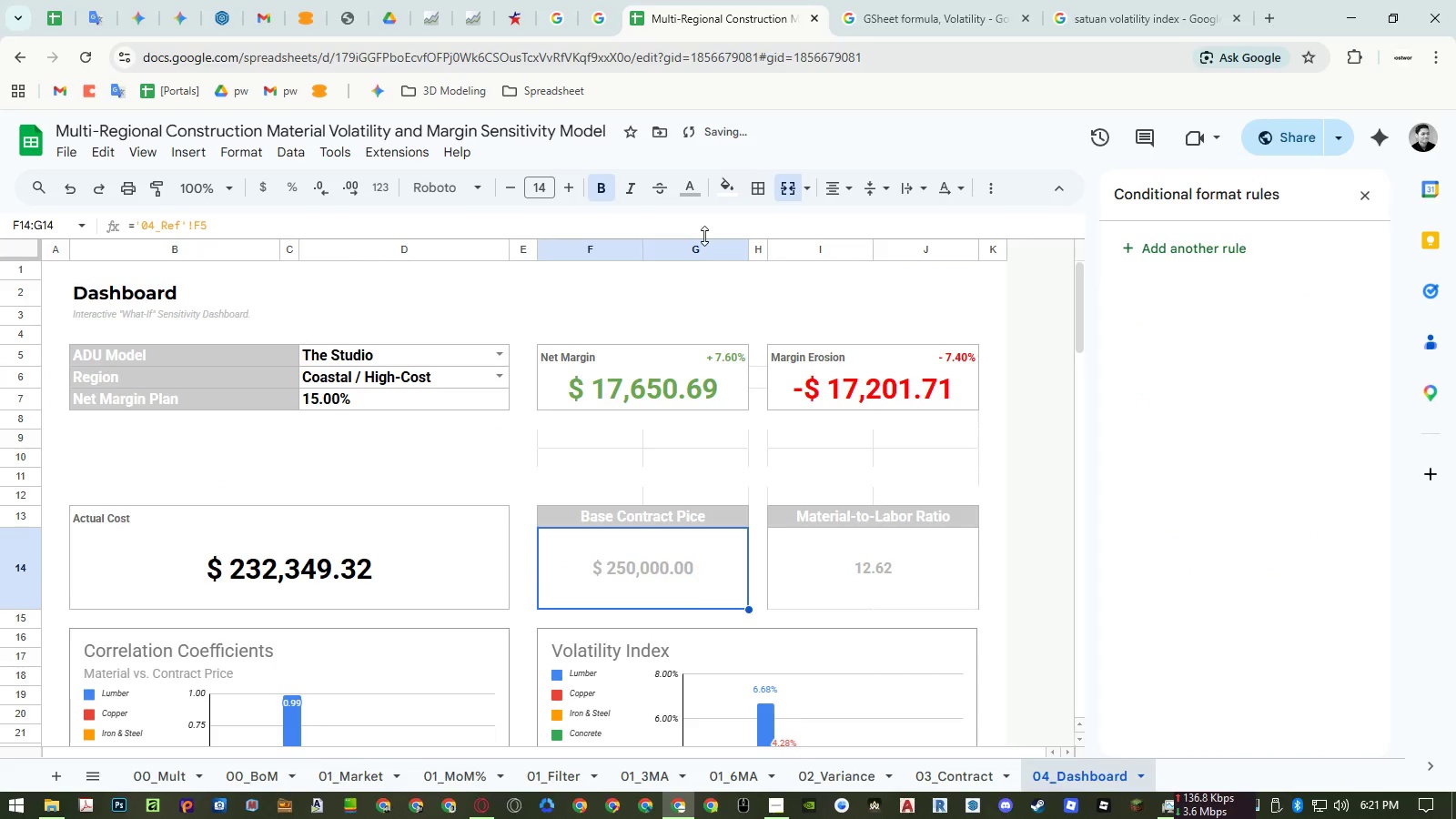 
key(Control+Z)
 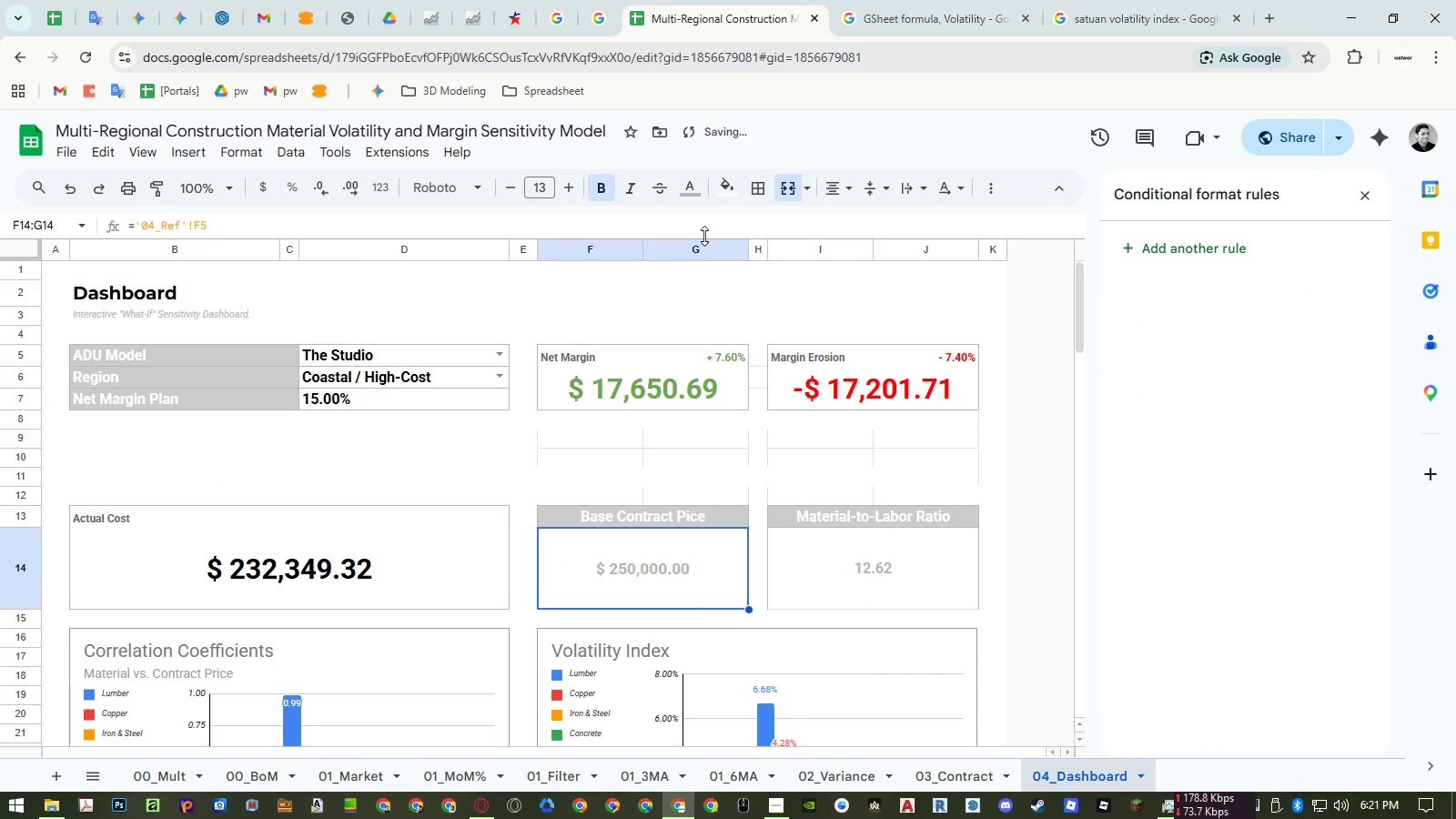 
key(Control+Z)
 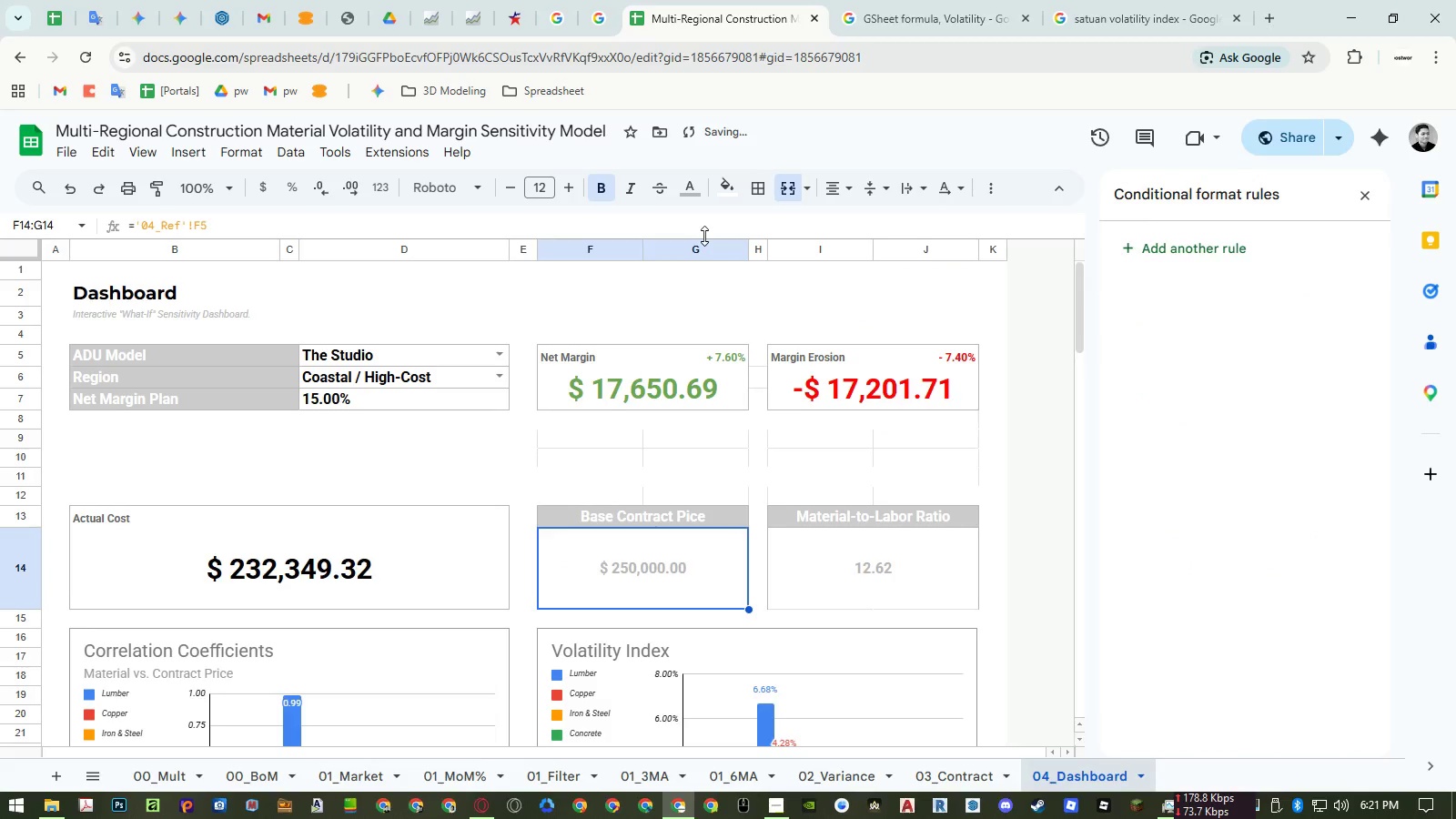 
key(Control+Z)
 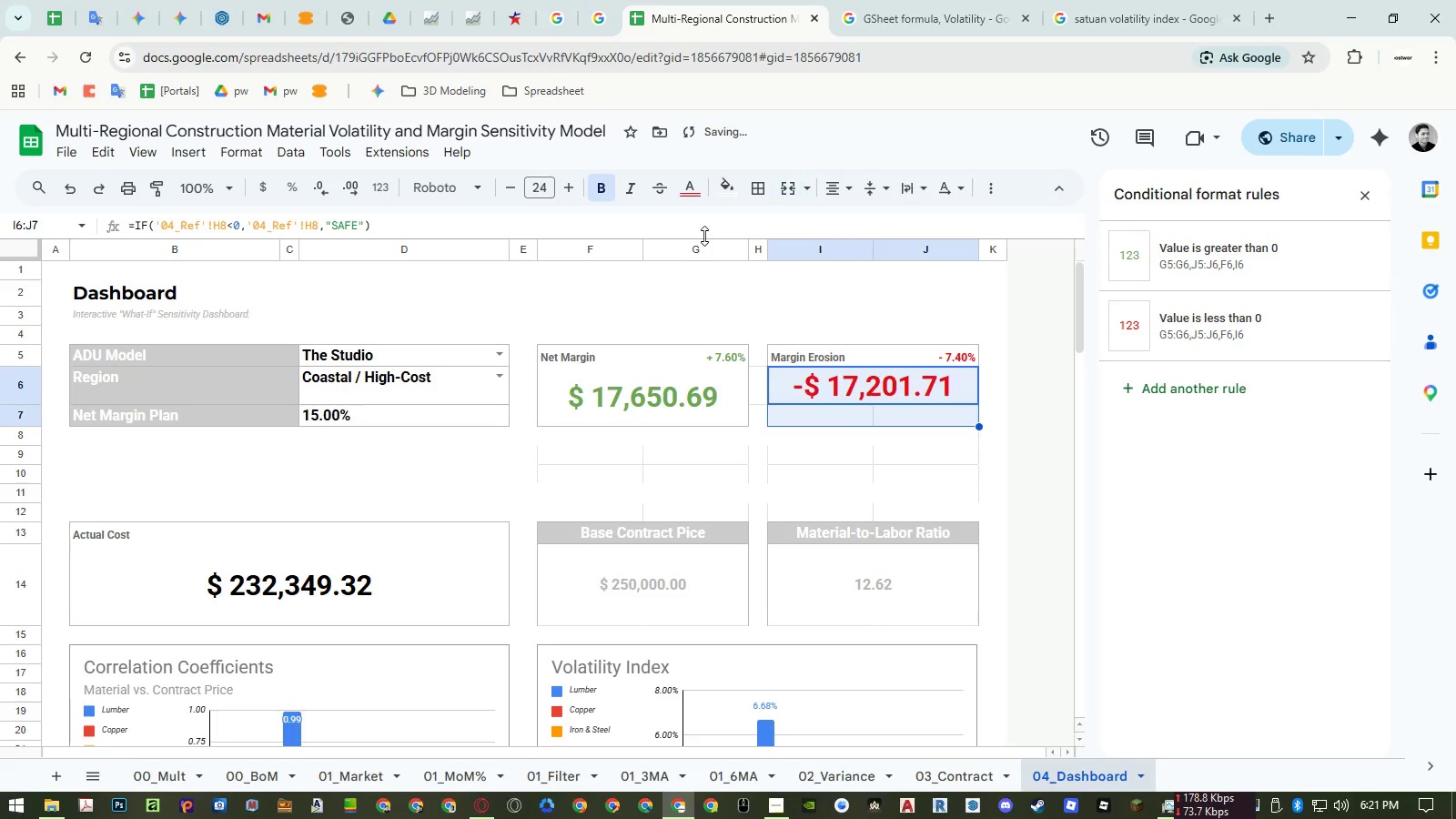 
key(Control+Z)
 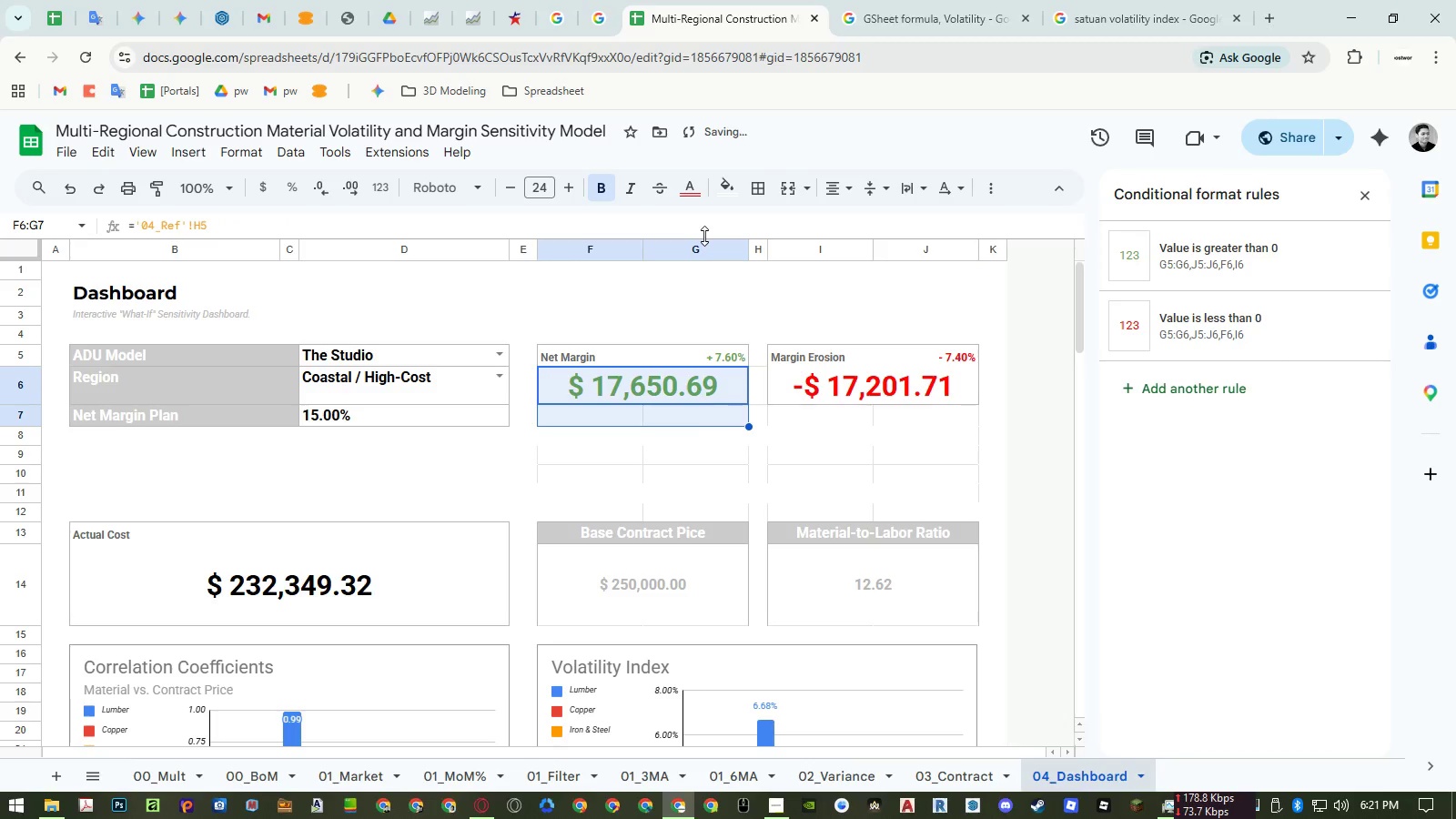 
key(Control+Z)
 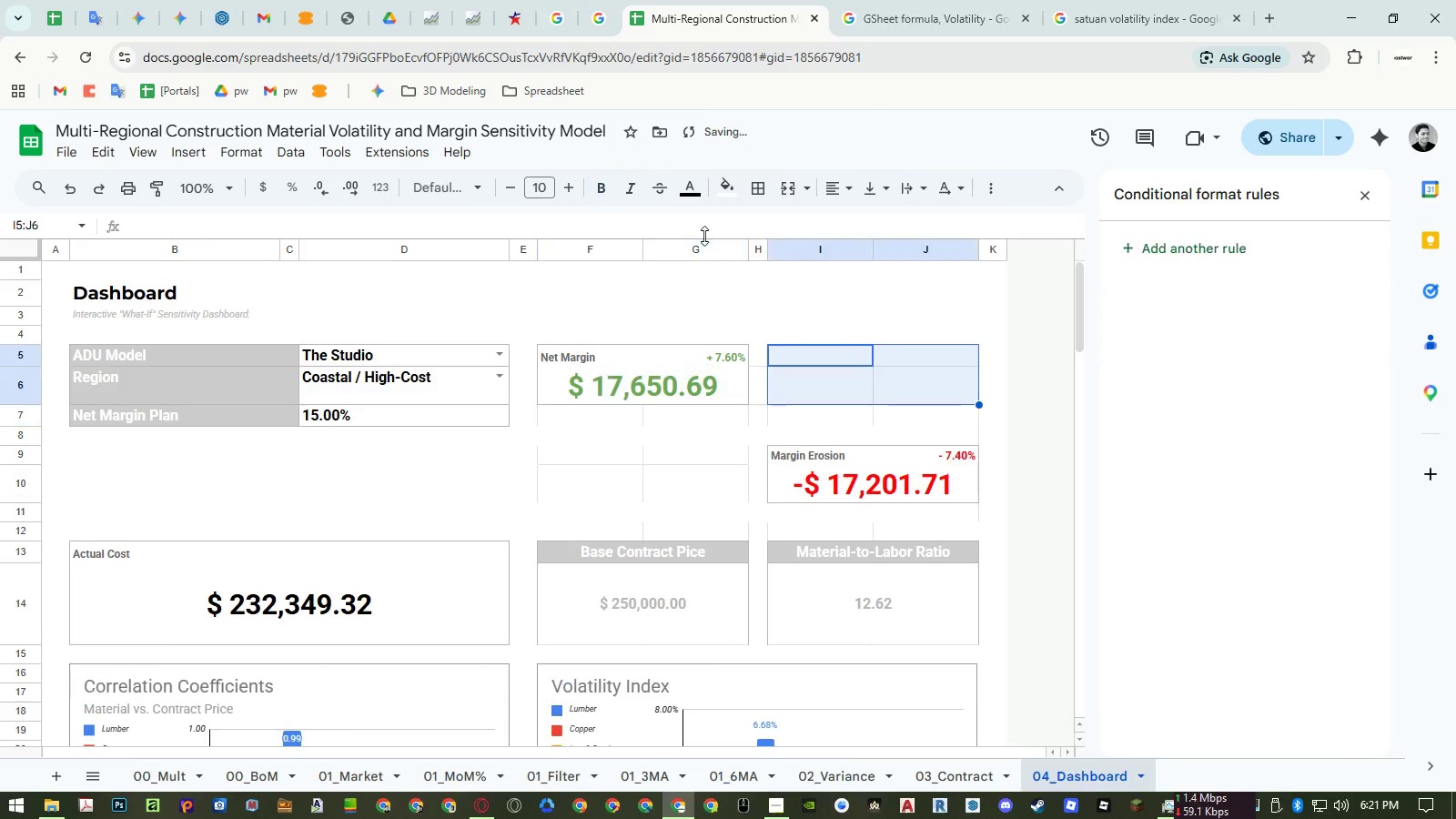 
key(Control+Z)
 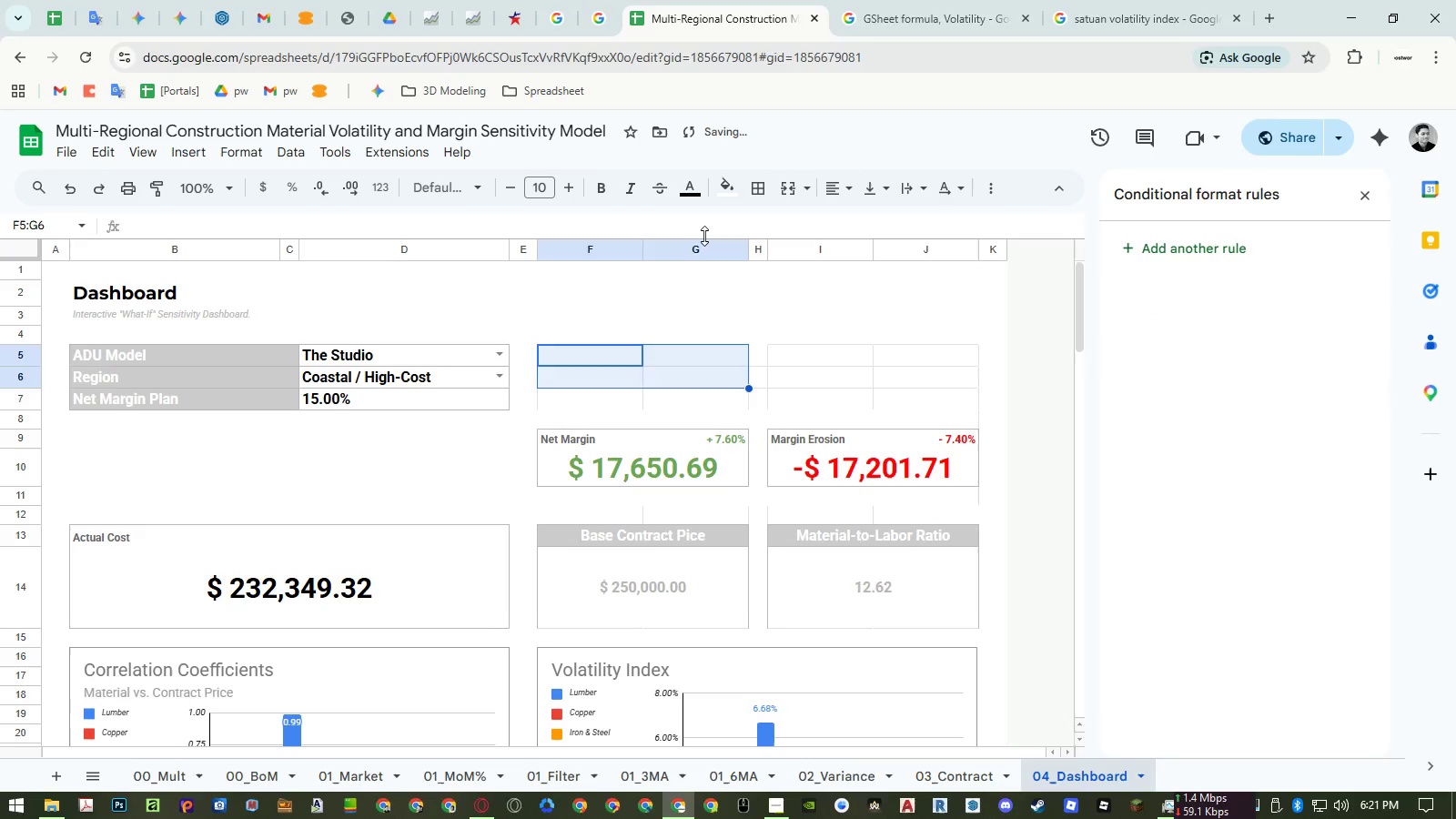 
key(Control+Z)
 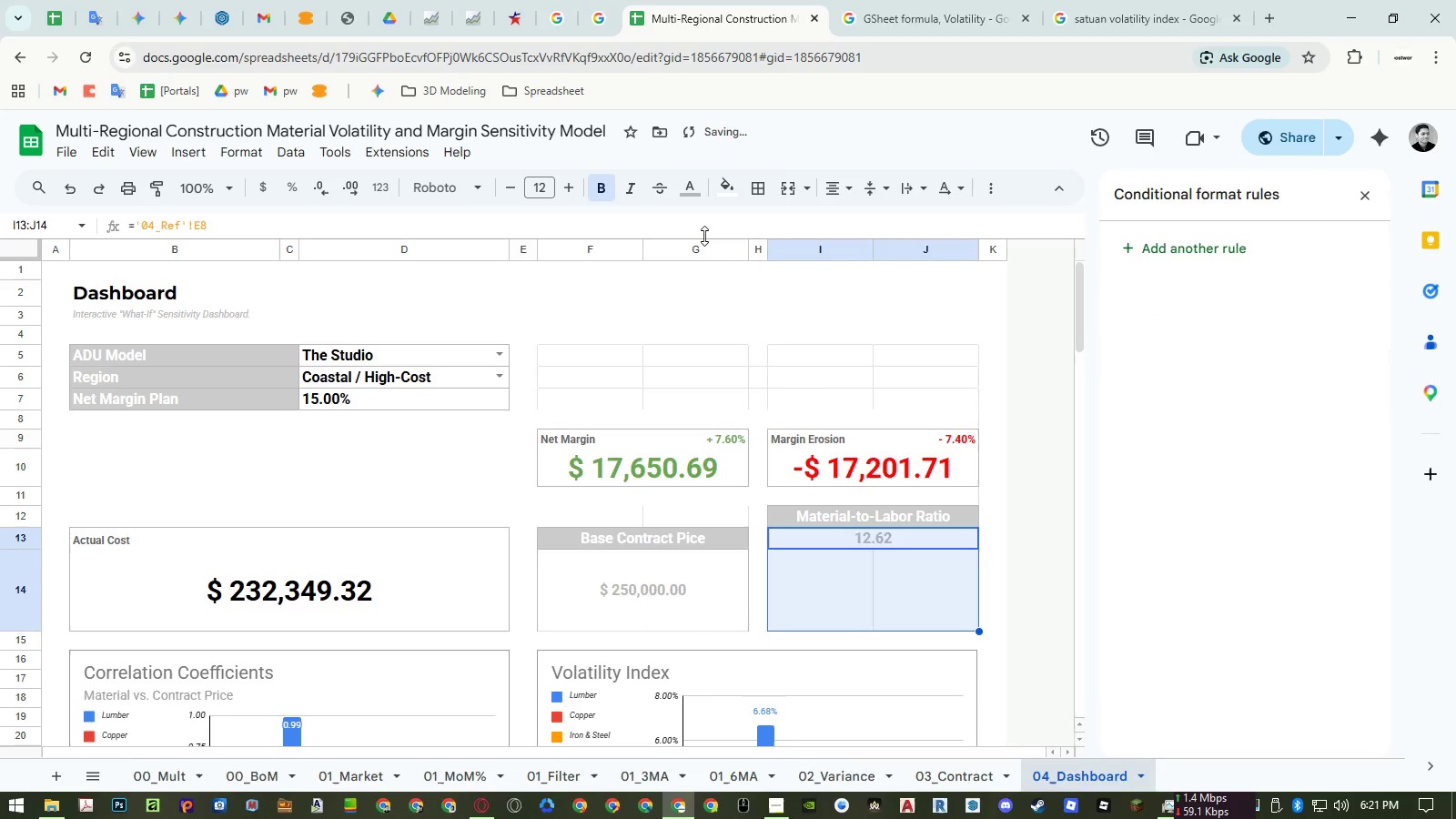 
key(Control+Z)
 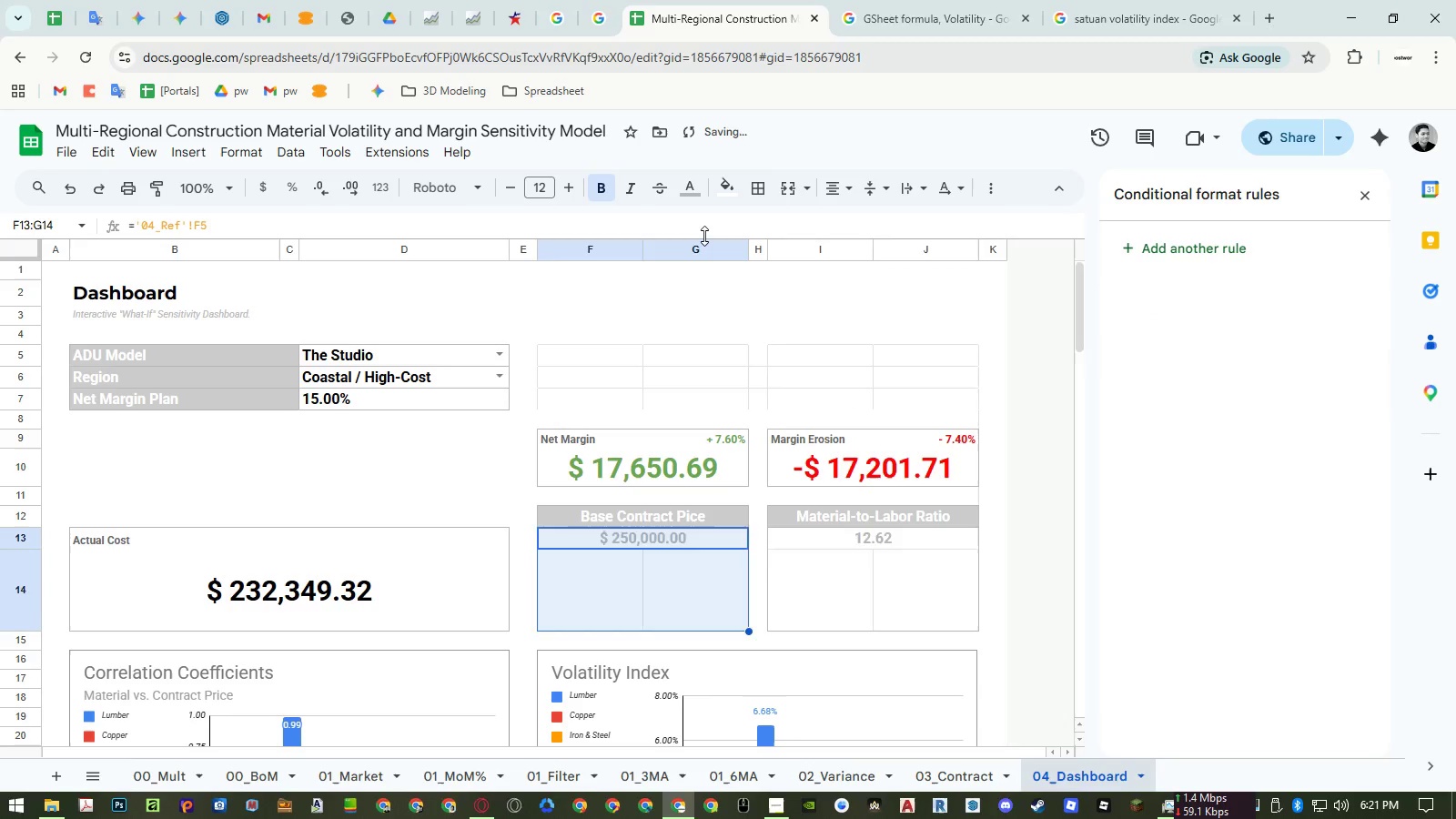 
key(Control+Z)
 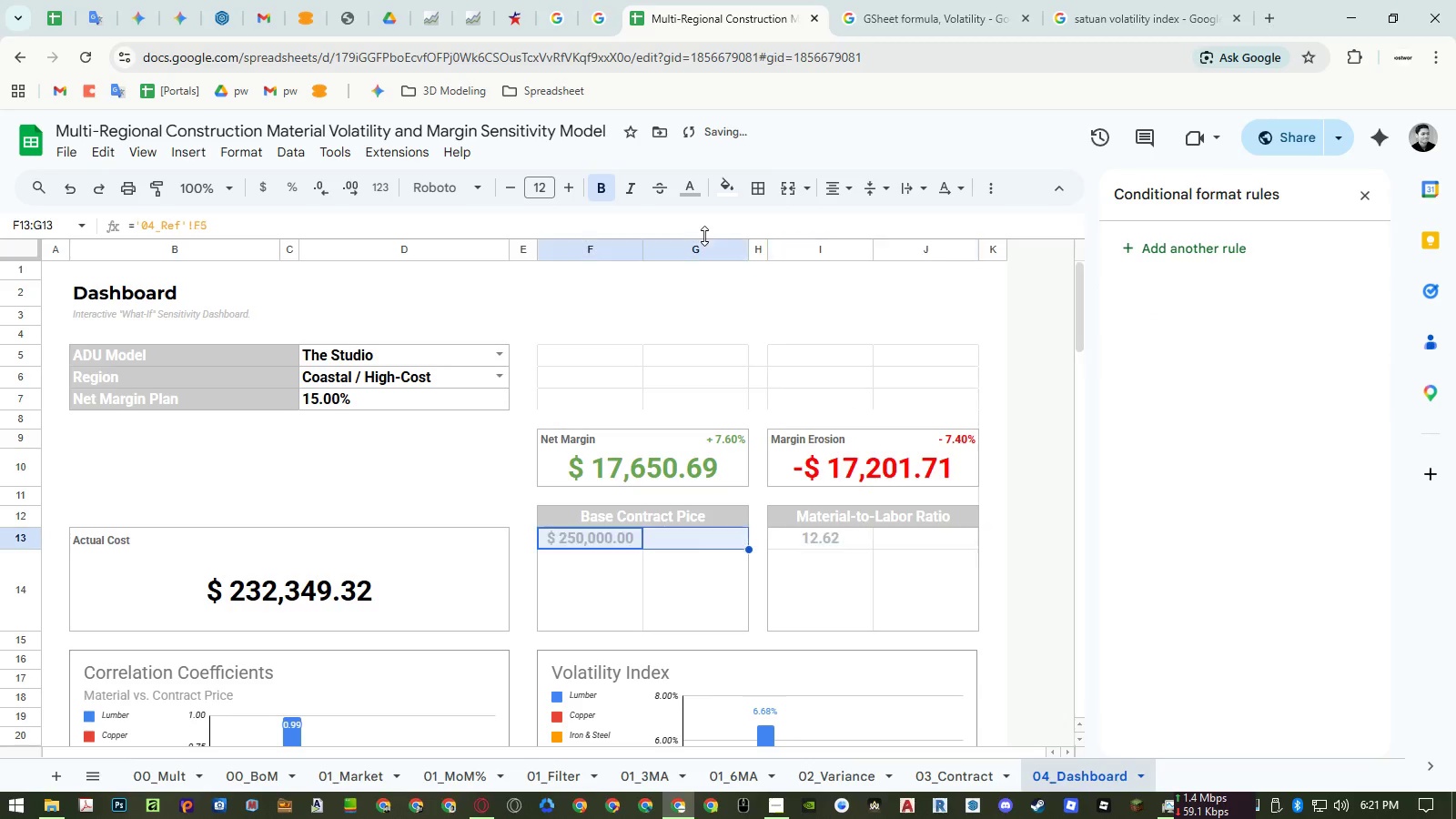 
key(Control+Z)
 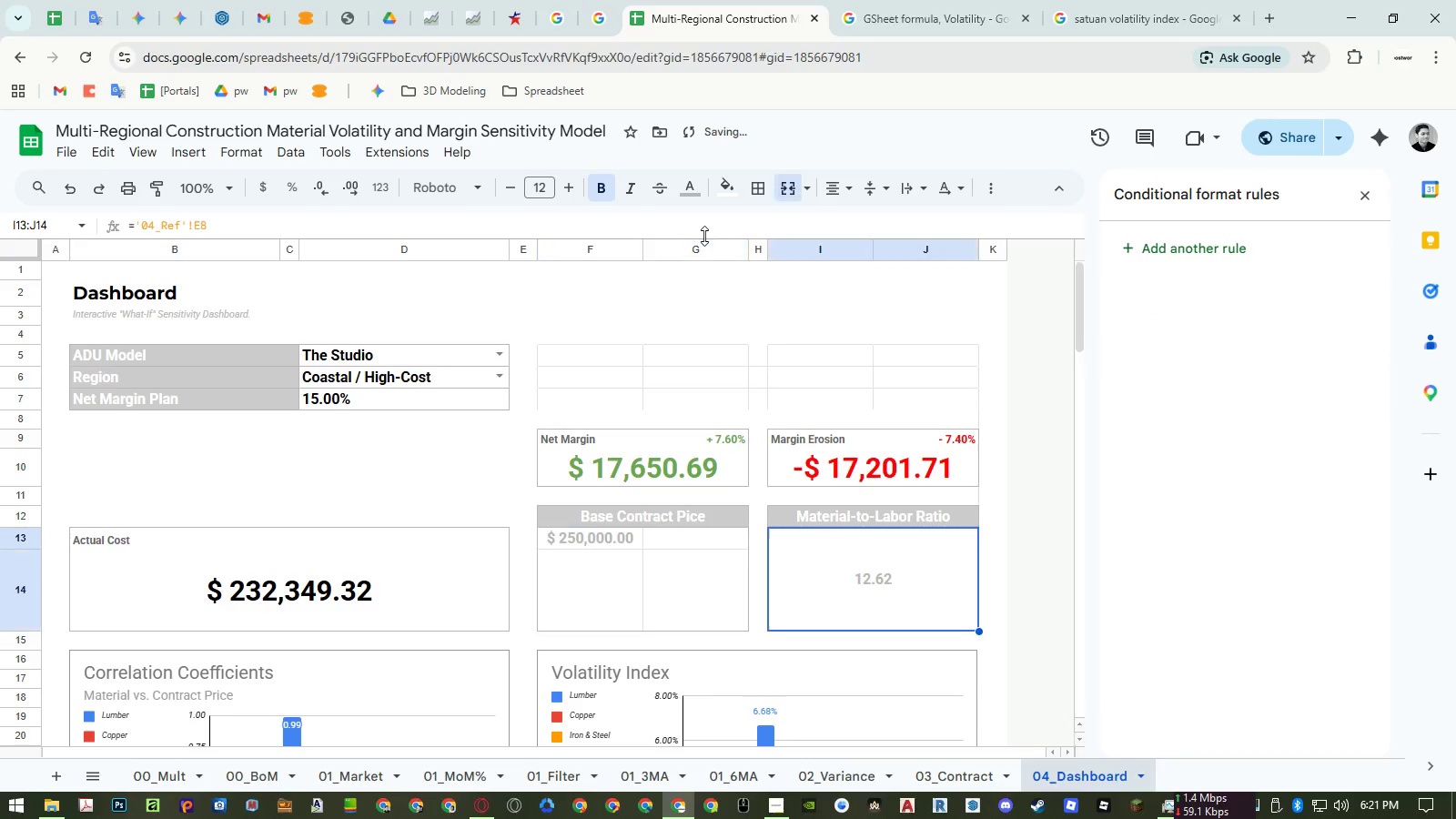 
key(Control+Z)
 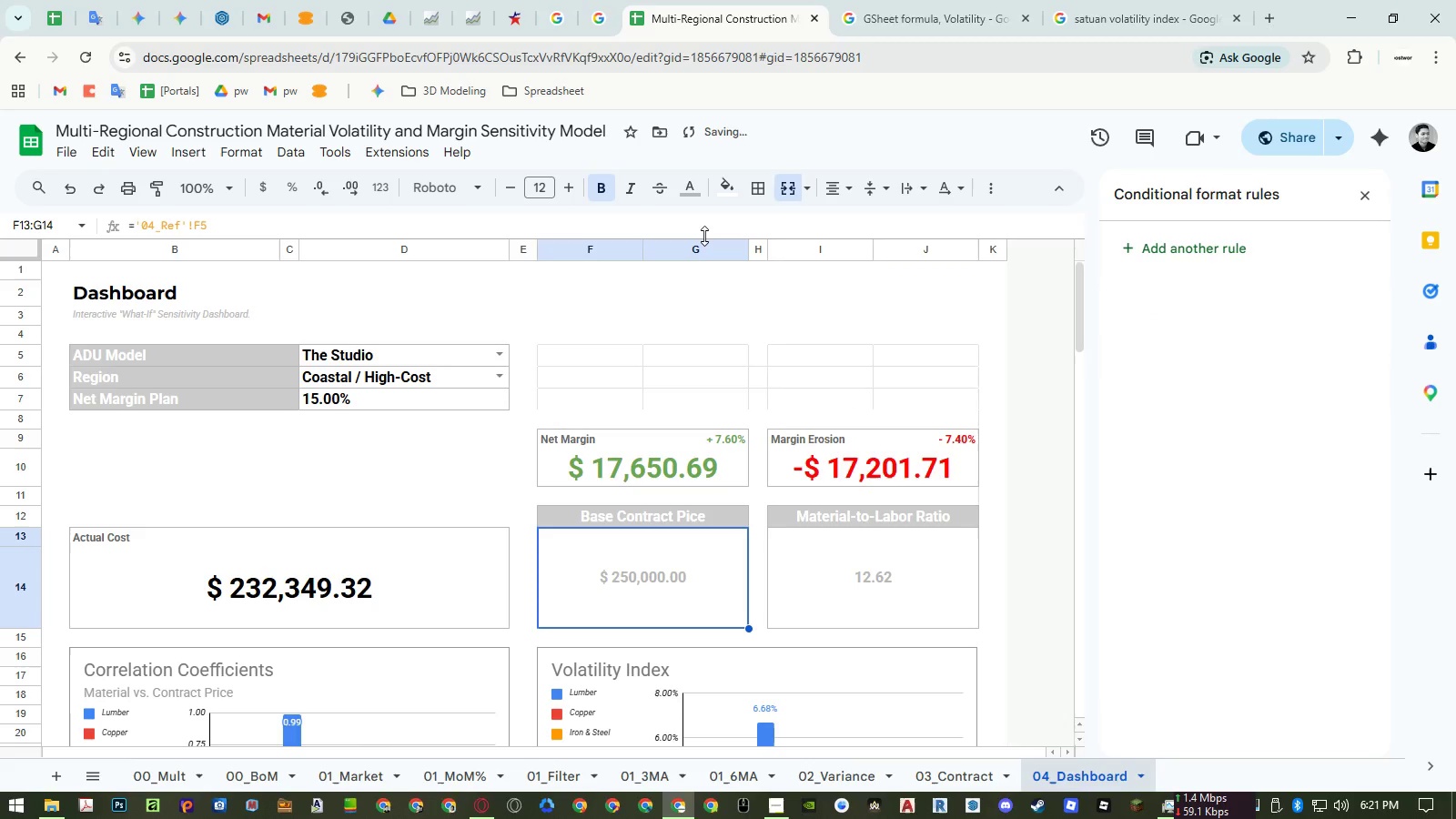 
key(Control+Z)
 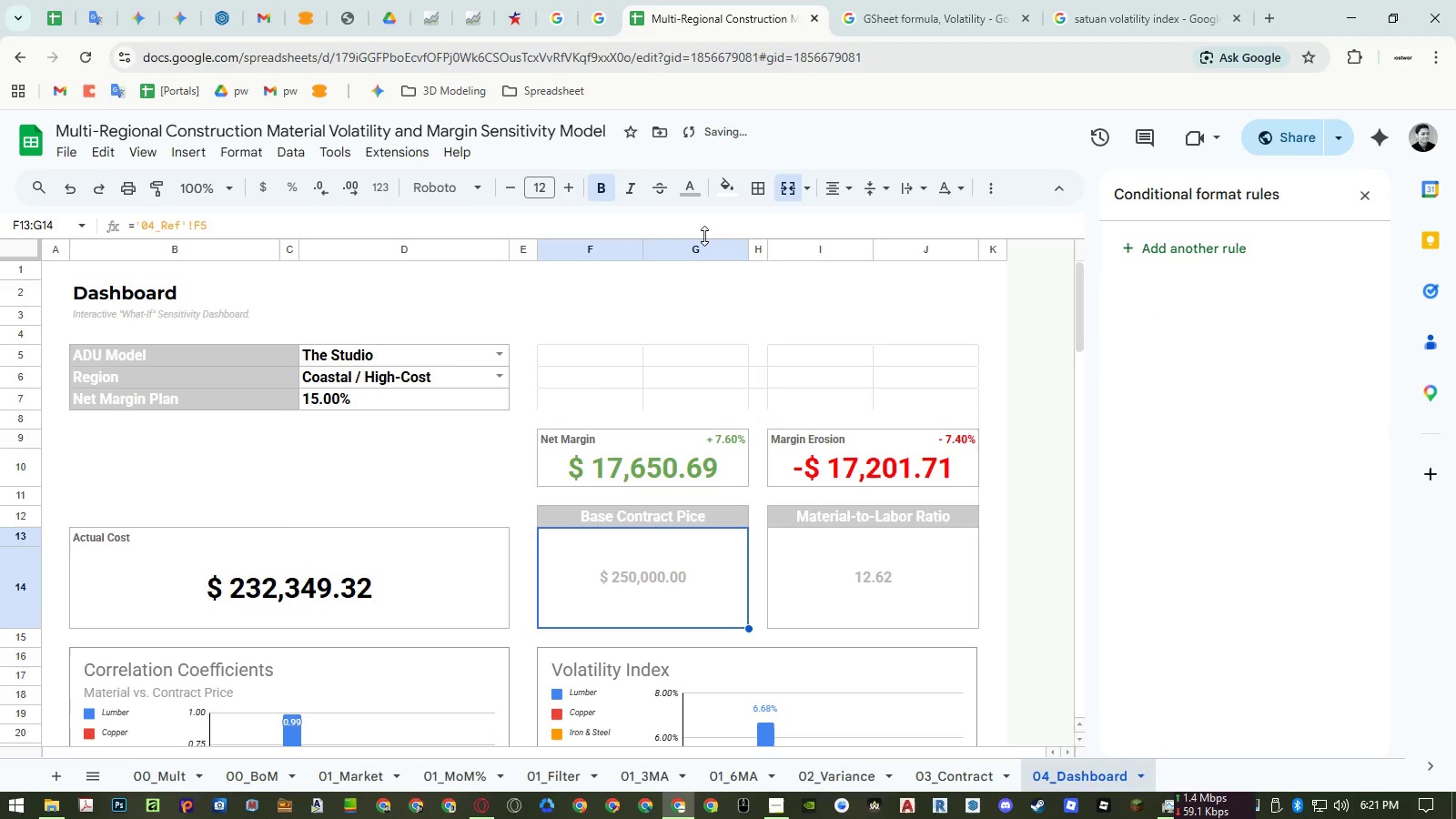 
key(Control+Z)
 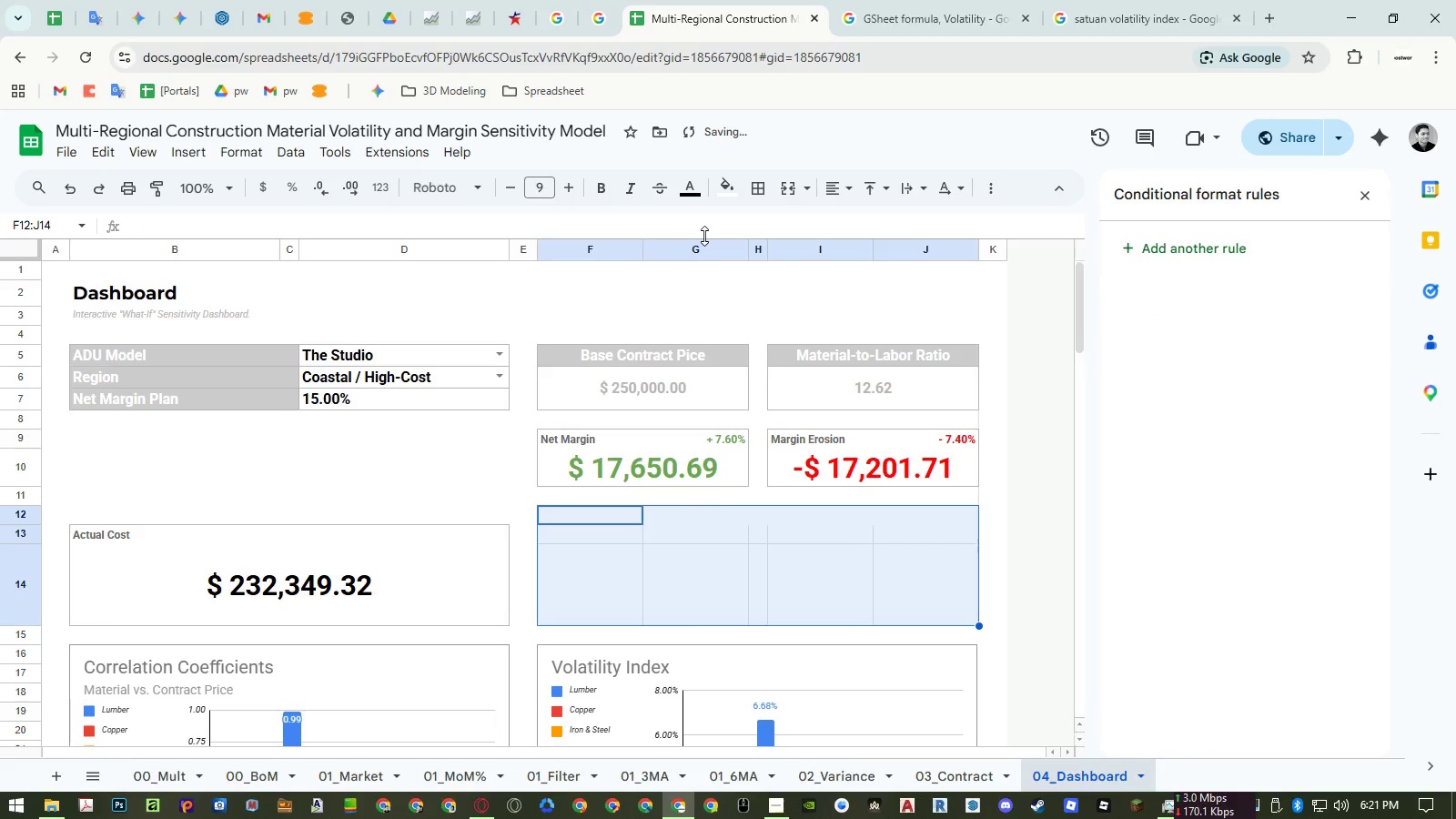 
key(Control+Z)
 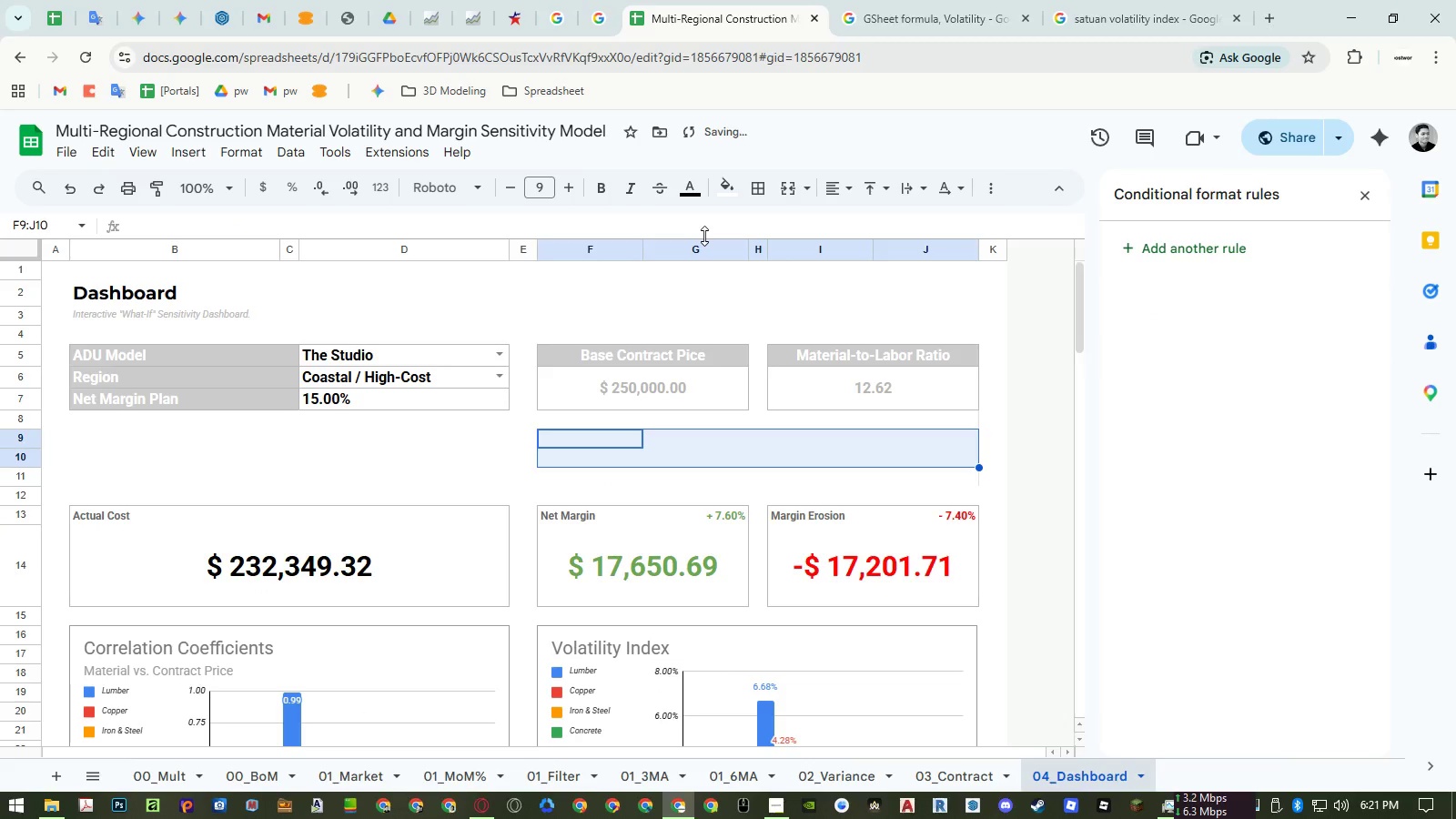 
key(Control+Y)
 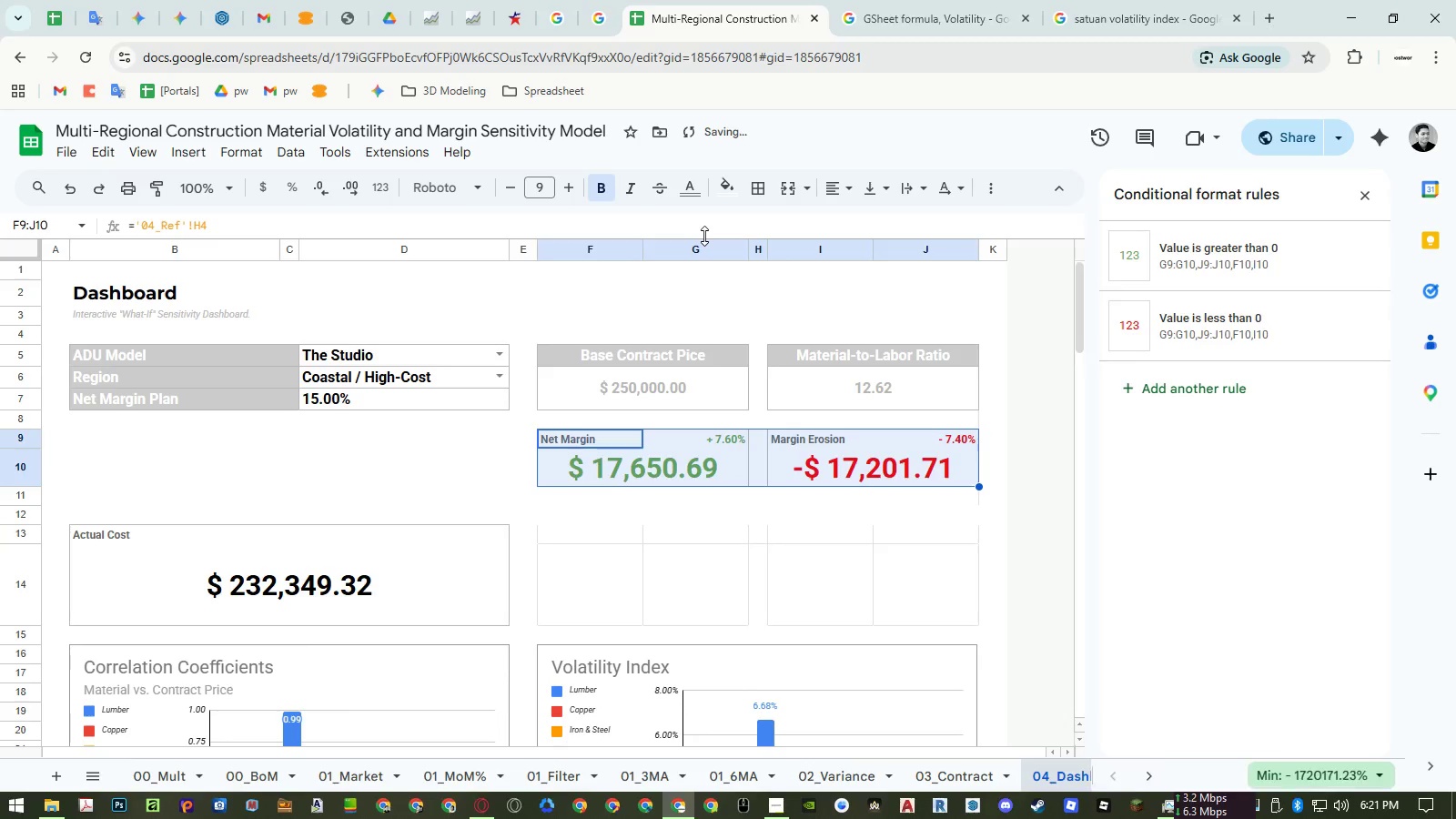 
key(Control+Z)
 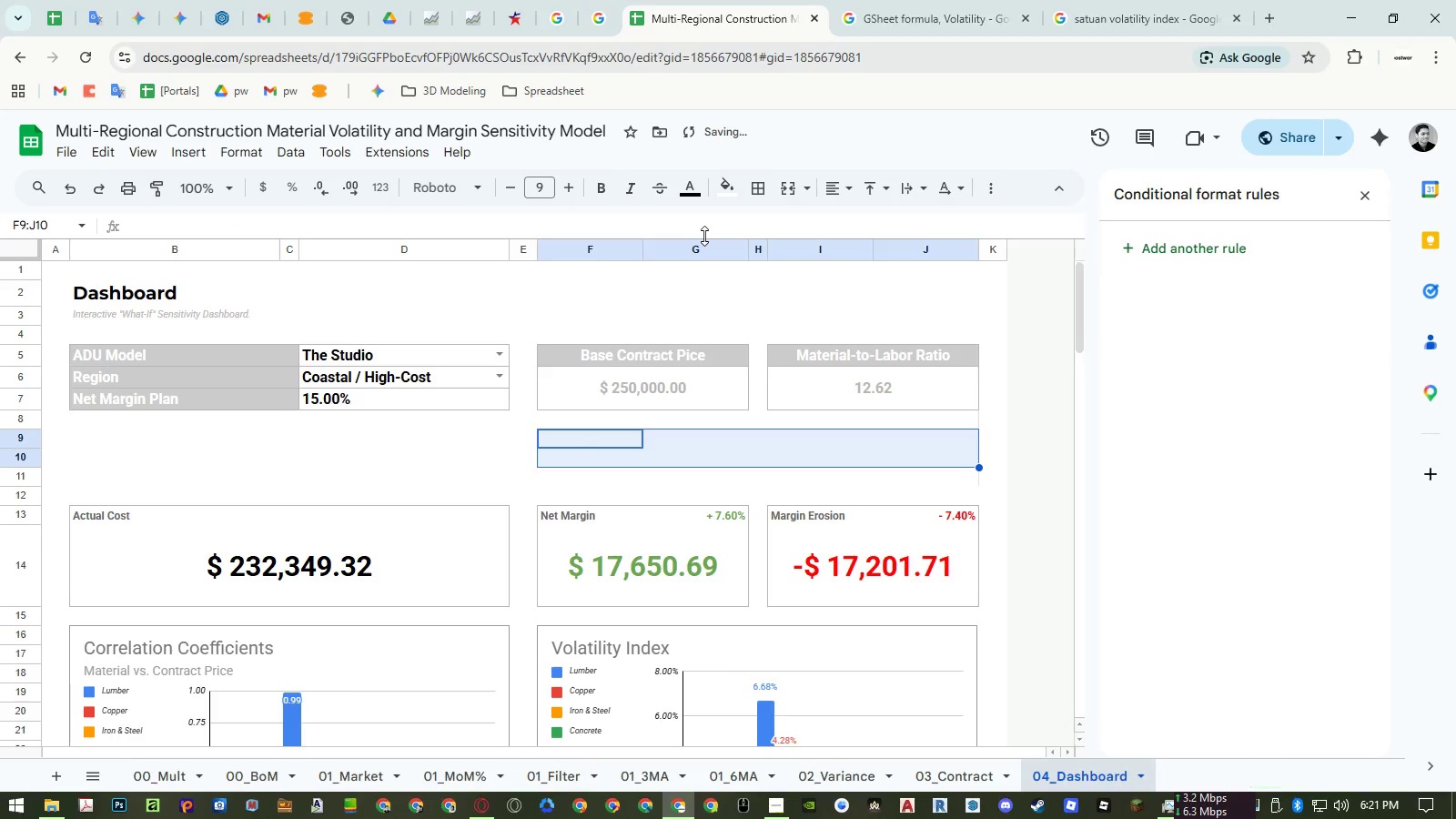 
key(Control+Z)
 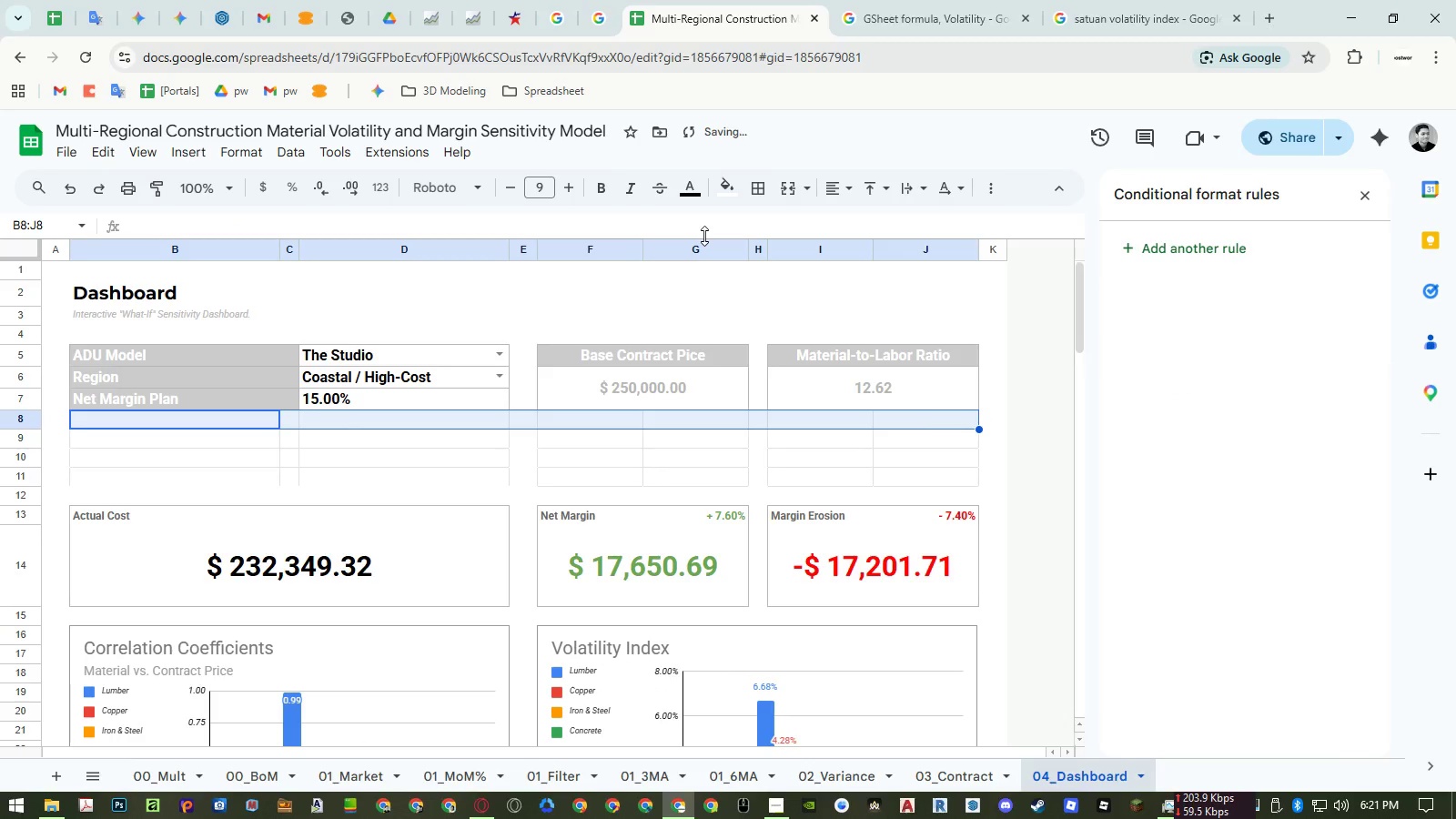 
key(Control+Z)
 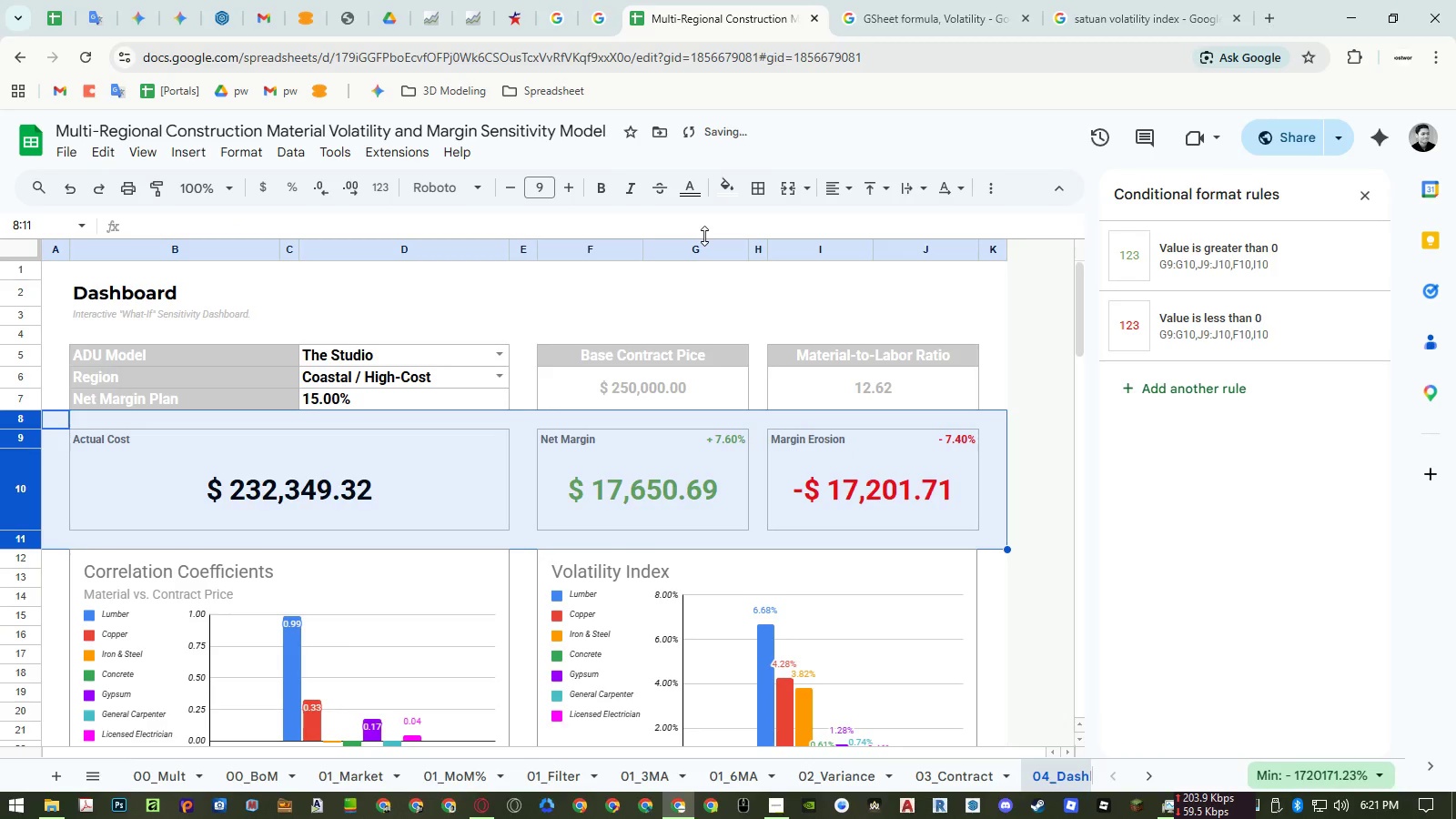 
key(Control+Y)
 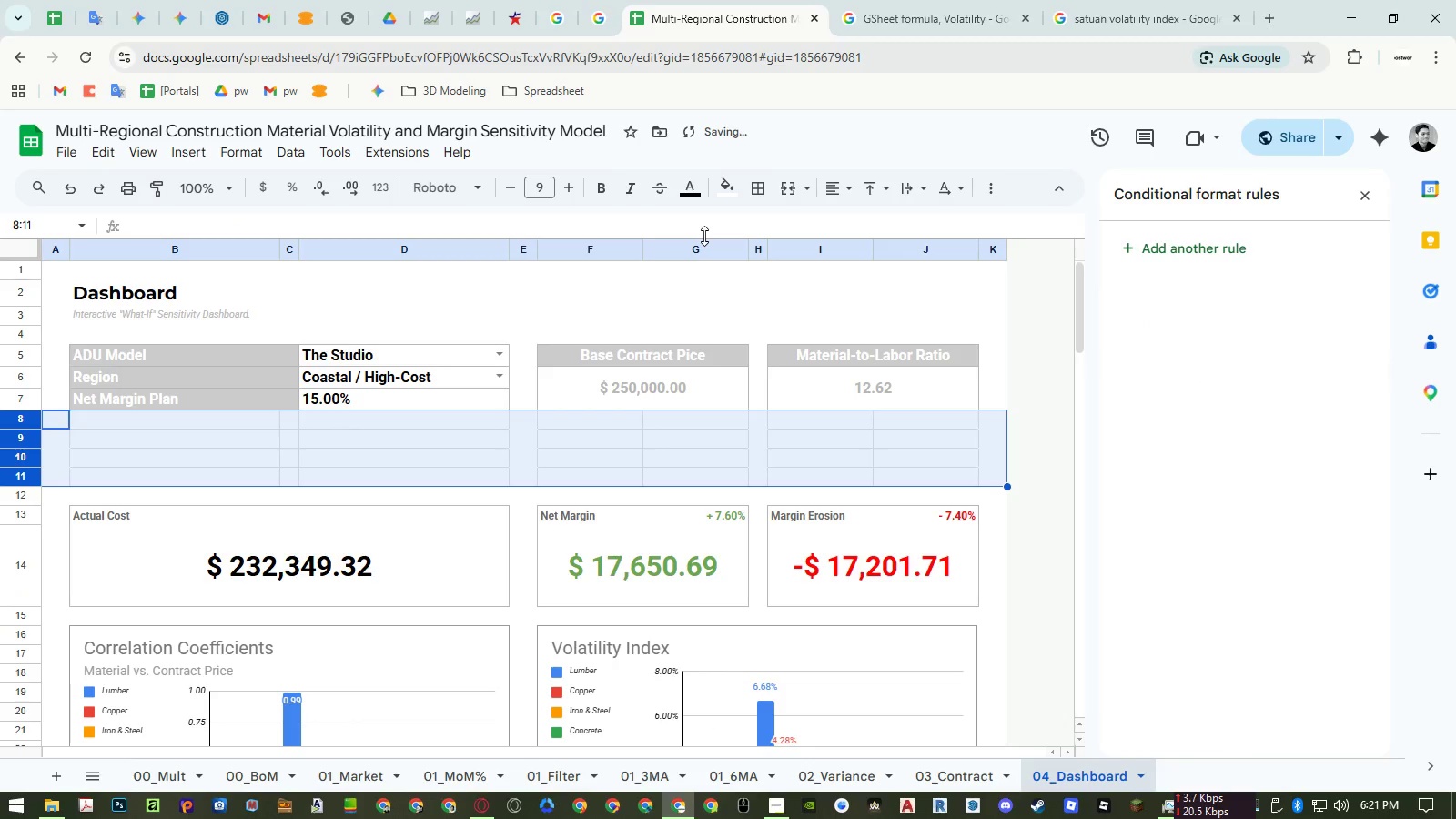 
key(Control+Z)
 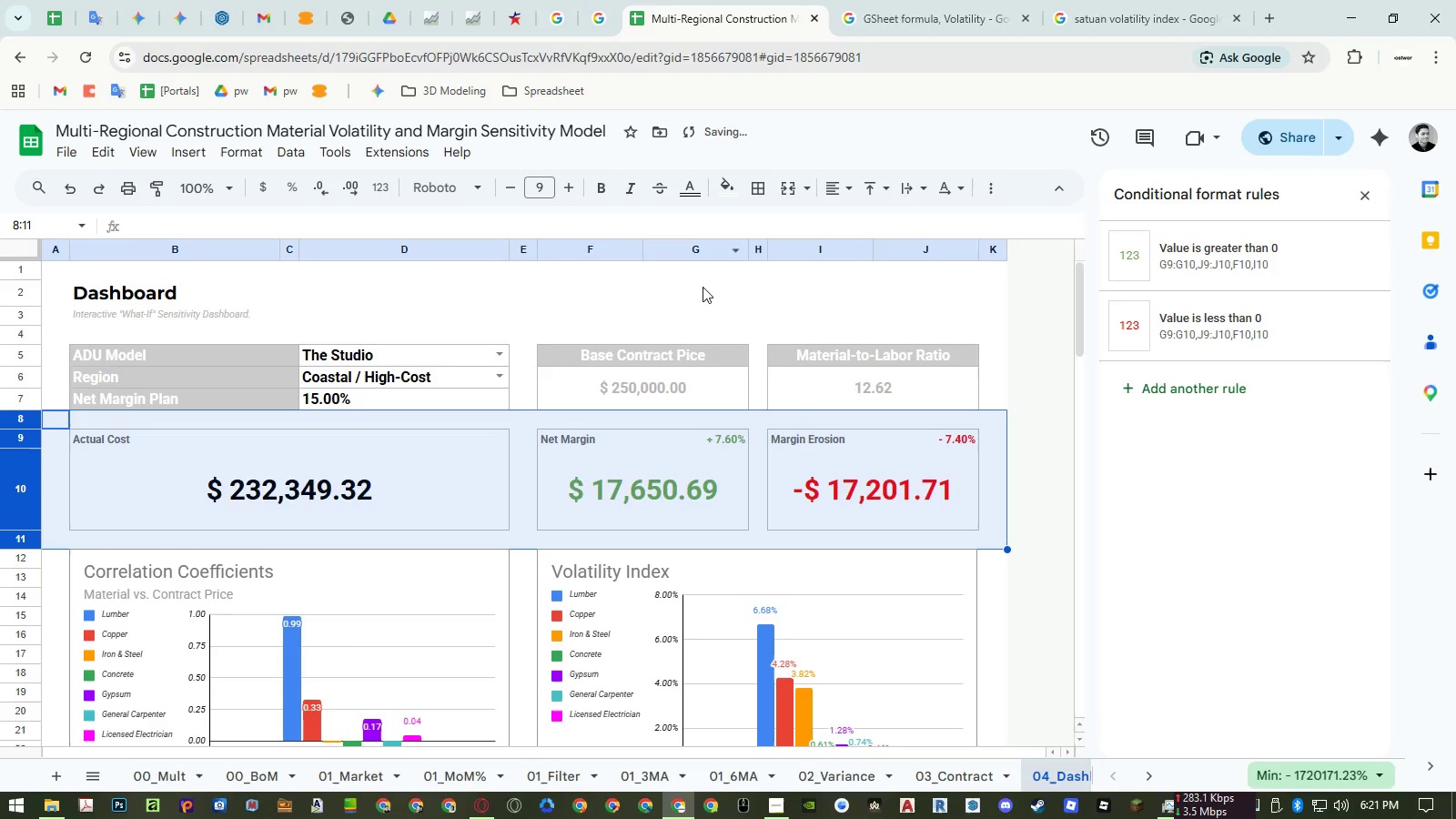 
left_click([701, 297])
 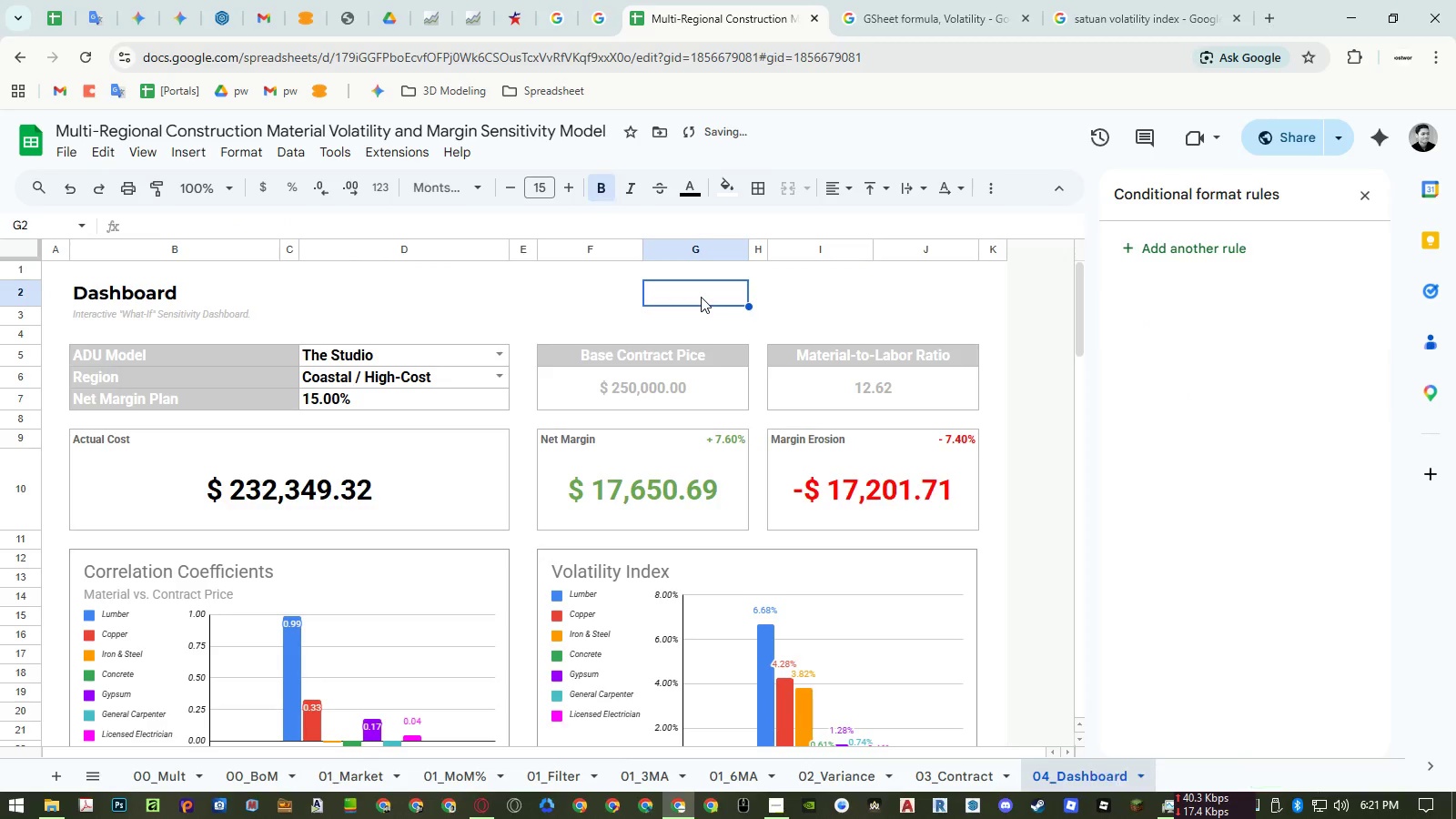 
key(Control+P)
 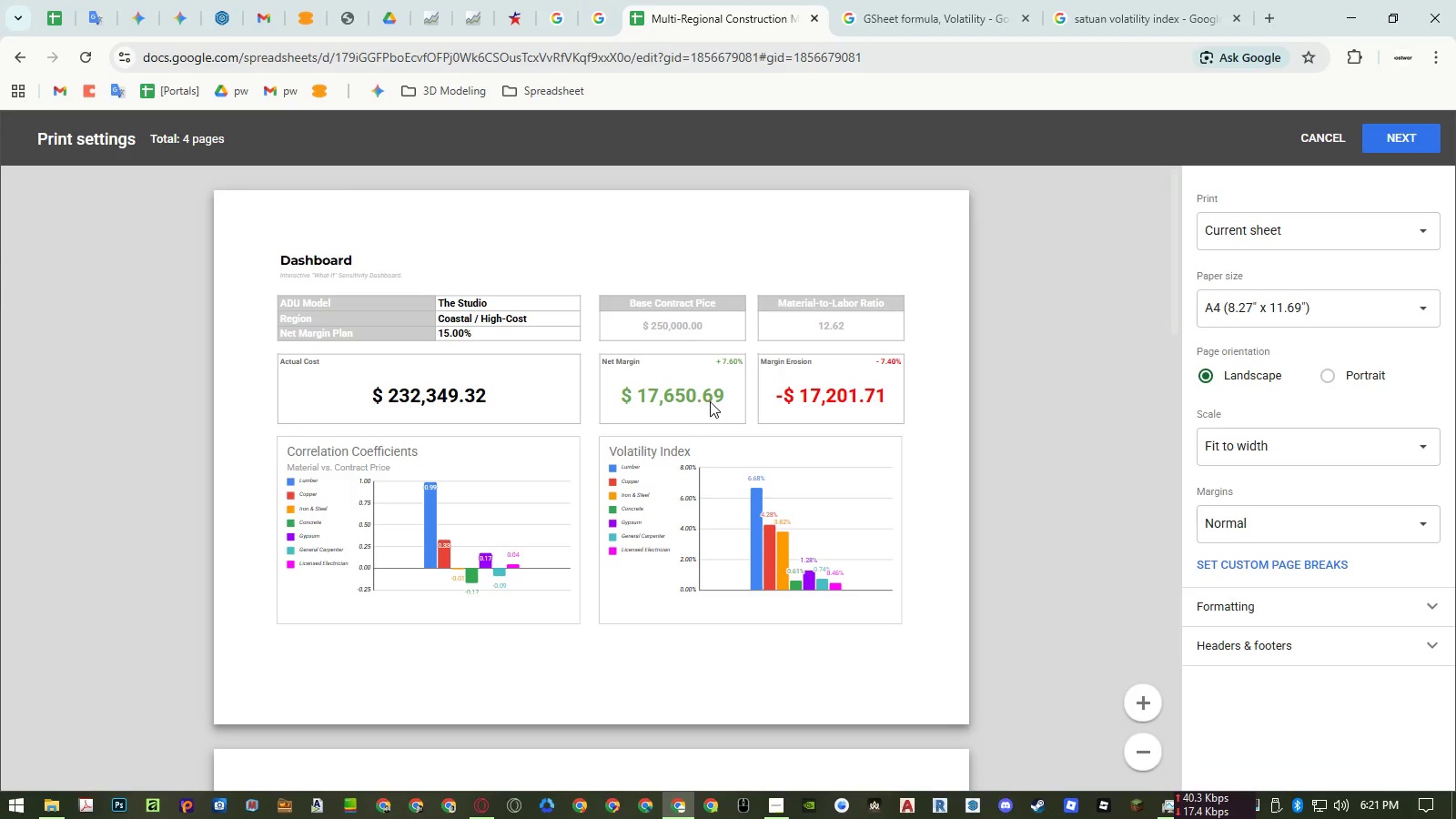 
scroll: coordinate [716, 412], scroll_direction: down, amount: 10.0
 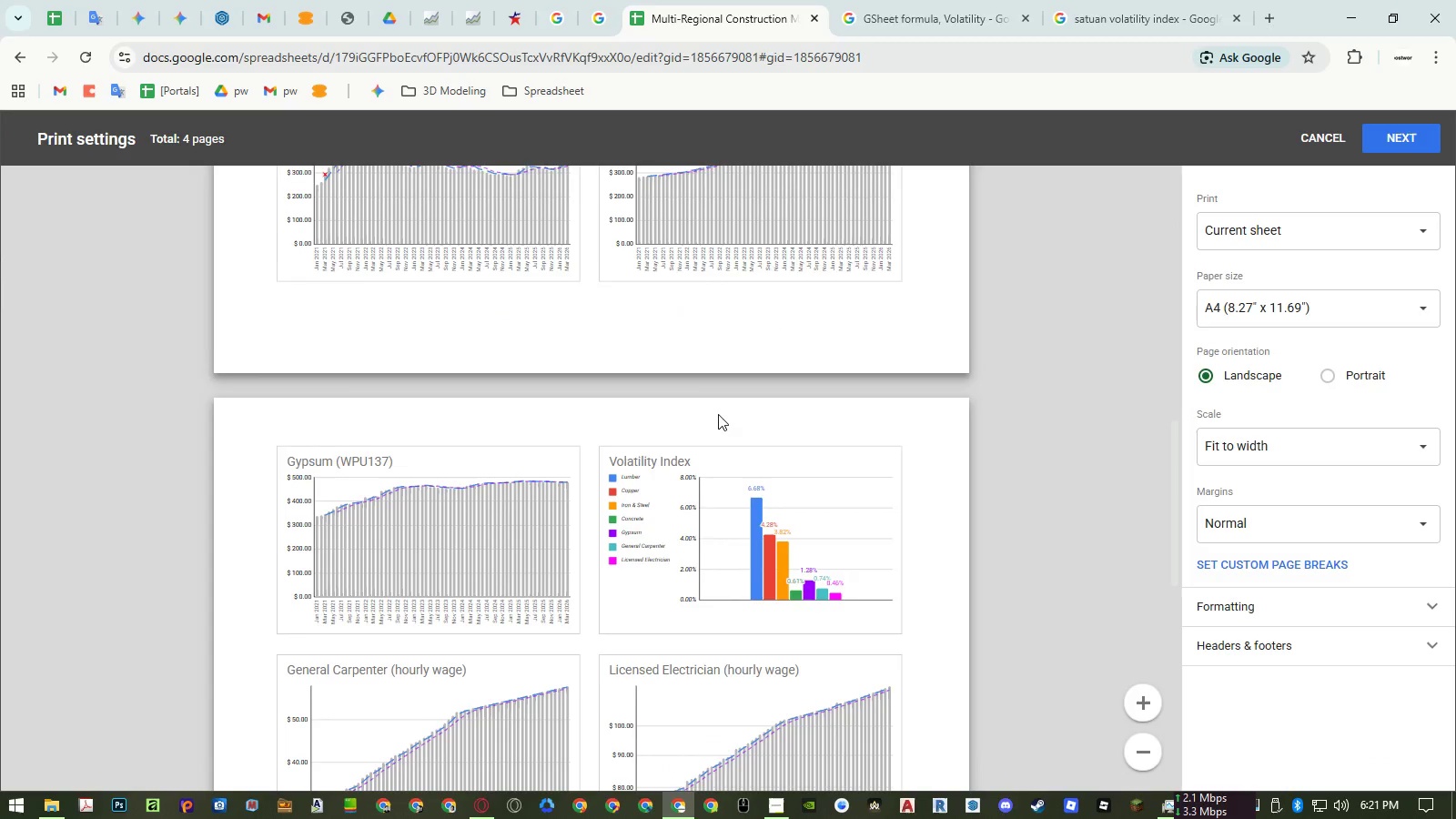 
scroll: coordinate [720, 416], scroll_direction: none, amount: 0.0
 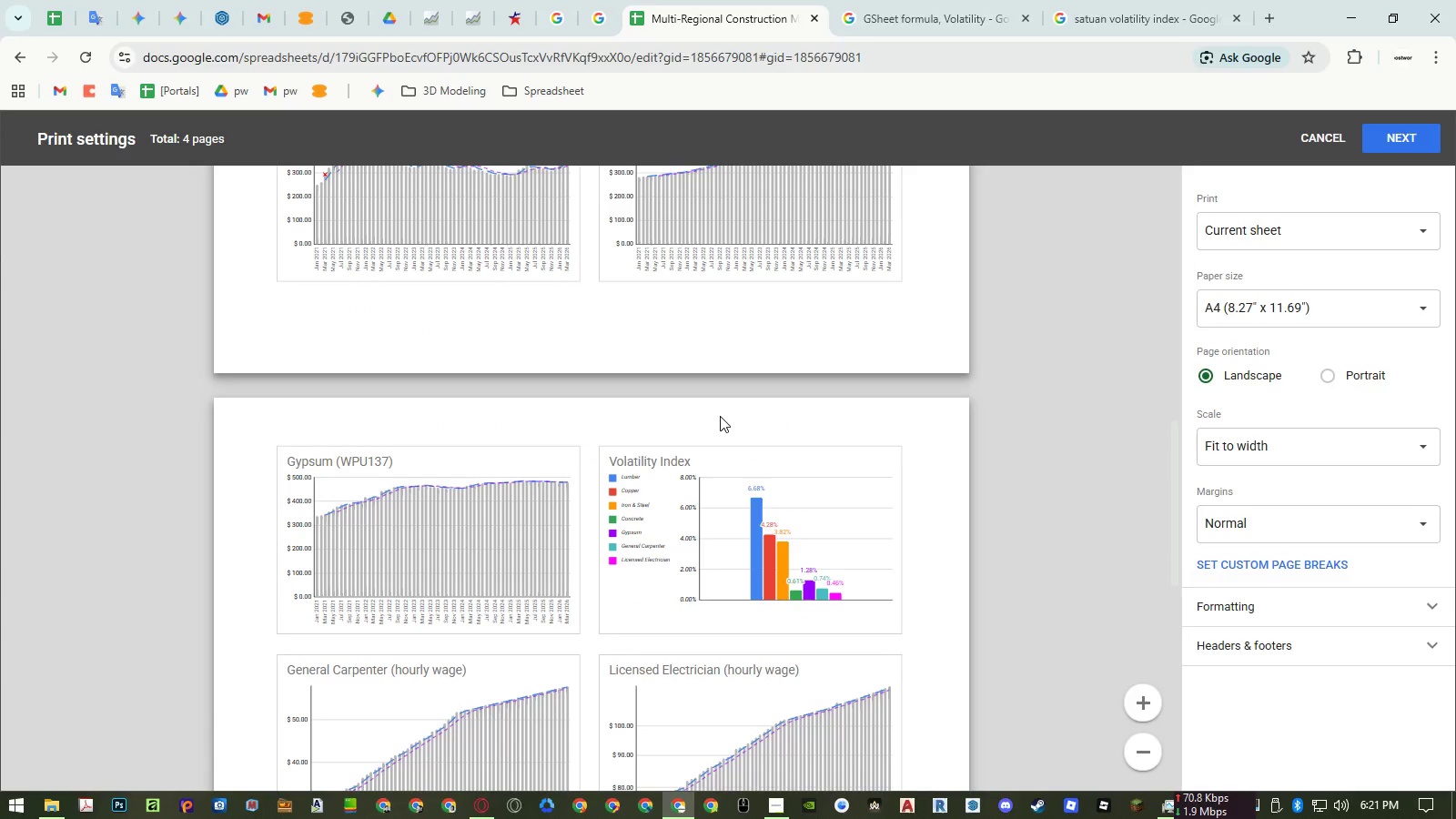 
scroll: coordinate [722, 417], scroll_direction: down, amount: 8.0
 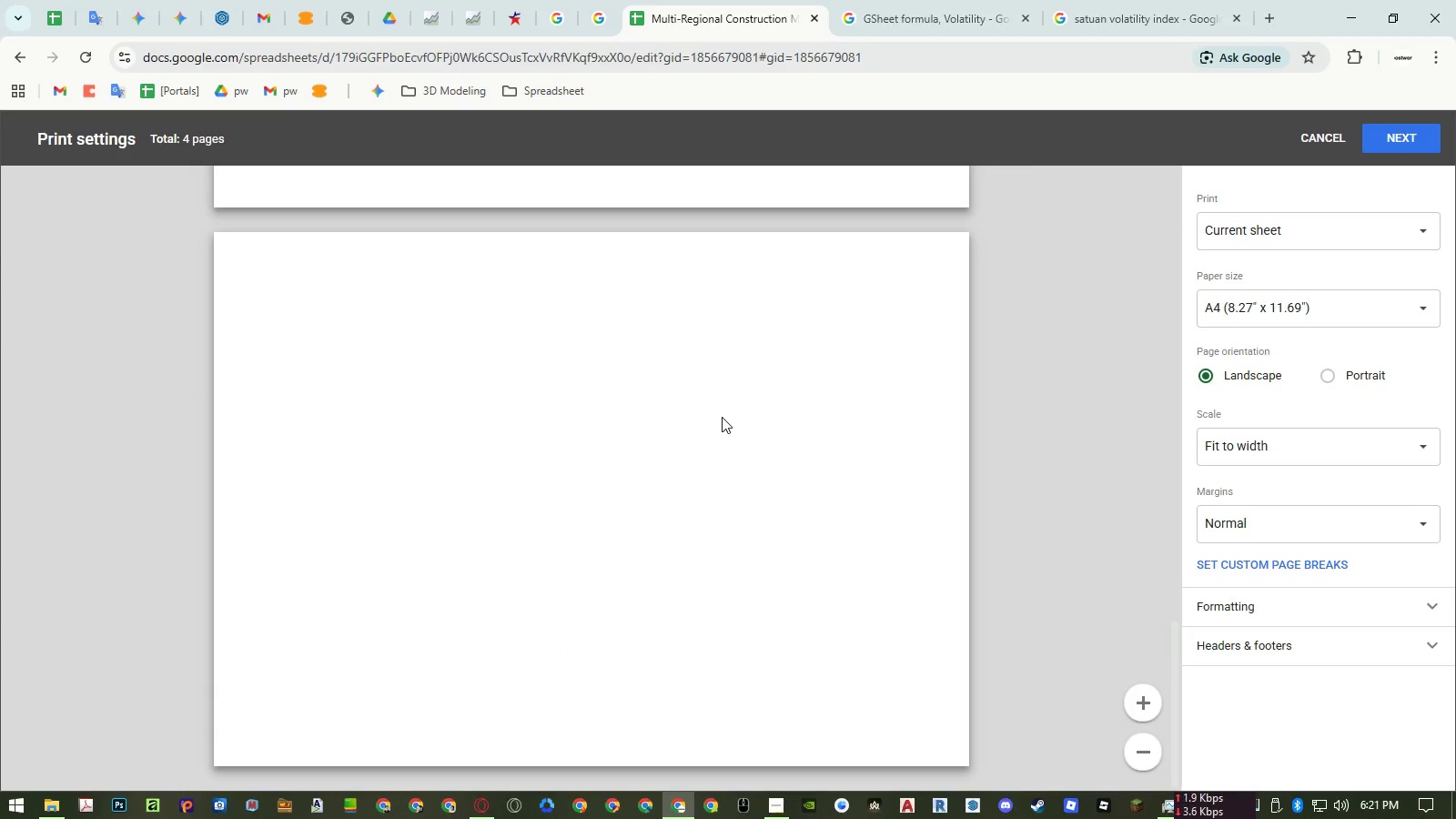 
scroll: coordinate [722, 417], scroll_direction: up, amount: 3.0
 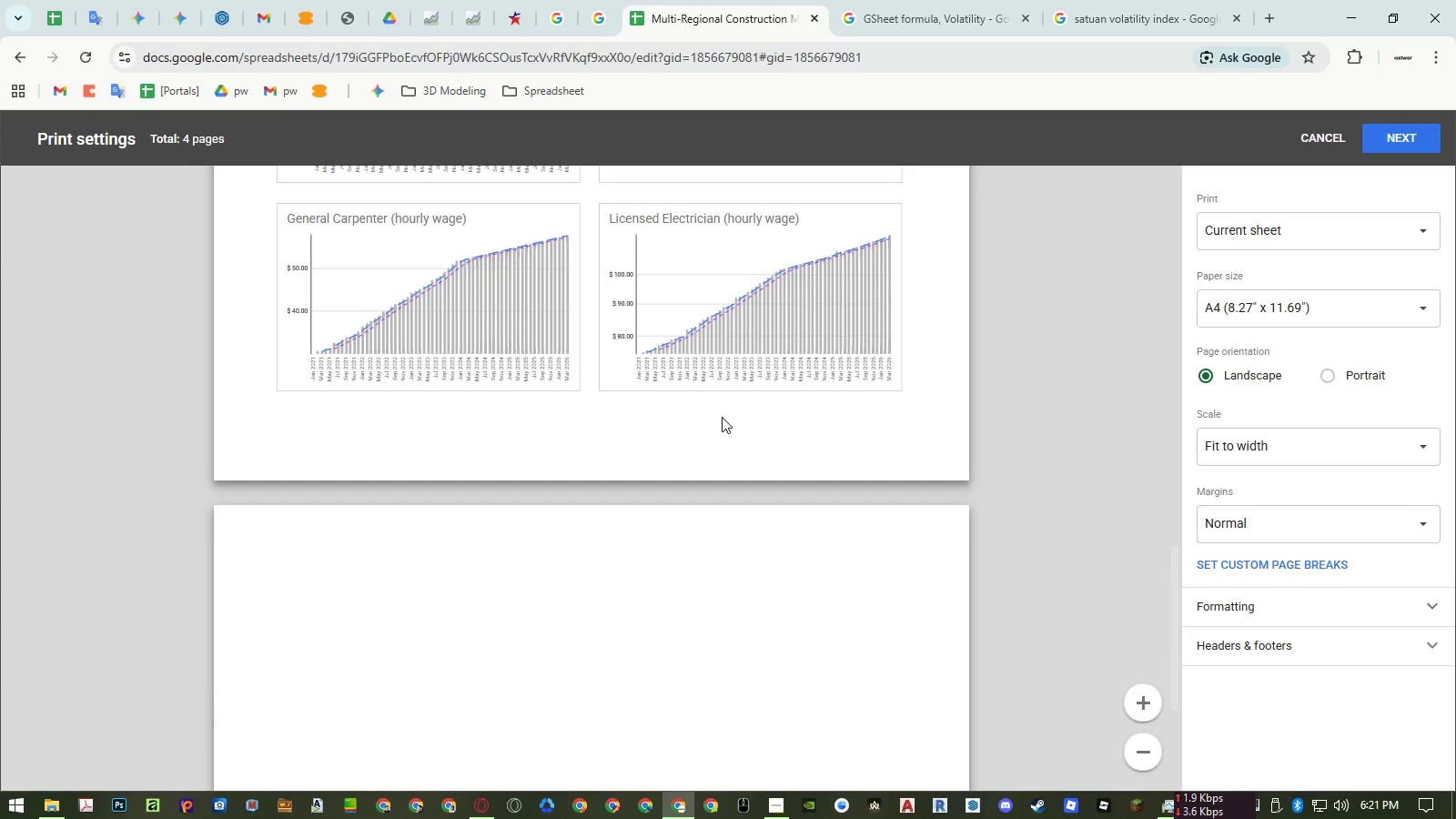 
key(Escape)
 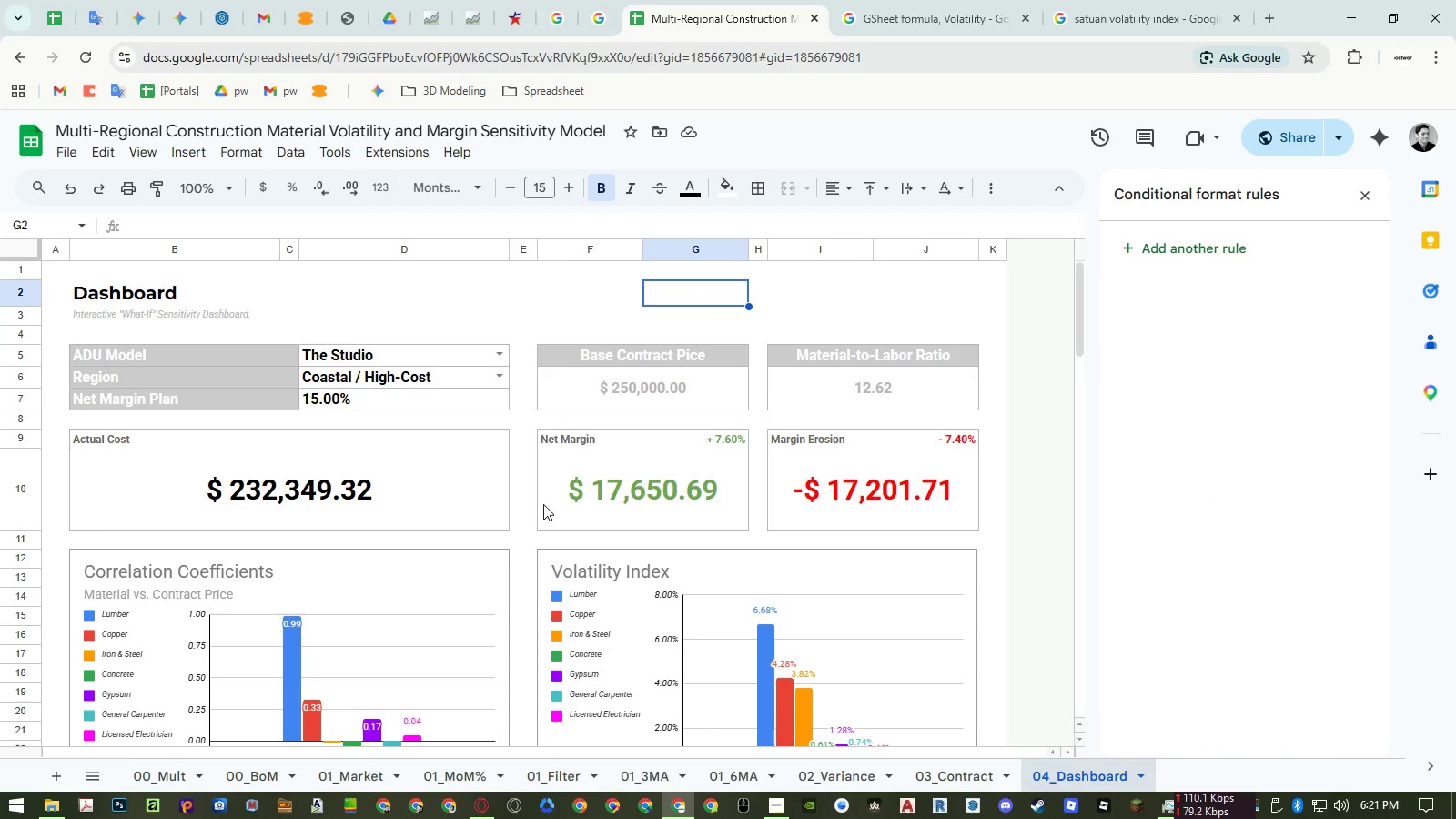 
scroll: coordinate [523, 510], scroll_direction: down, amount: 21.0
 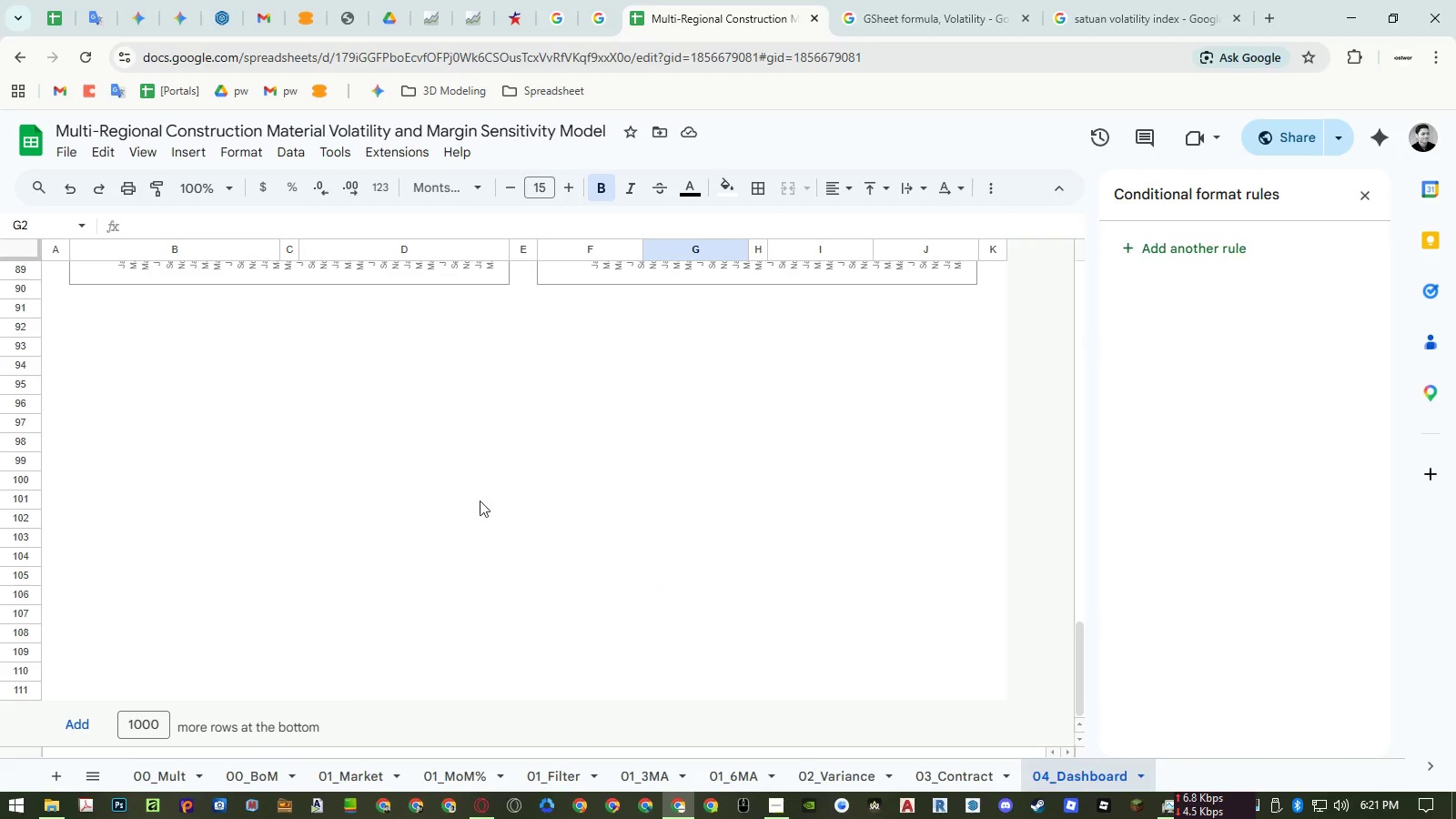 
scroll: coordinate [265, 470], scroll_direction: up, amount: 2.0
 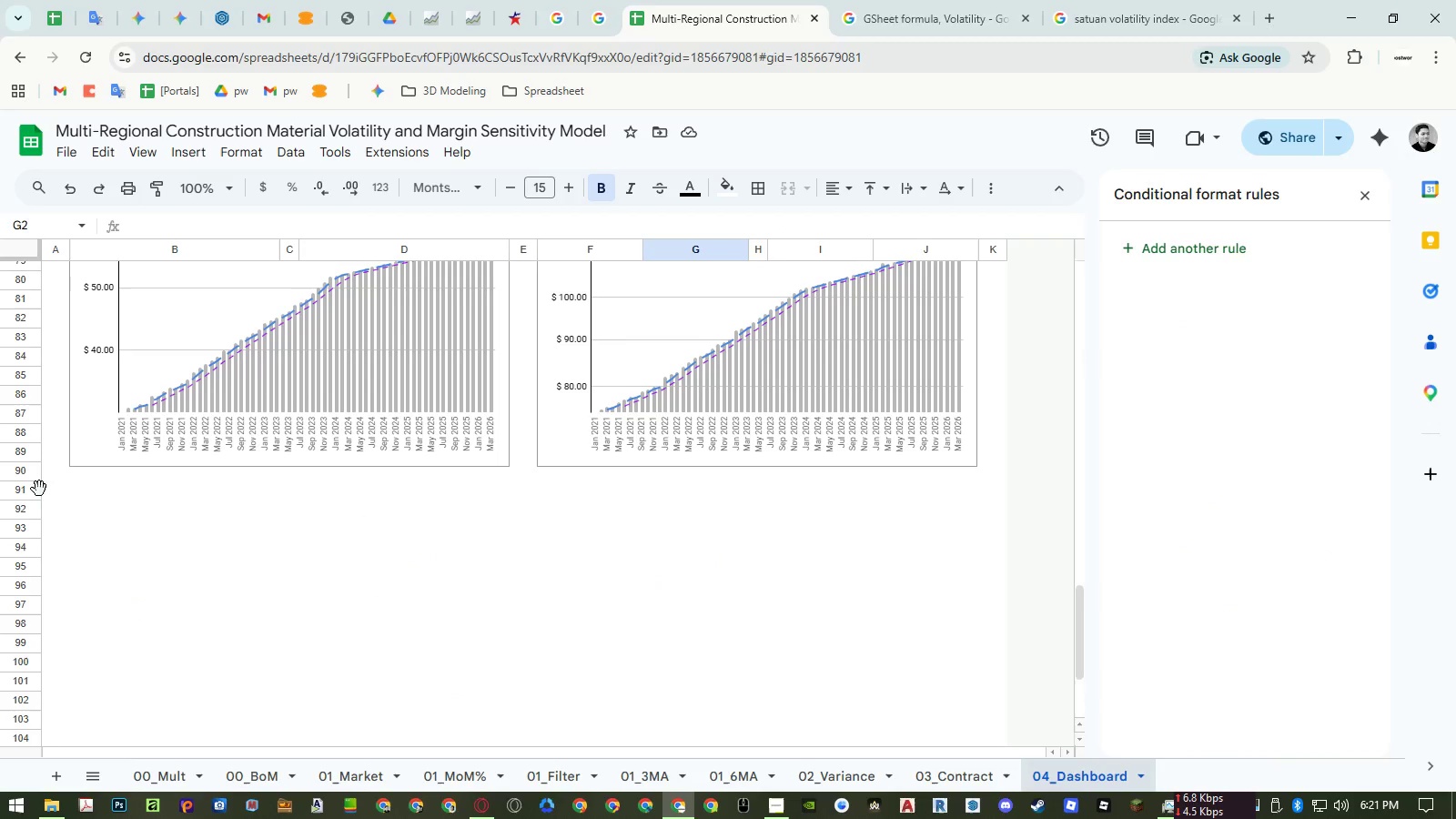 
left_click([28, 489])
 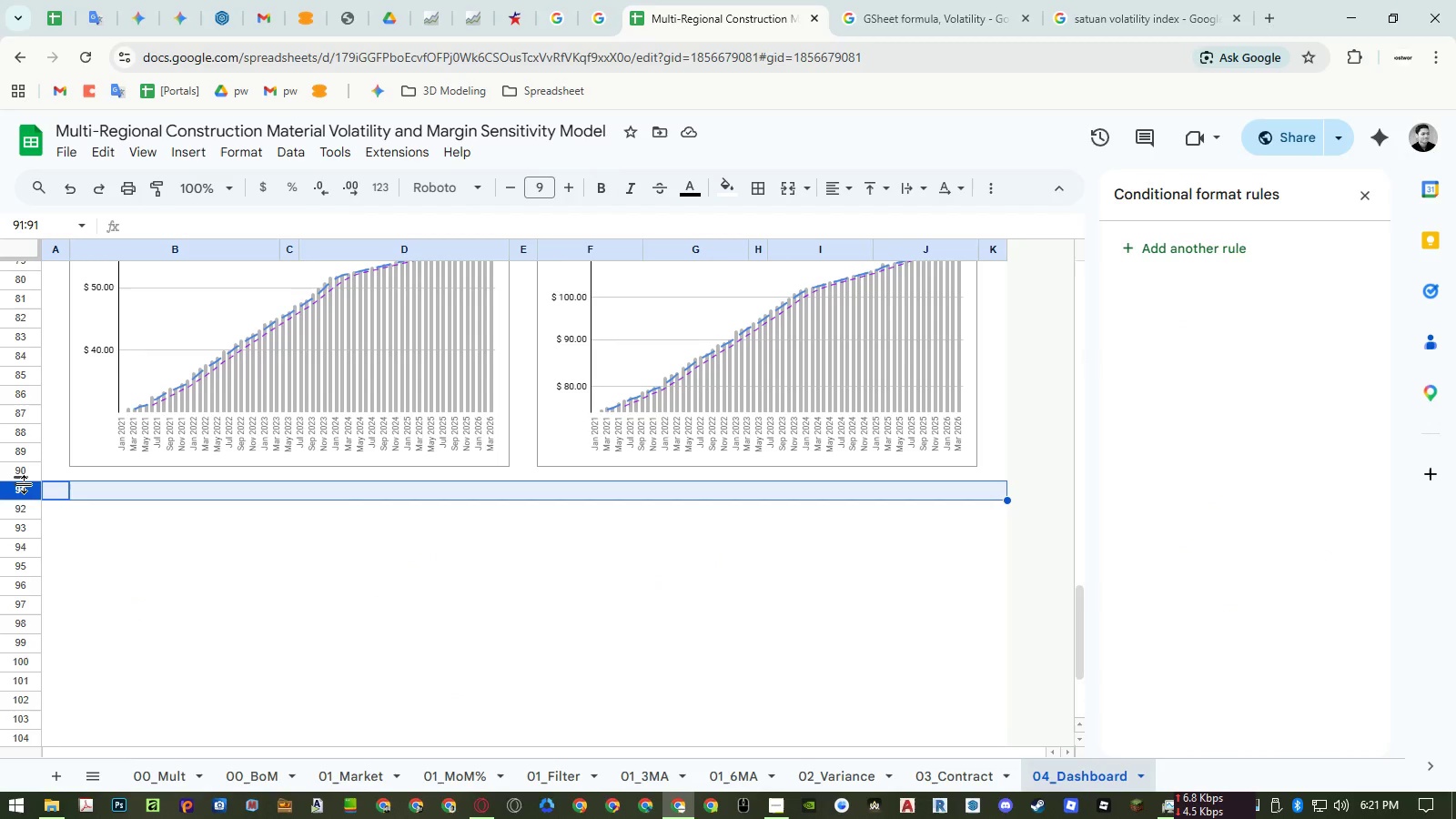 
key(Control+Shift+ArrowDown)
 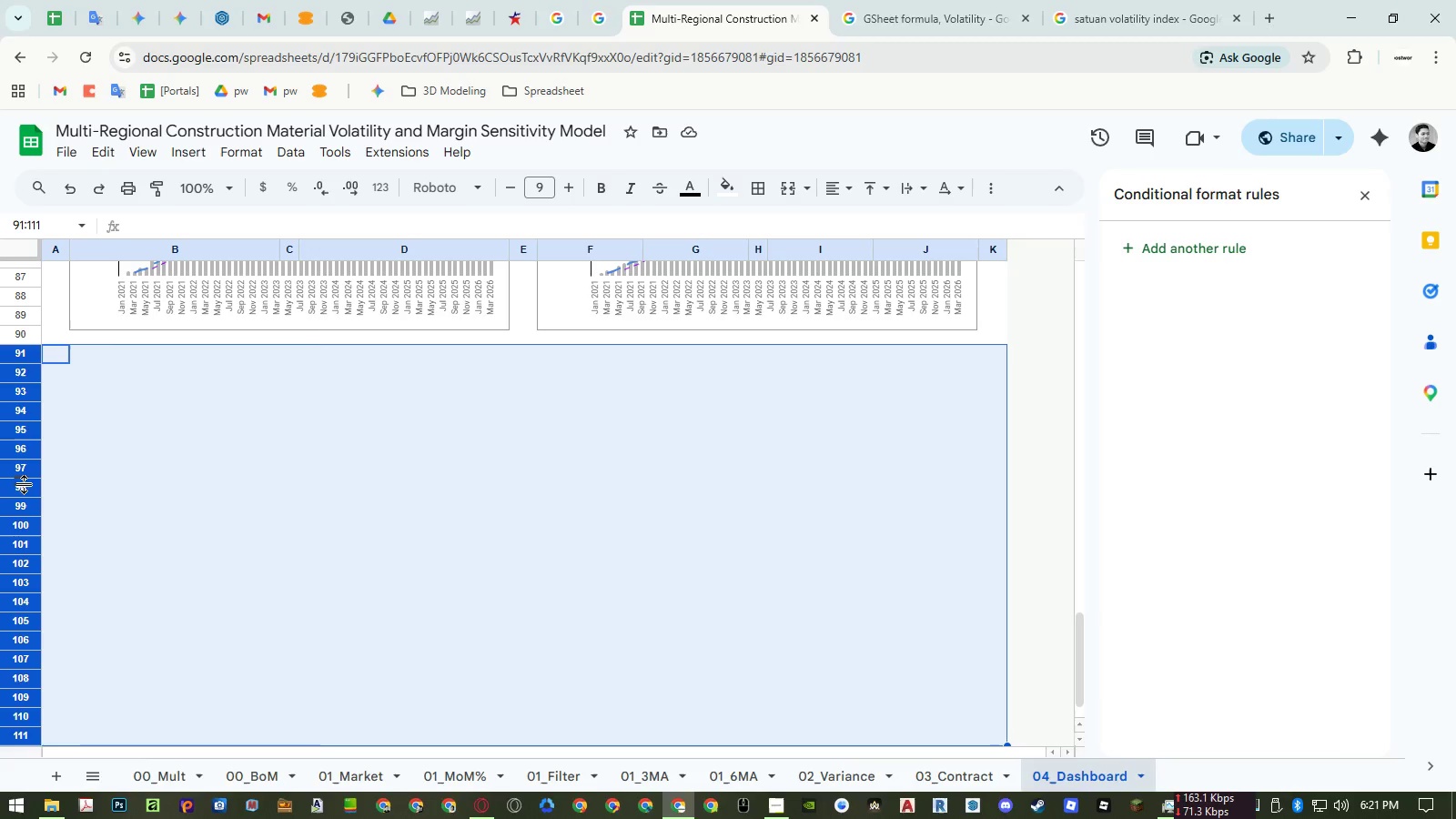 
right_click([25, 484])
 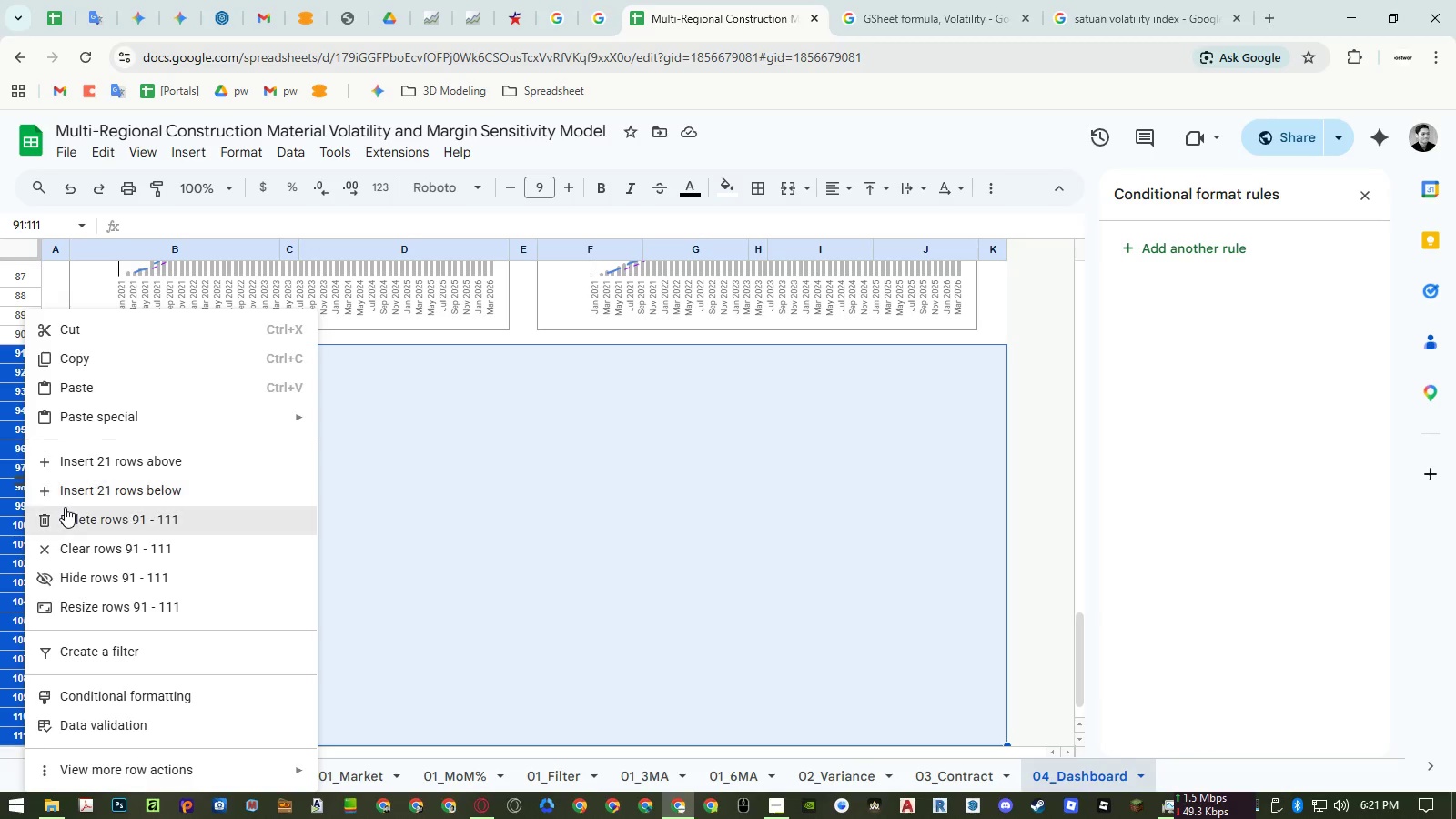 
left_click([65, 507])
 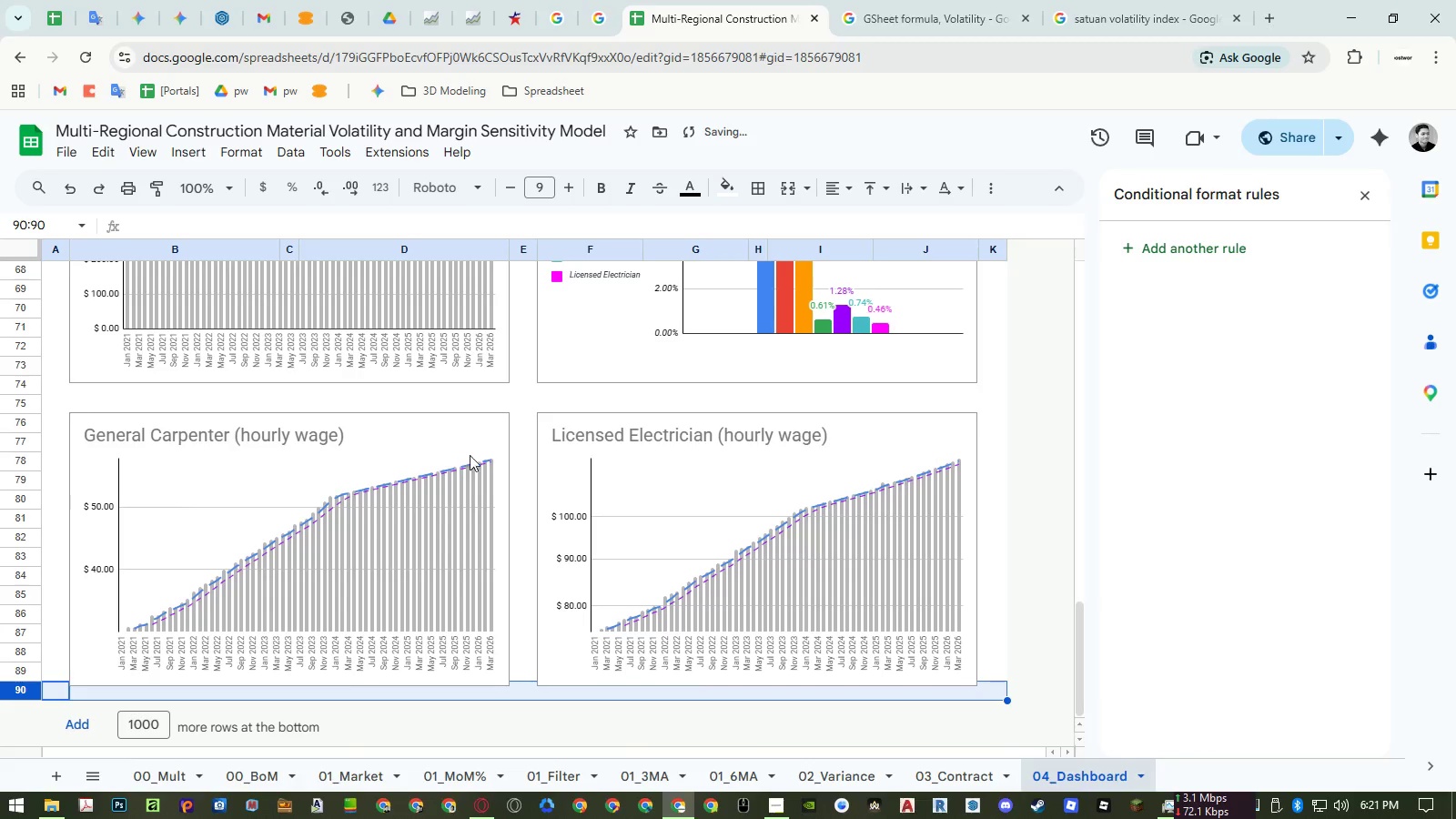 
left_click([515, 399])
 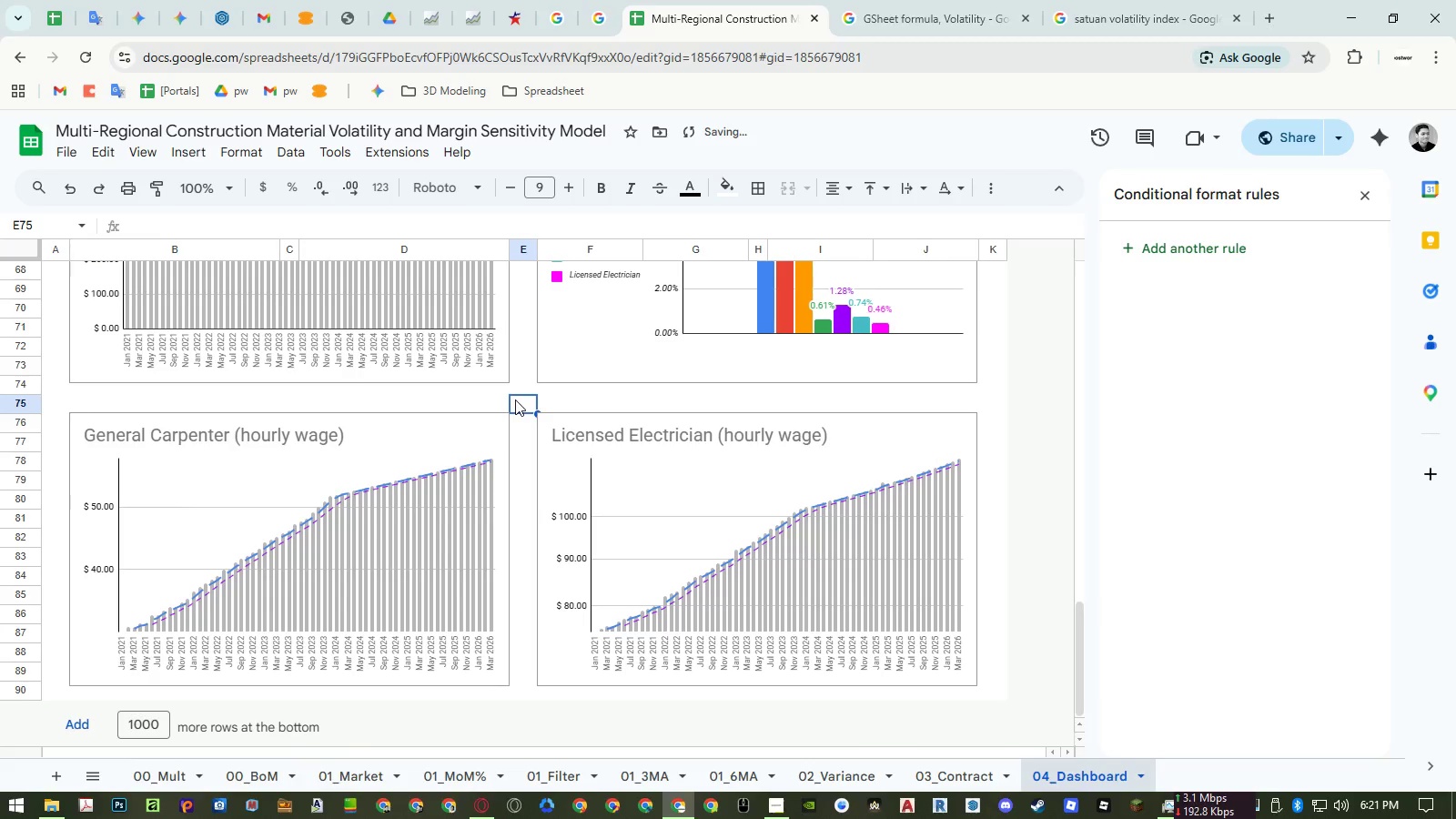 
key(Control+ControlRight)
 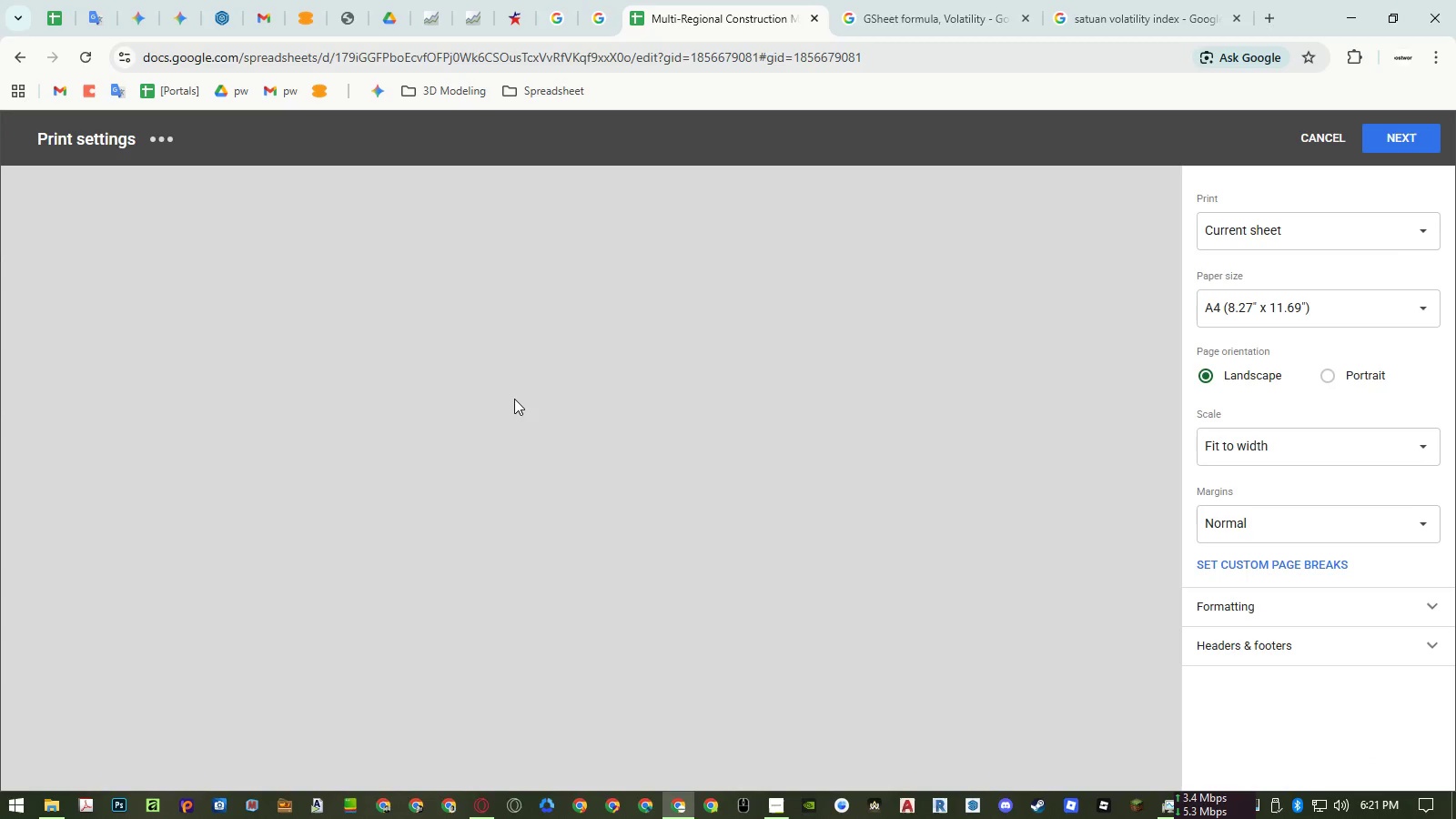 
key(Control+P)
 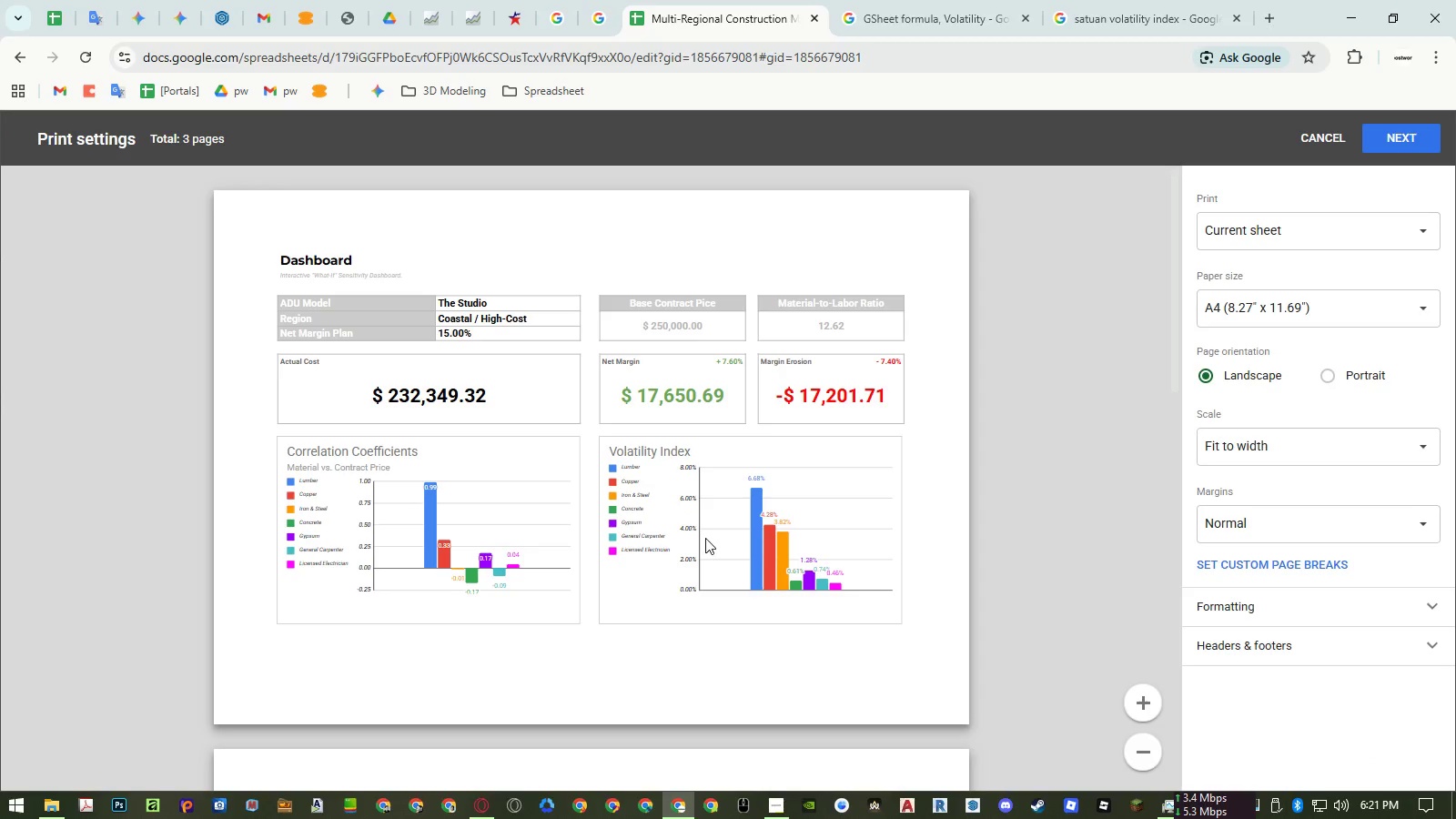 
scroll: coordinate [703, 546], scroll_direction: down, amount: 19.0
 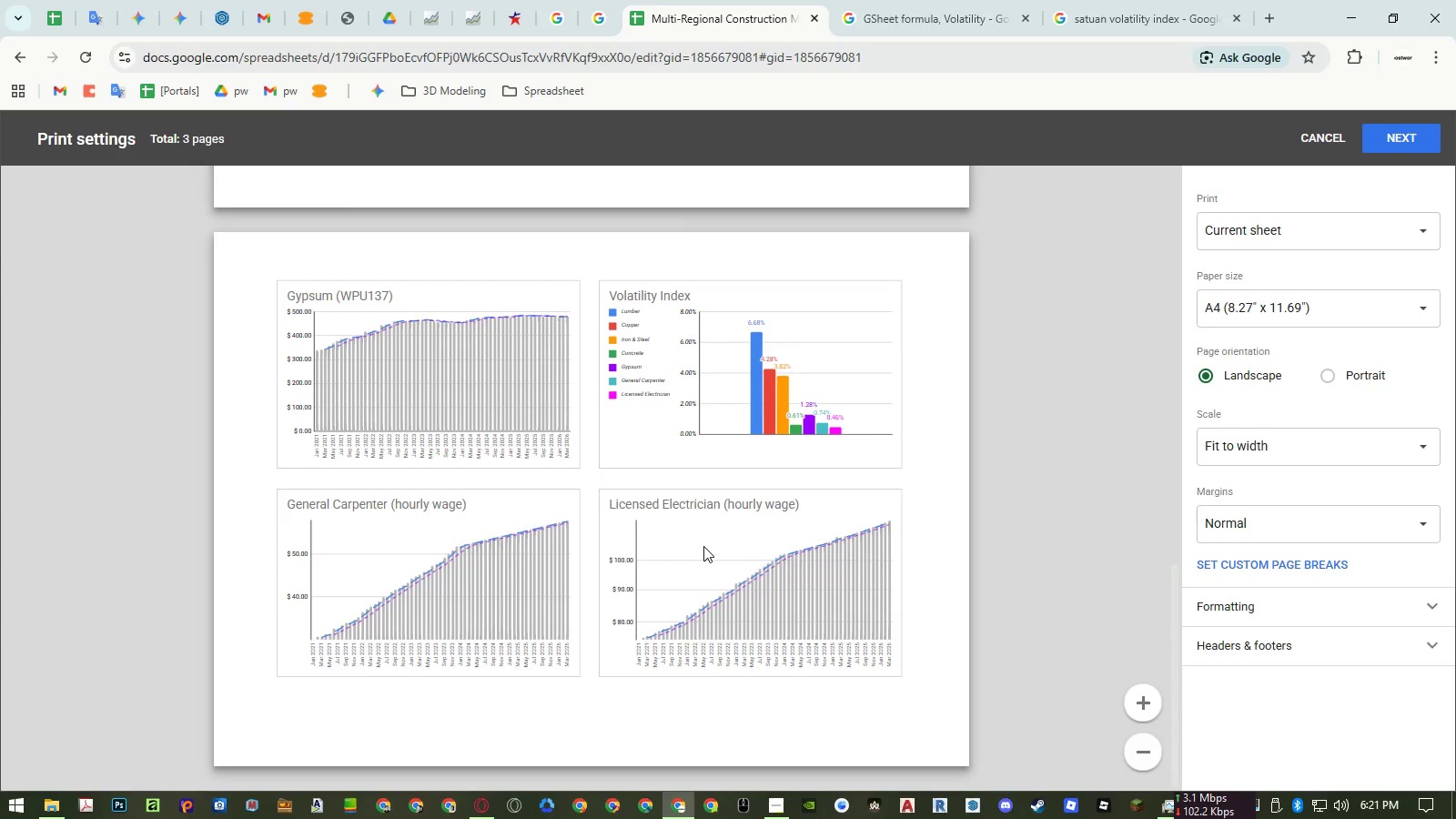 
key(Escape)
 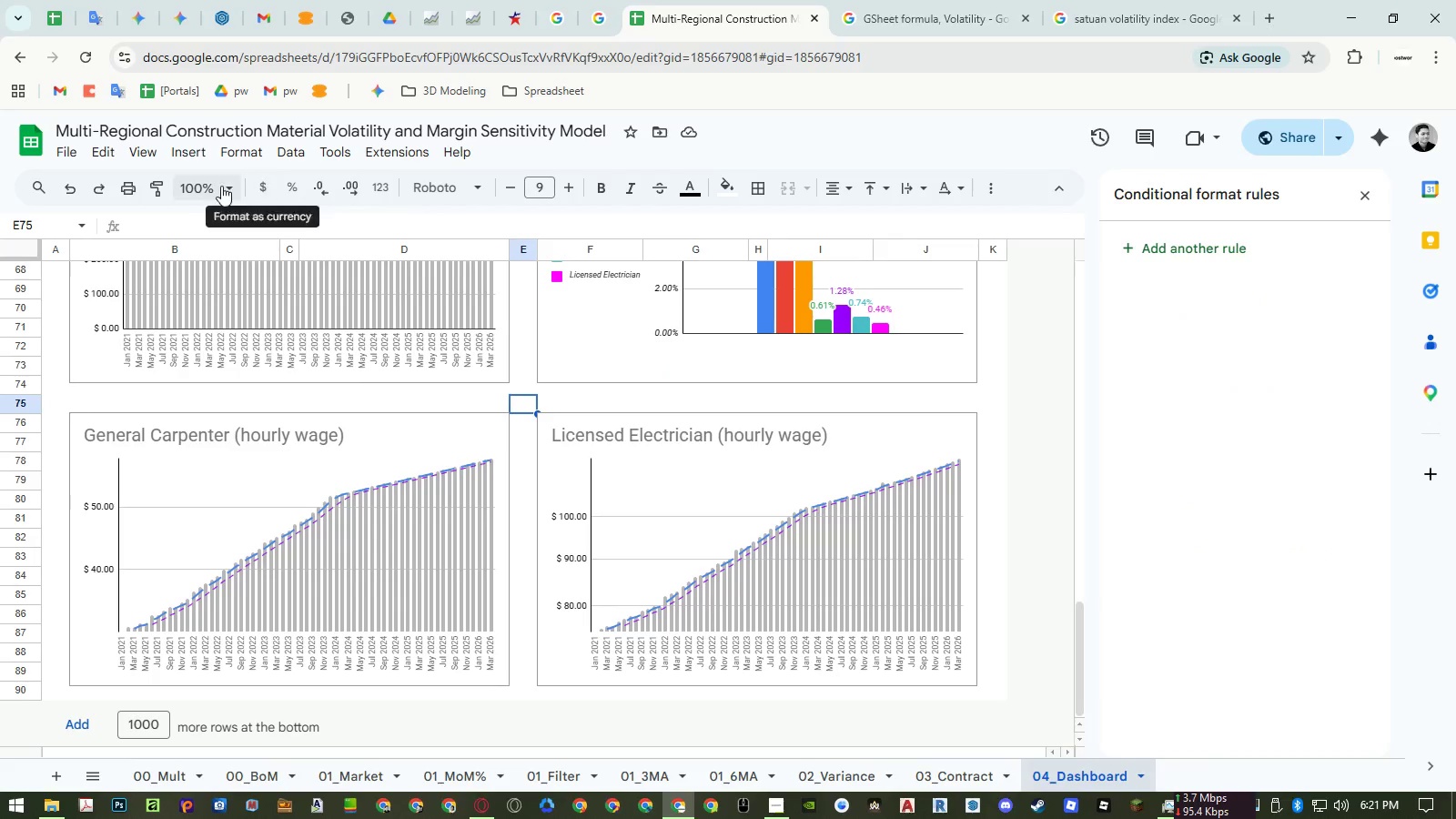 
left_click([76, 157])
 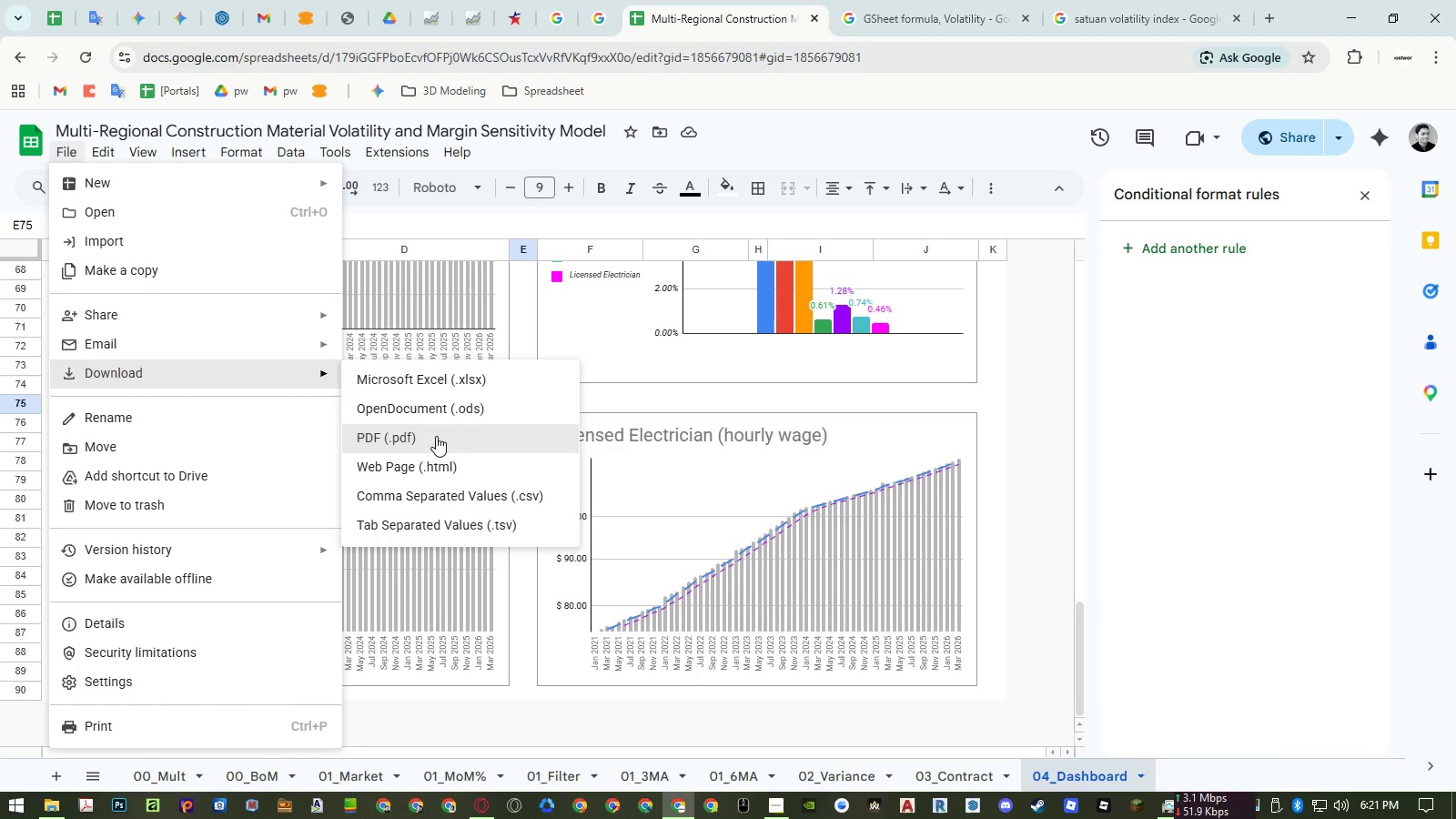 
left_click([1363, 200])
 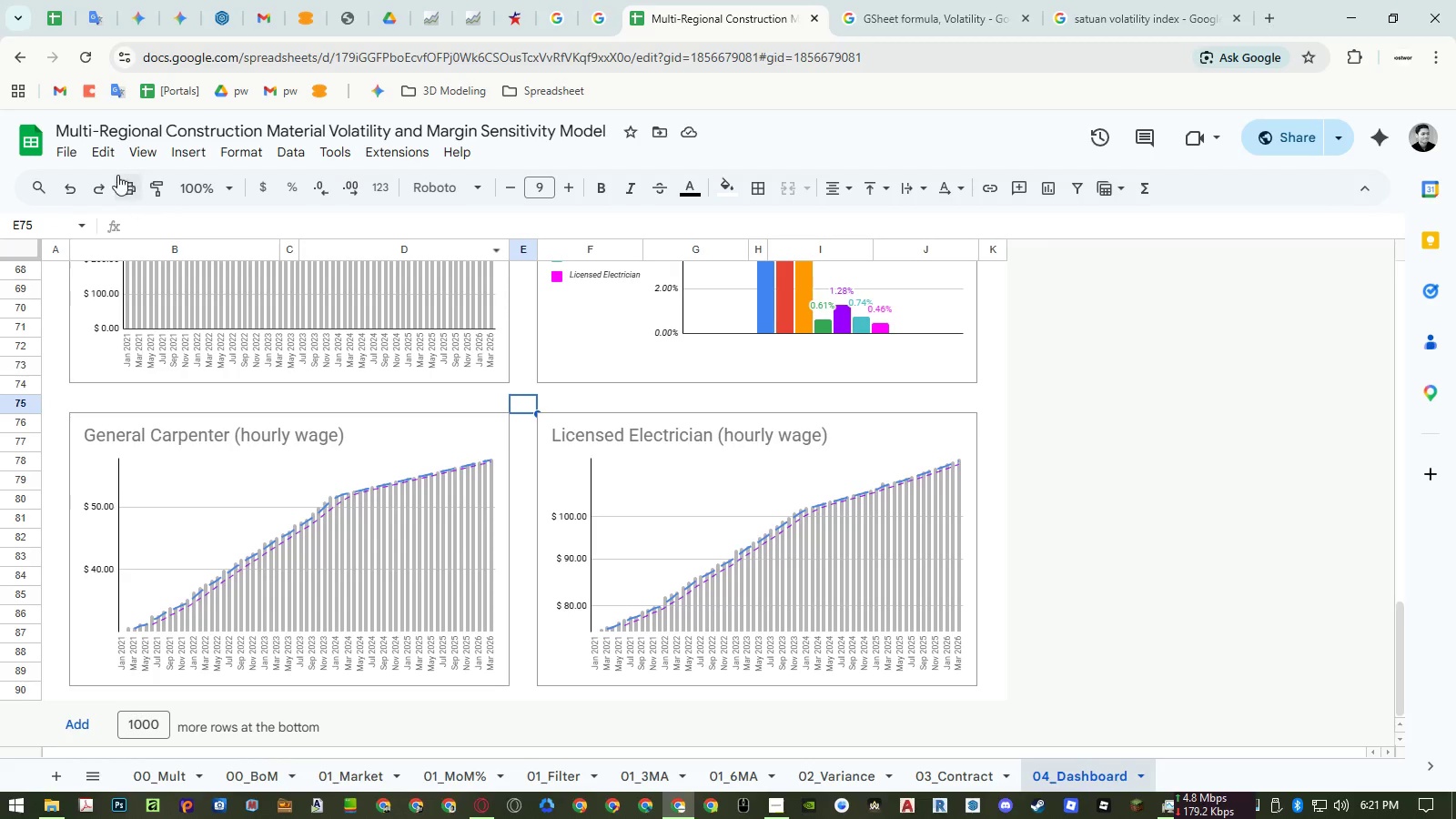 
left_click([79, 147])
 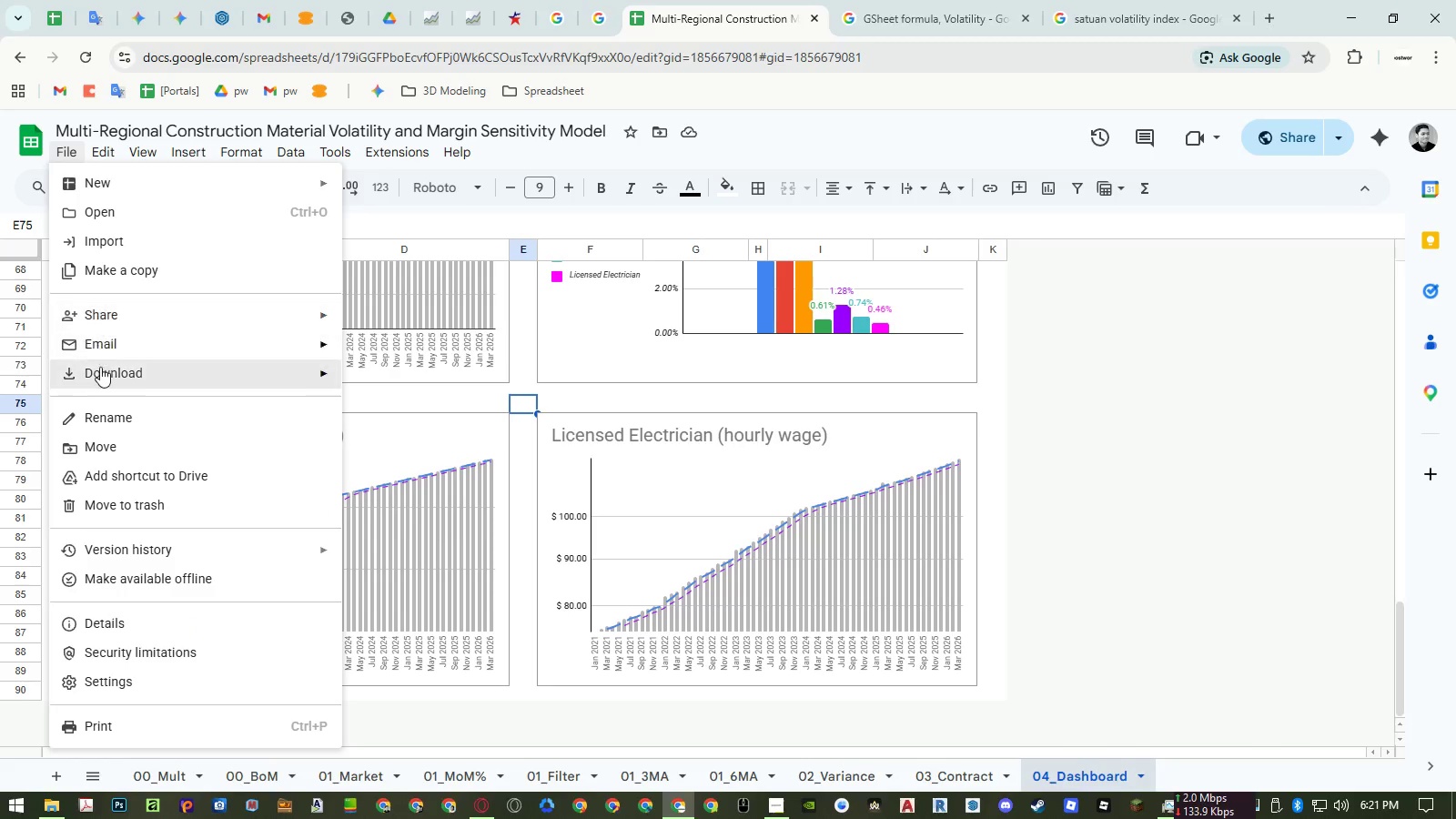 
left_click([101, 367])
 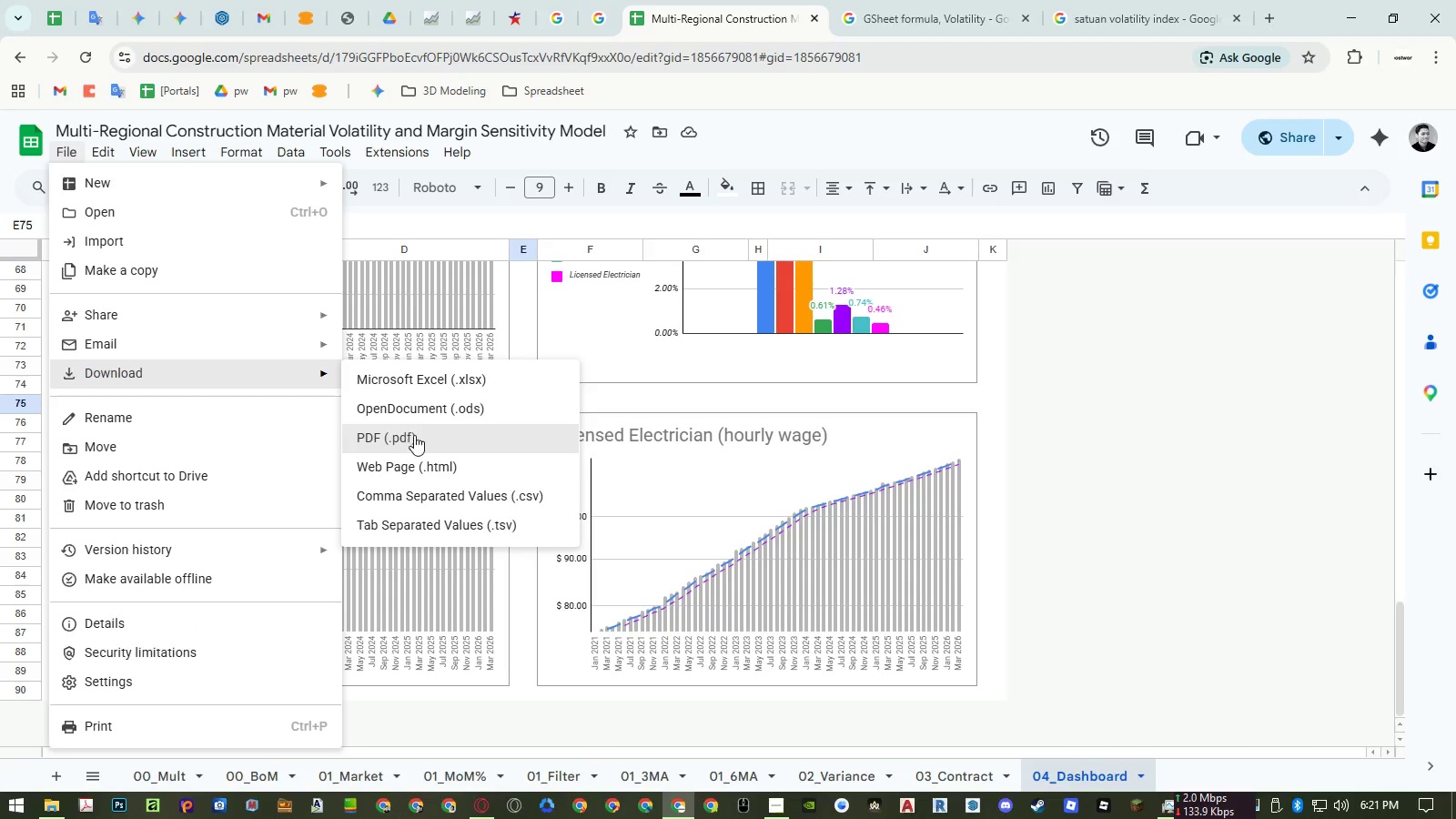 
left_click([414, 439])
 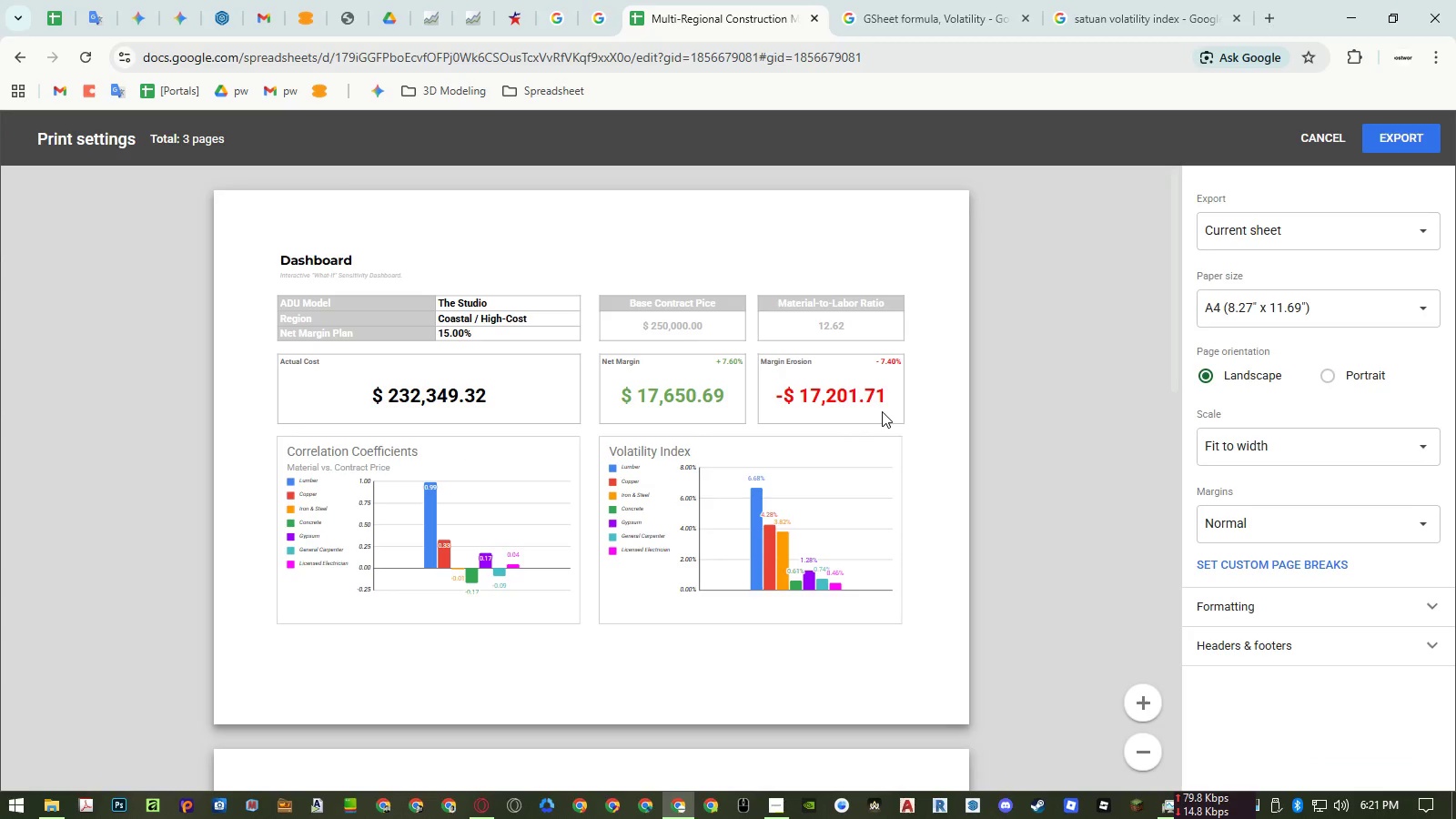 
scroll: coordinate [846, 429], scroll_direction: down, amount: 17.0
 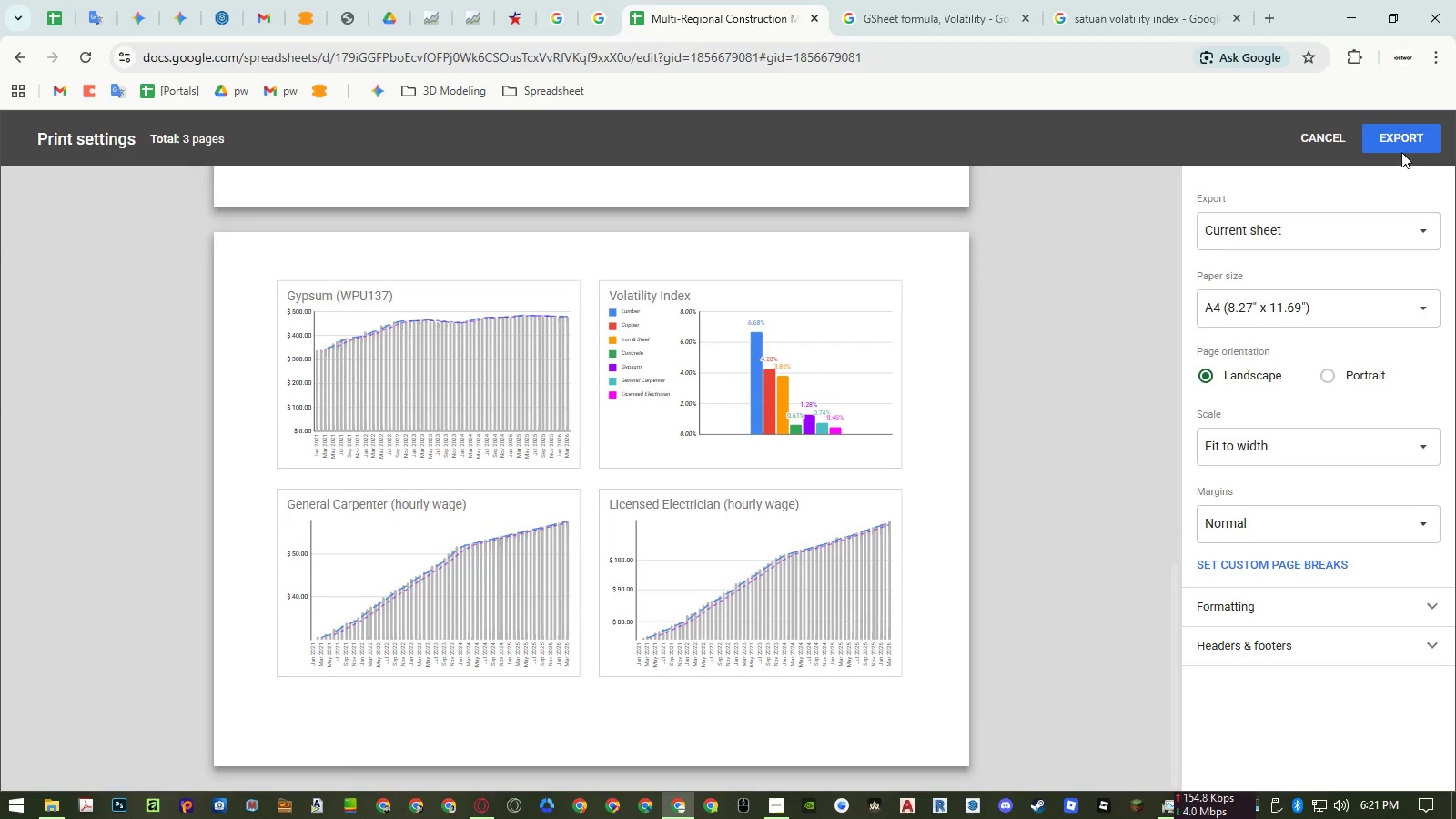 
left_click([1402, 147])
 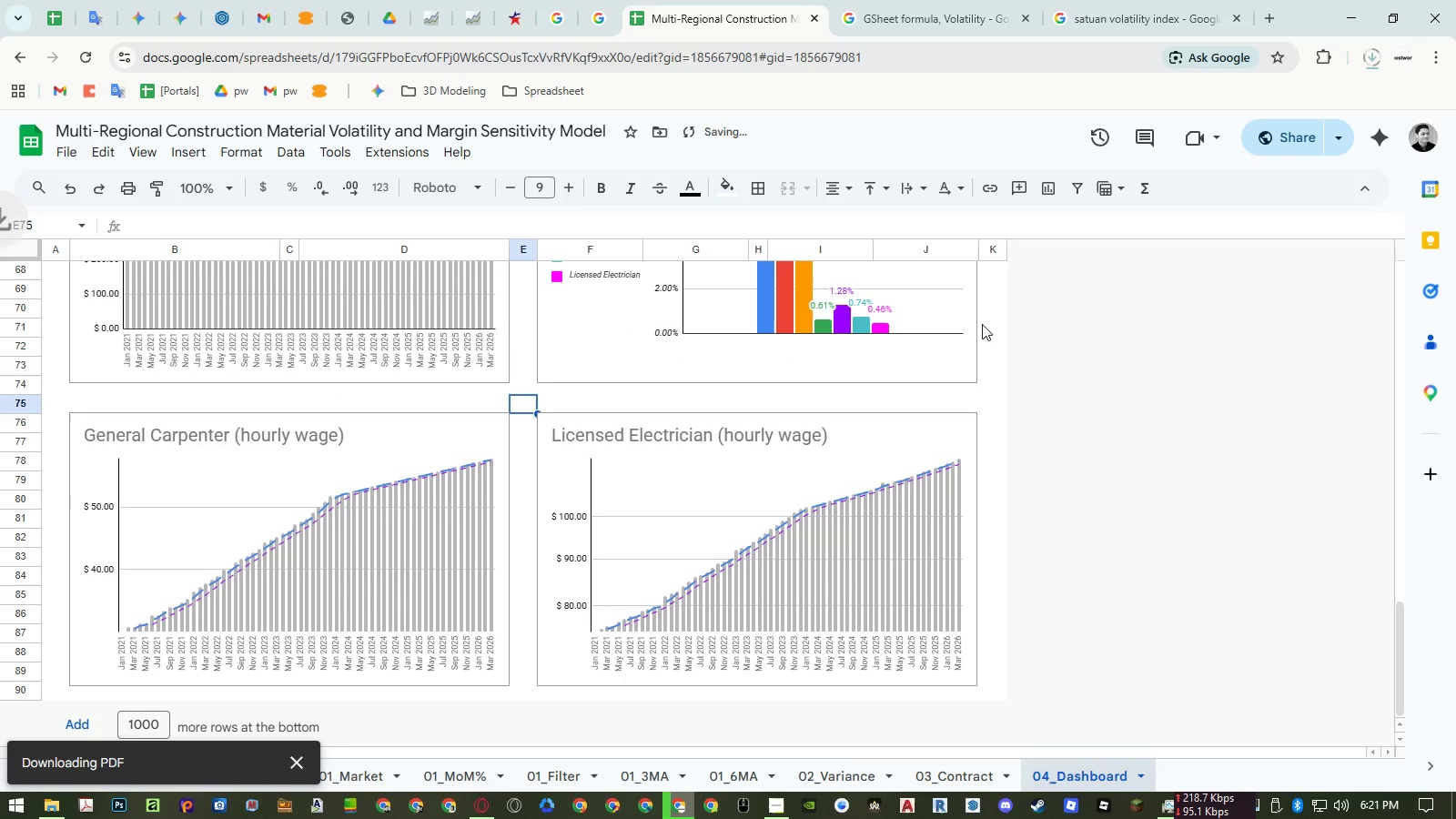 
mouse_move([1323, 100])
 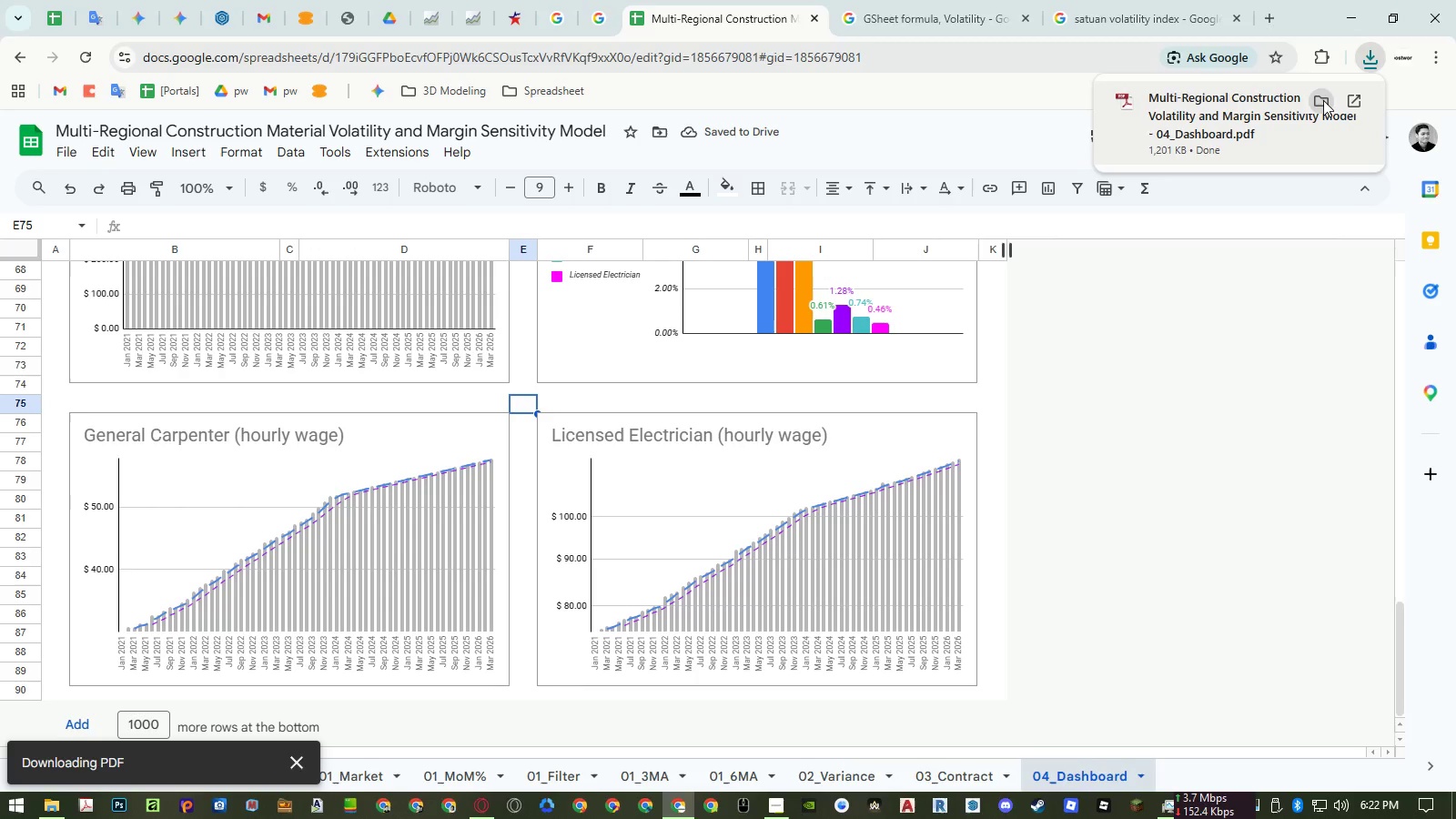 
left_click([1323, 100])
 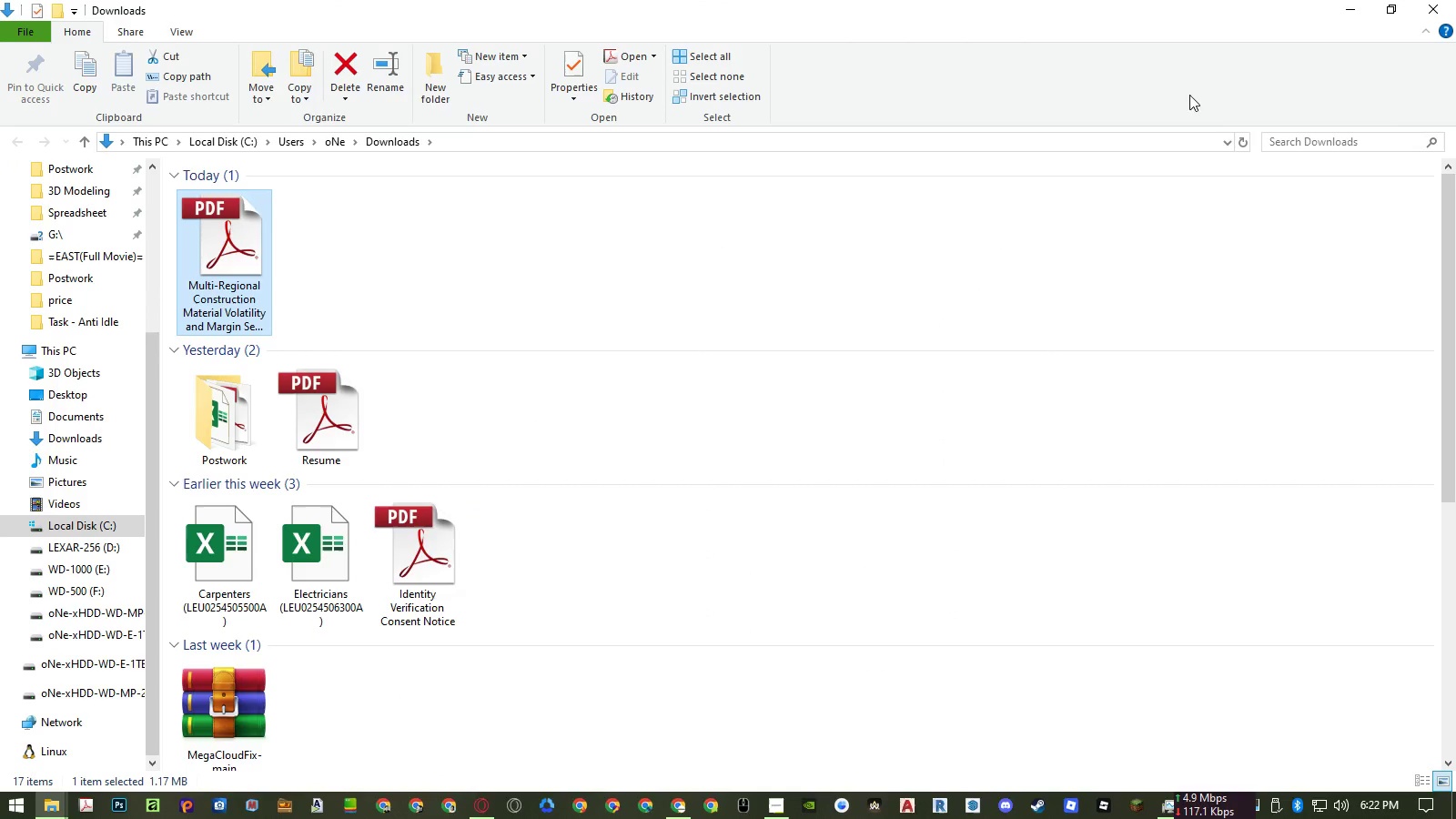 
left_click([1340, 5])
 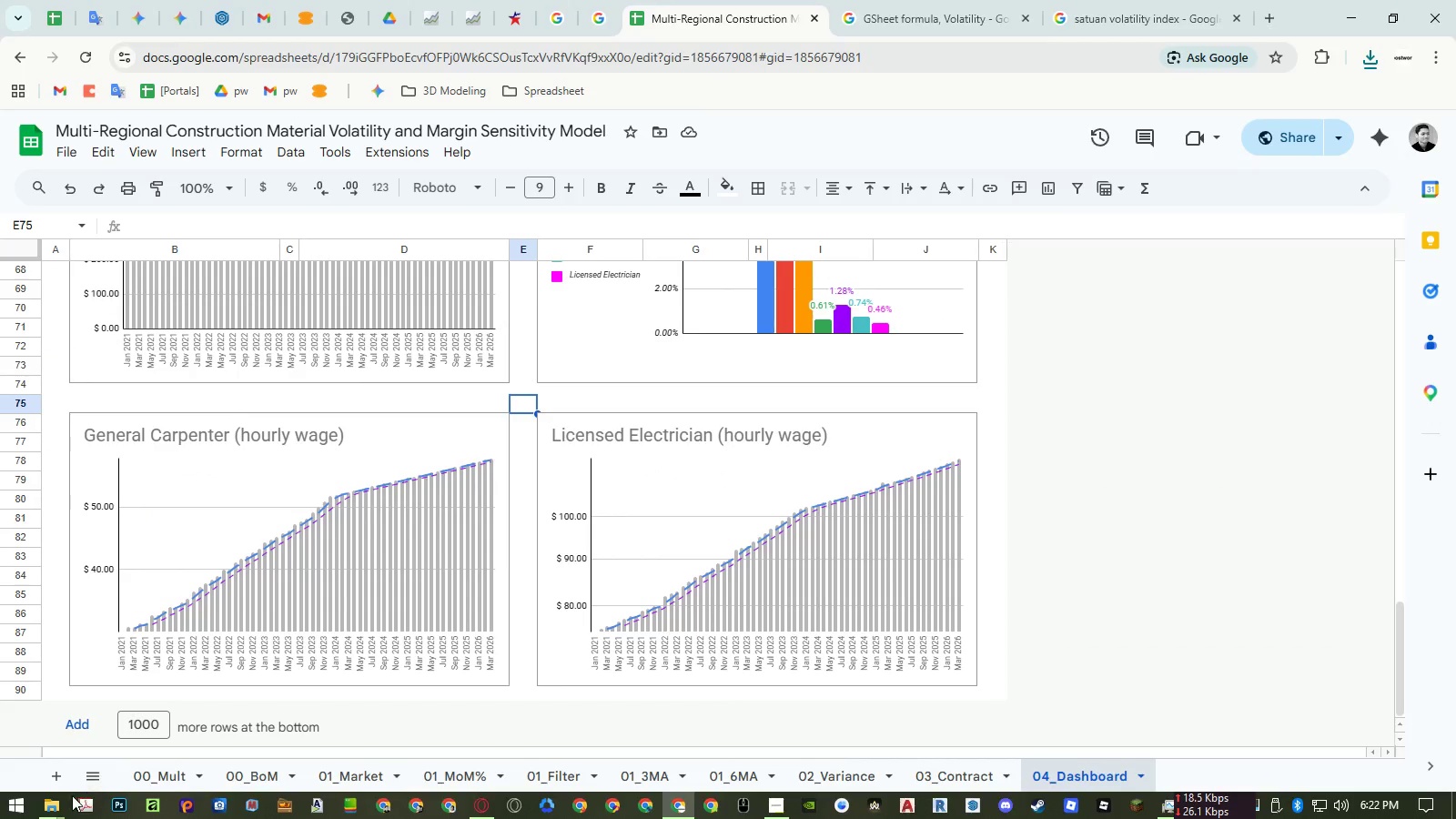 
left_click([49, 812])
 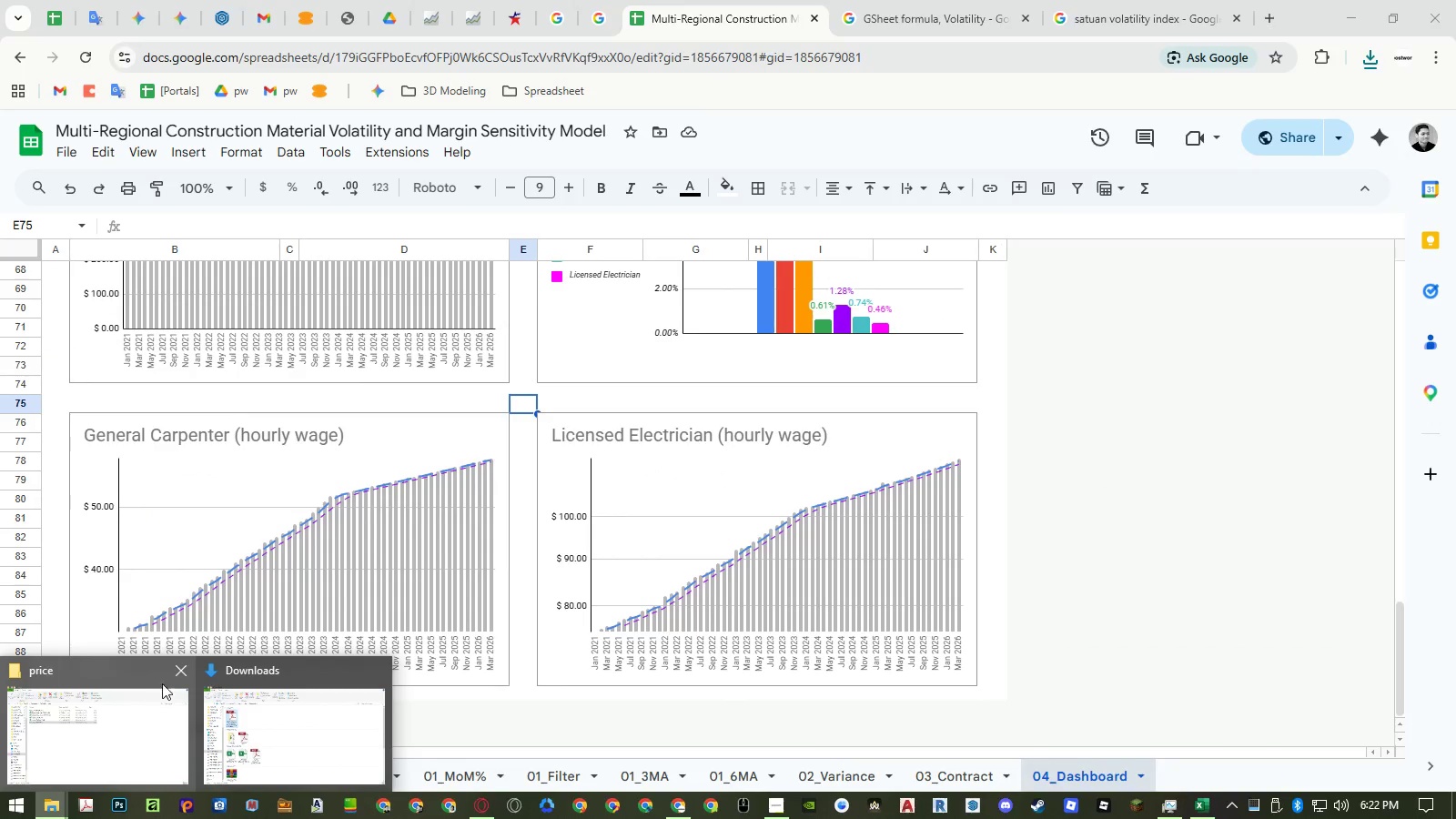 
left_click([169, 671])
 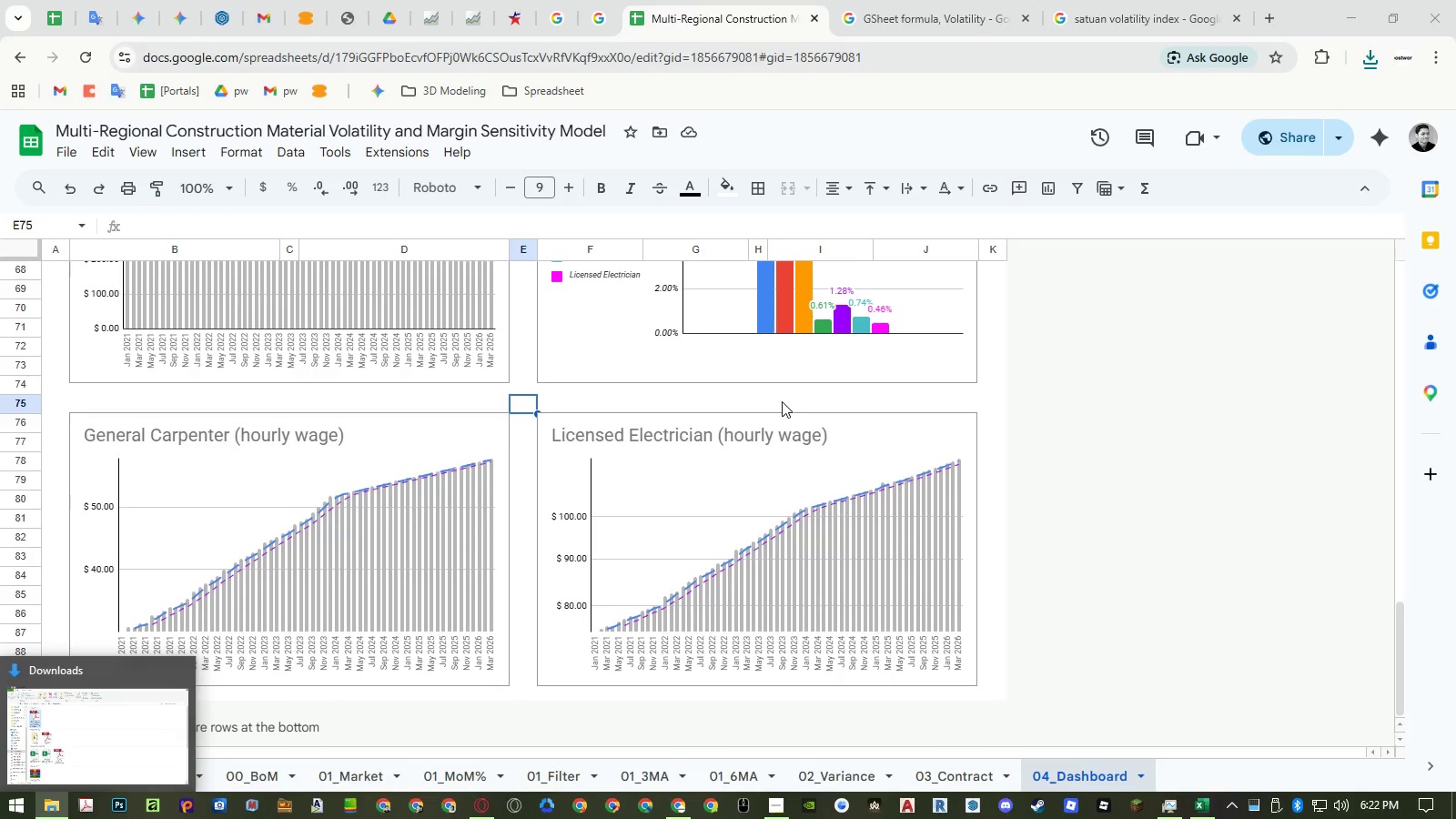 
left_click([782, 401])
 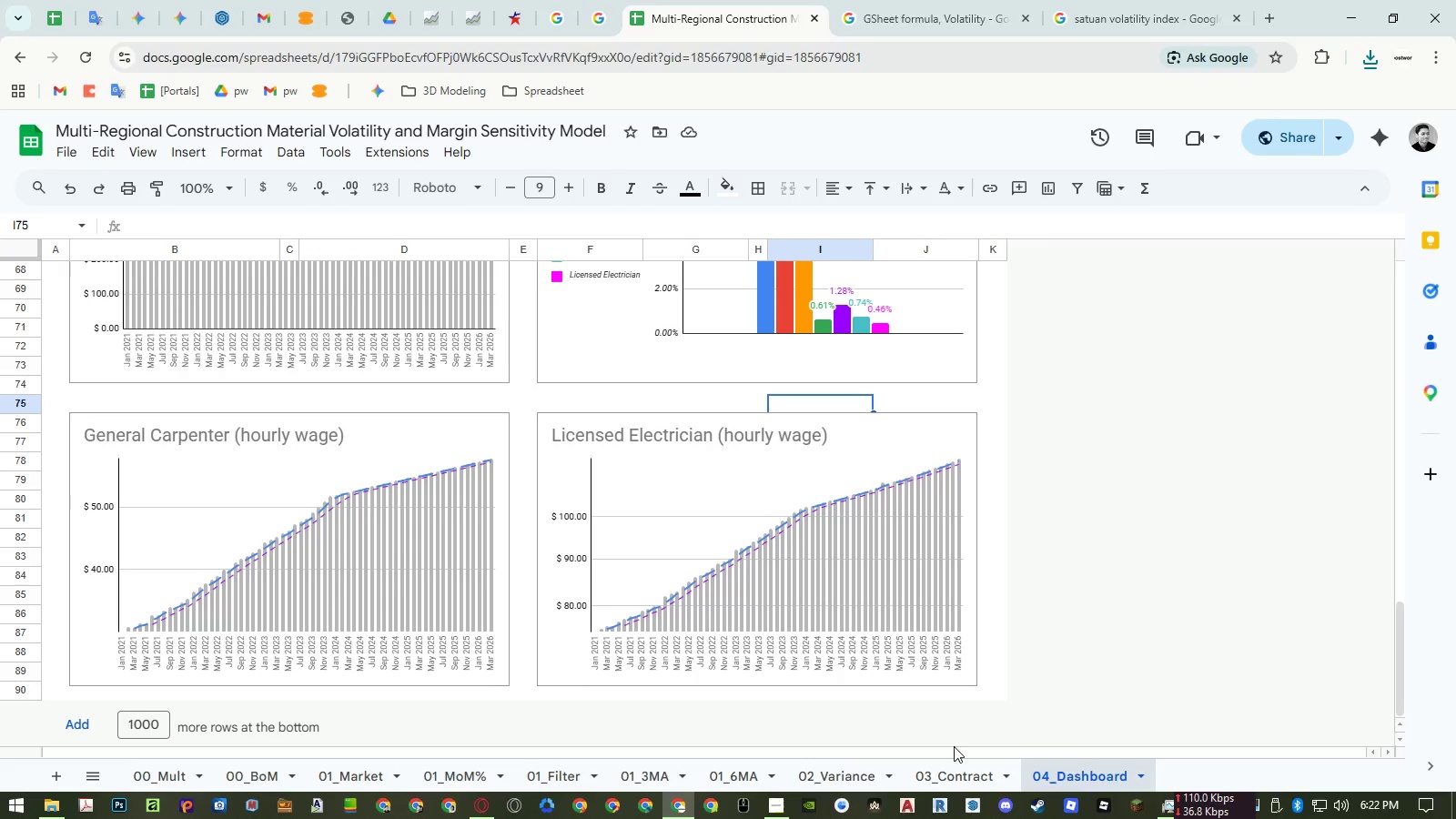 
left_click([948, 774])
 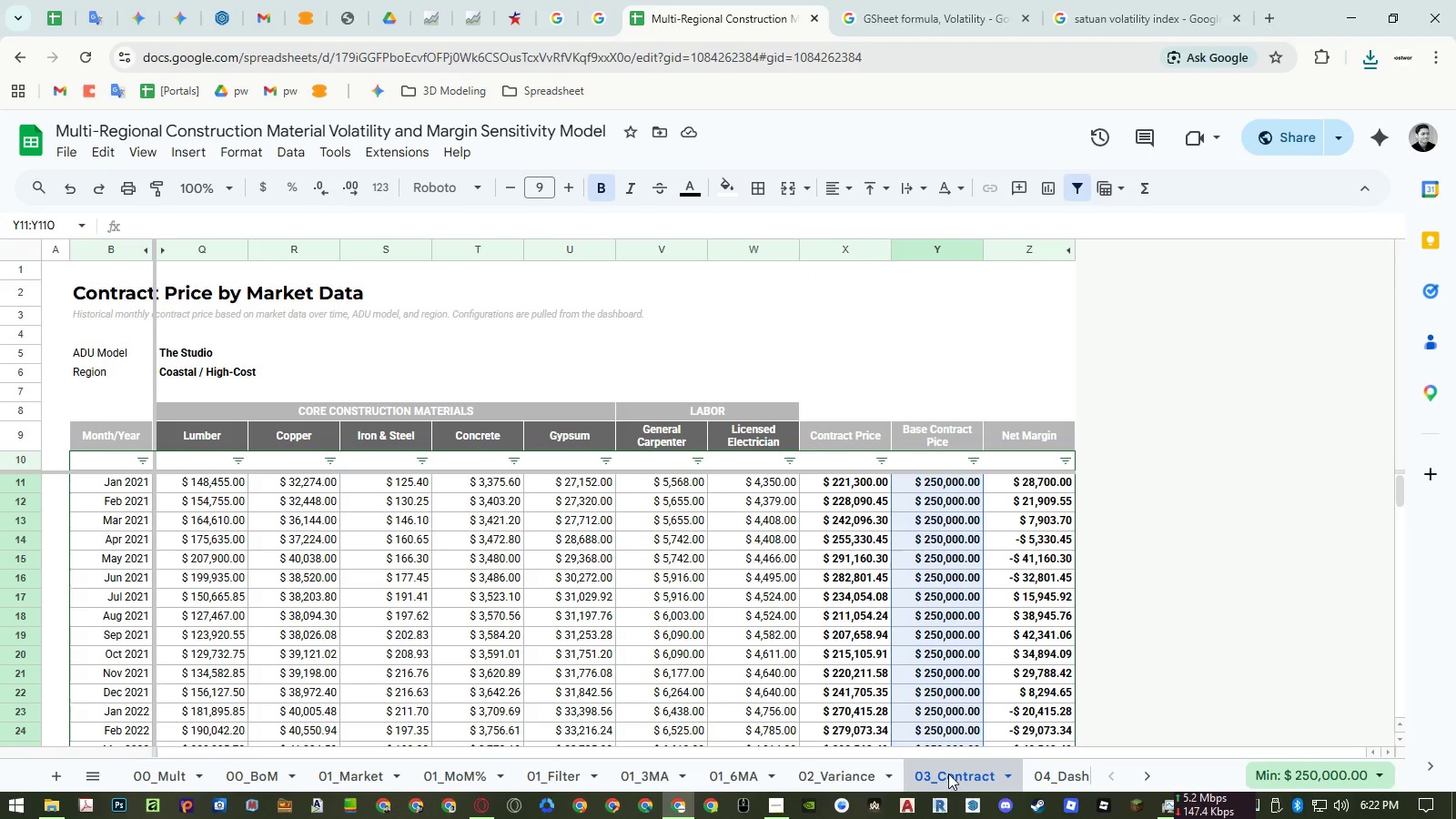 
wait(9.08)
 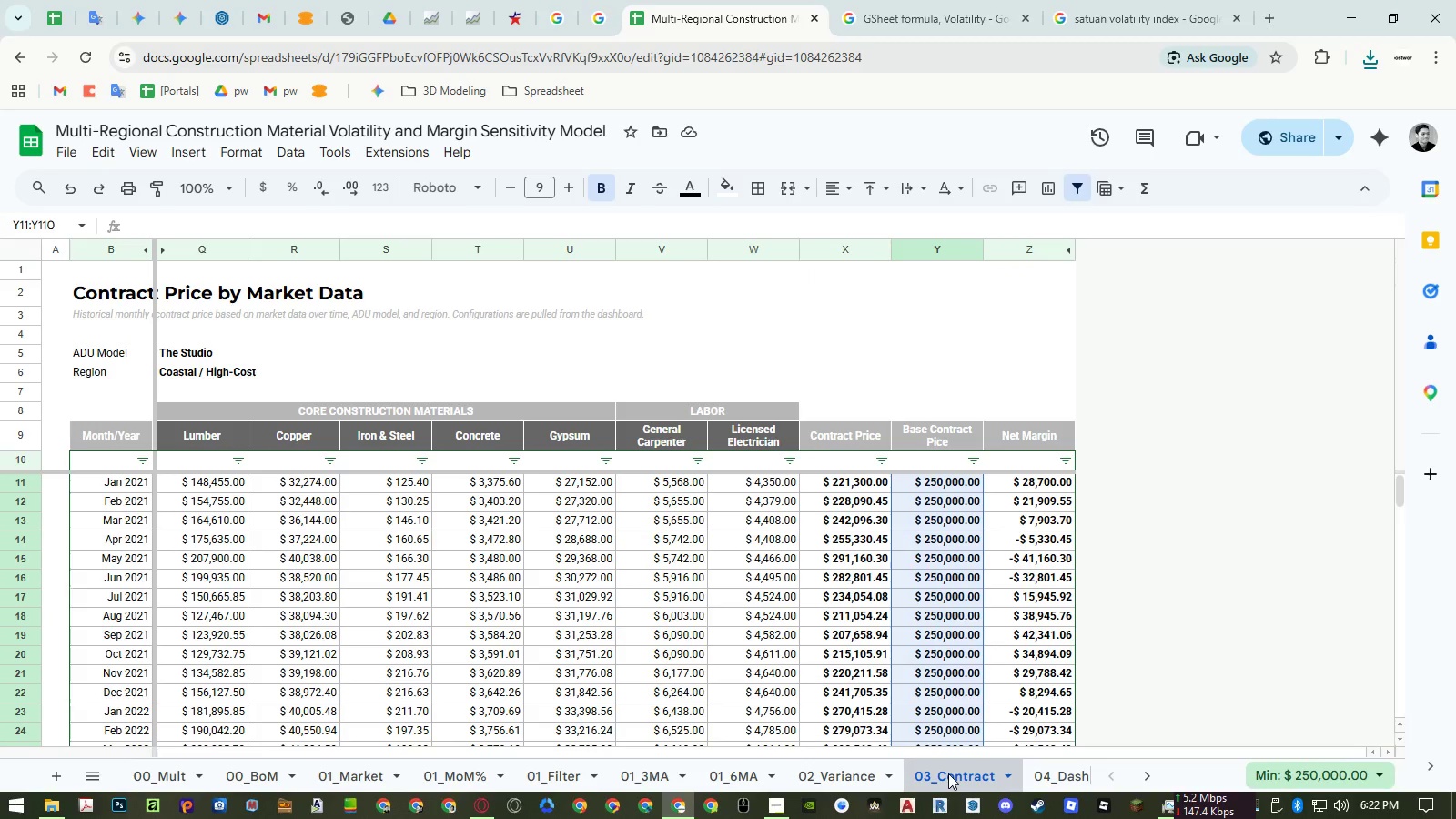 
left_click_drag(start_coordinate=[1016, 245], to_coordinate=[972, 245])
 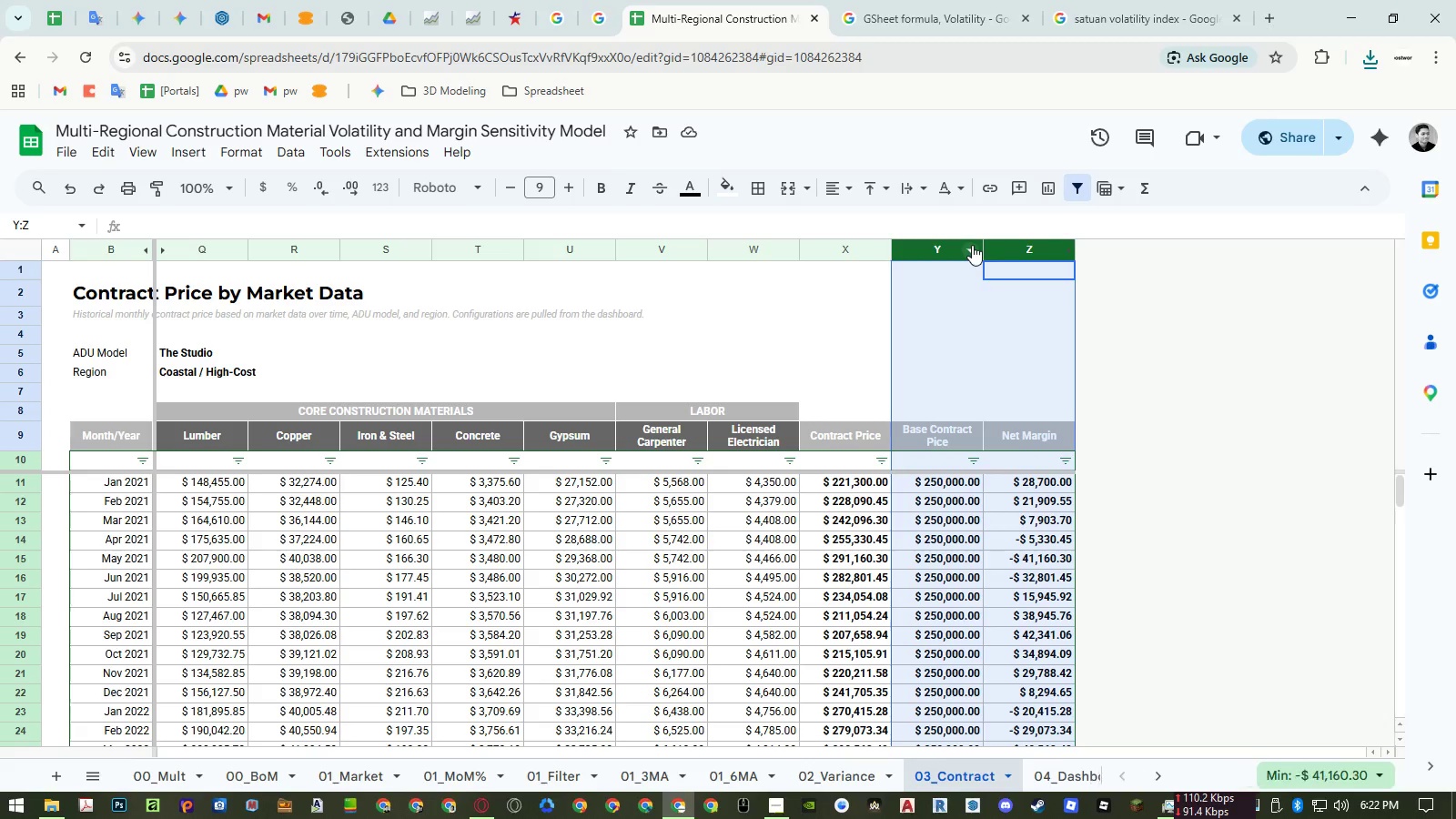 
right_click([972, 245])
 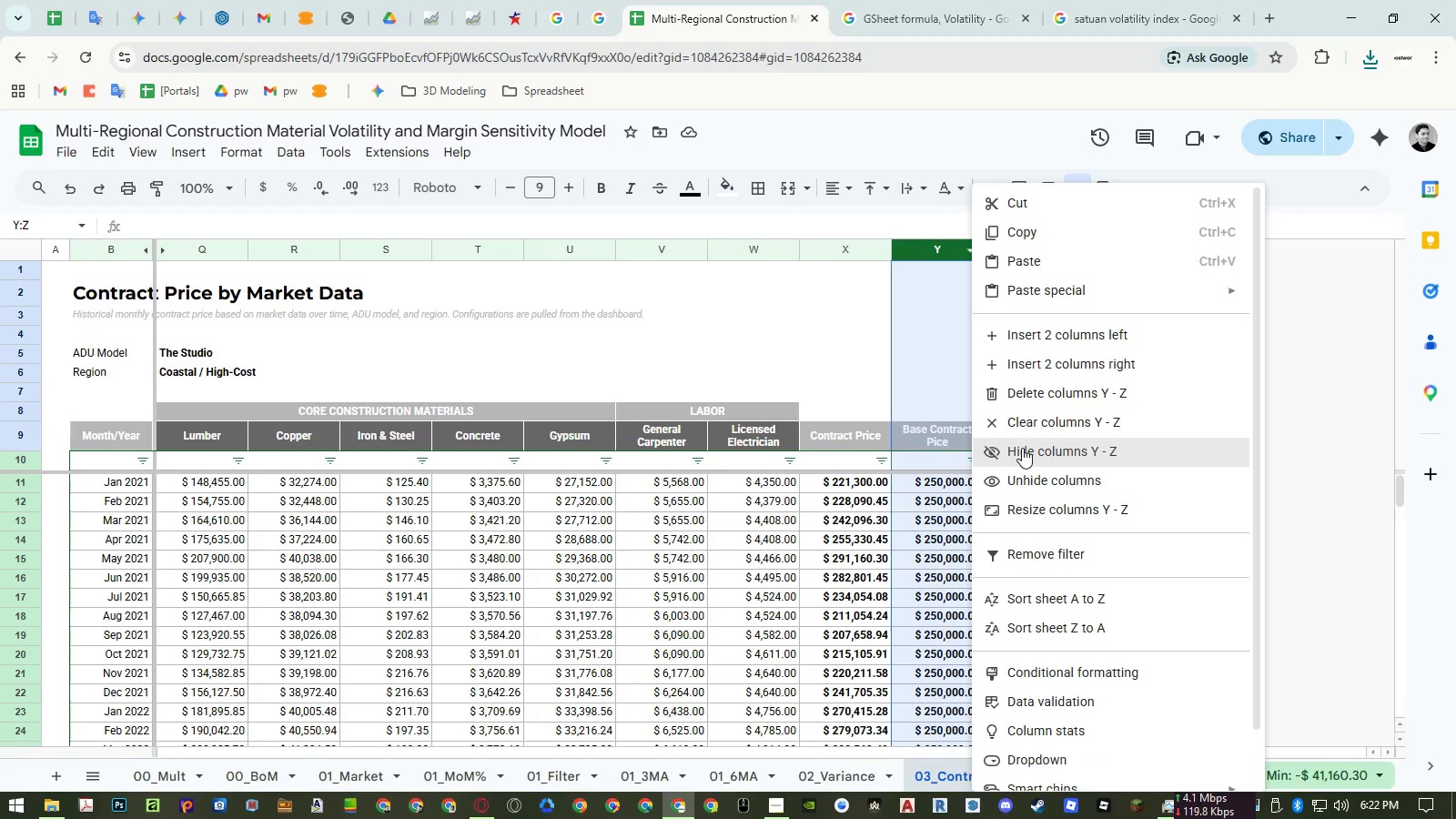 
left_click([1022, 448])
 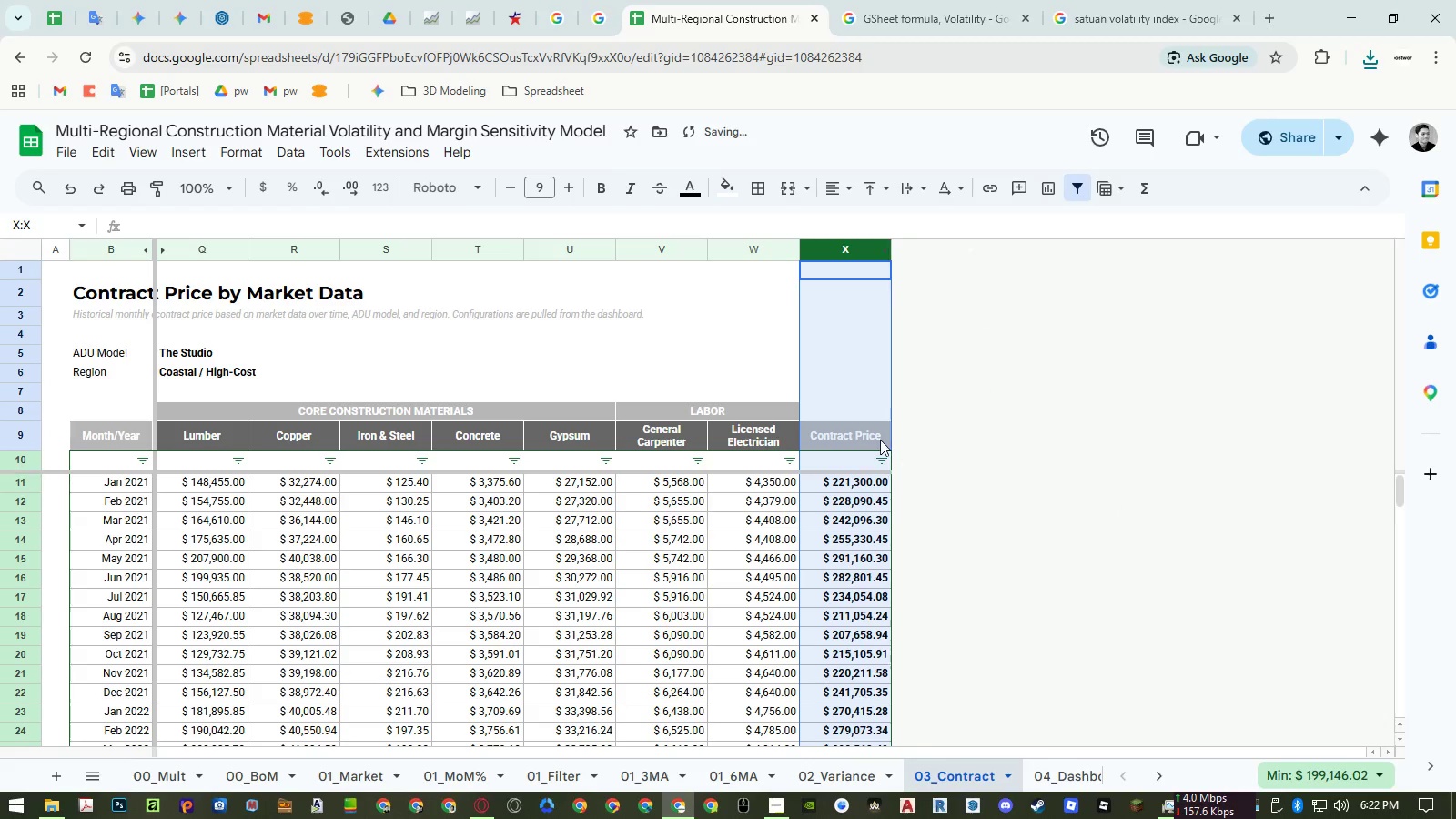 
left_click([830, 377])
 